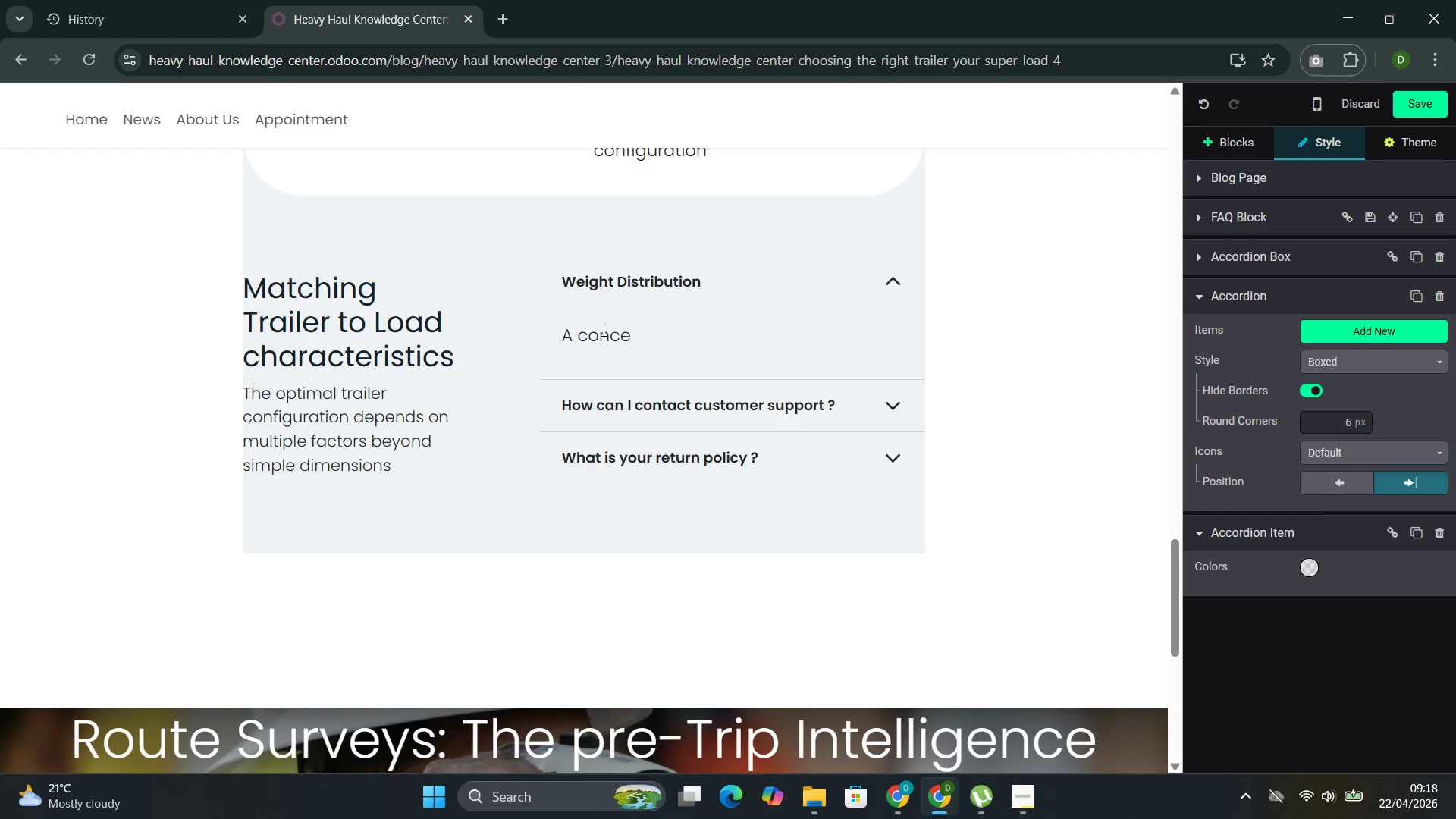 
type(nt)
 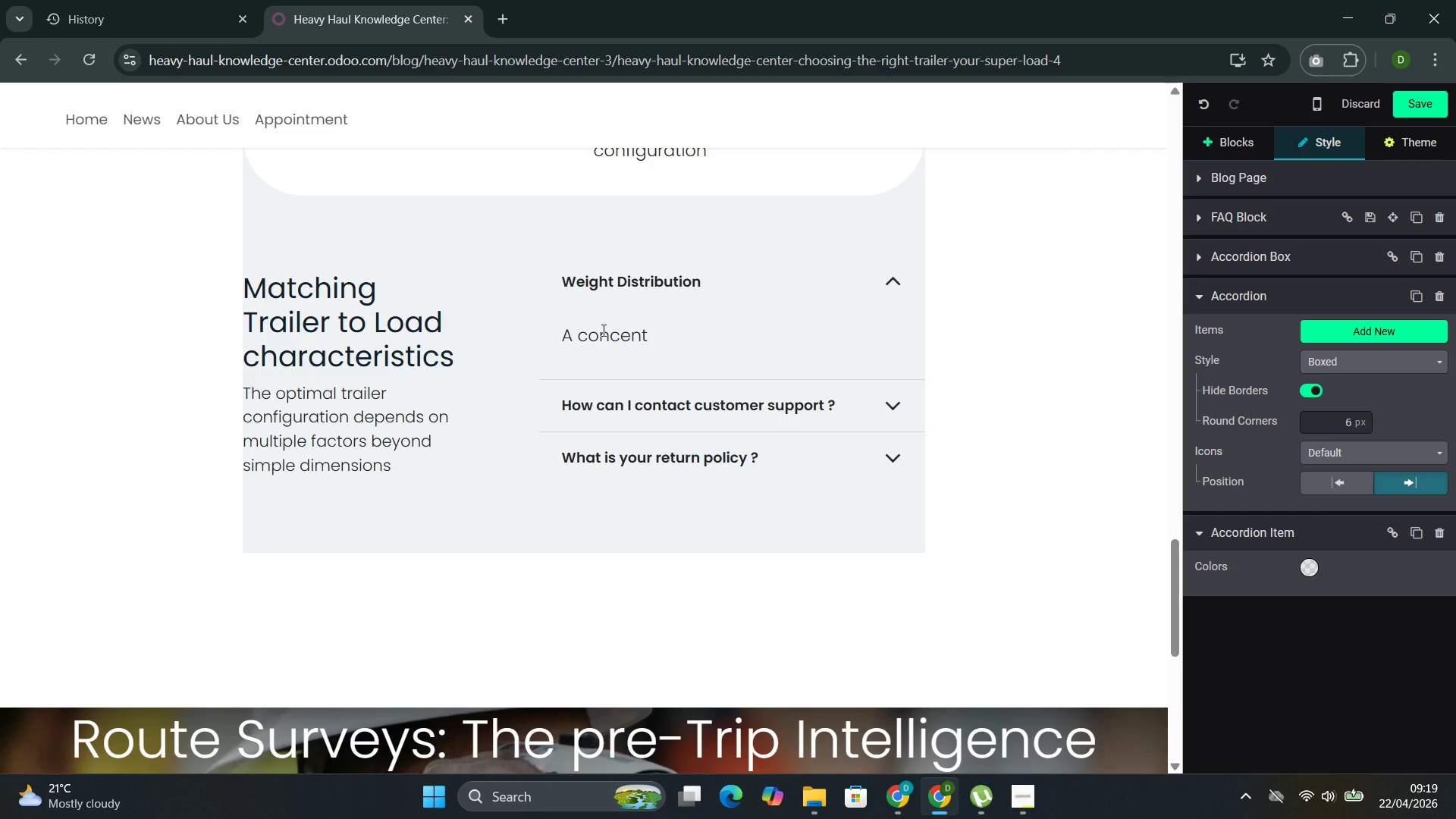 
type(t)
key(Backspace)
type(rated 80,000-pound load ())
 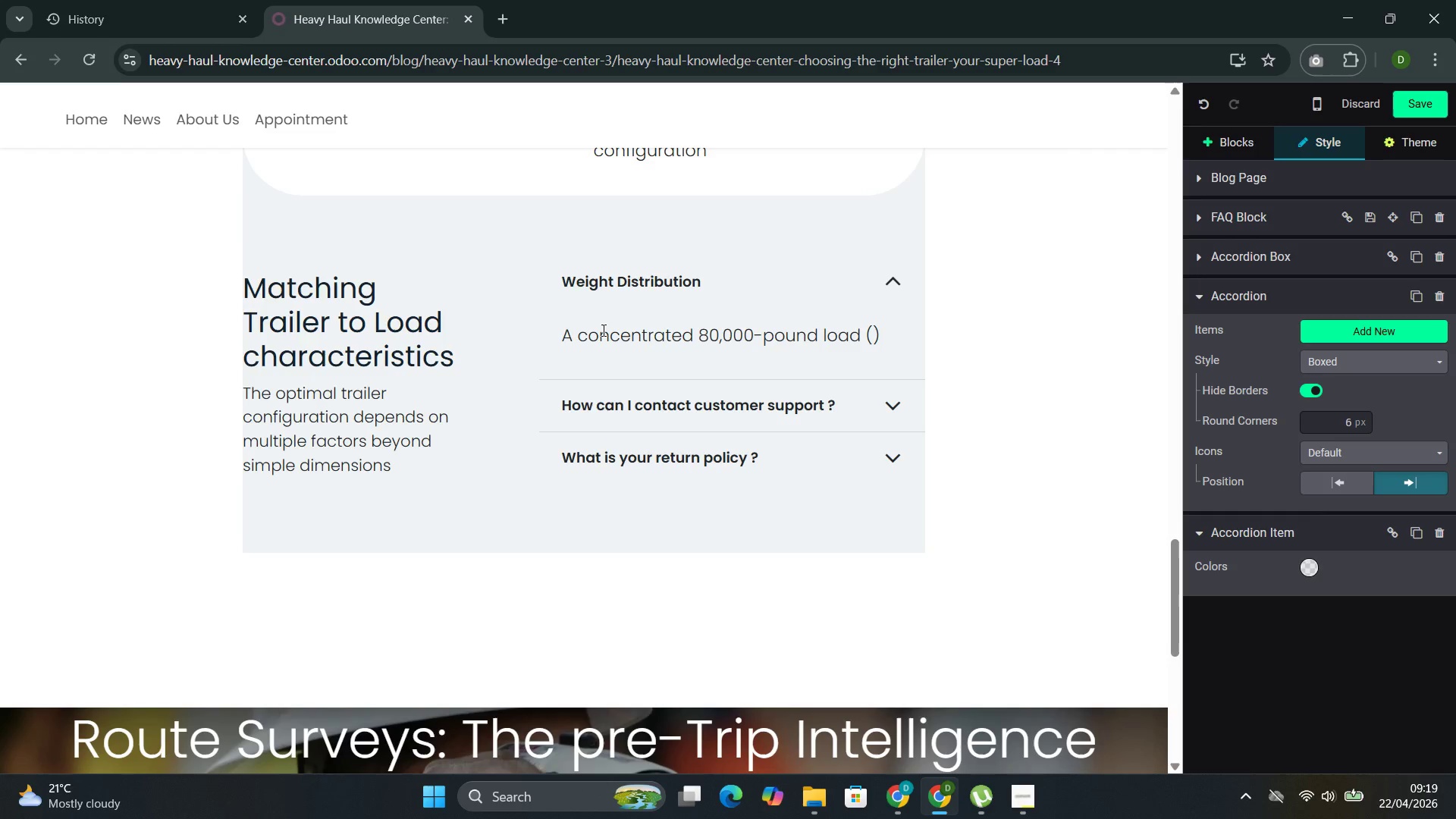 
key(ArrowLeft)
 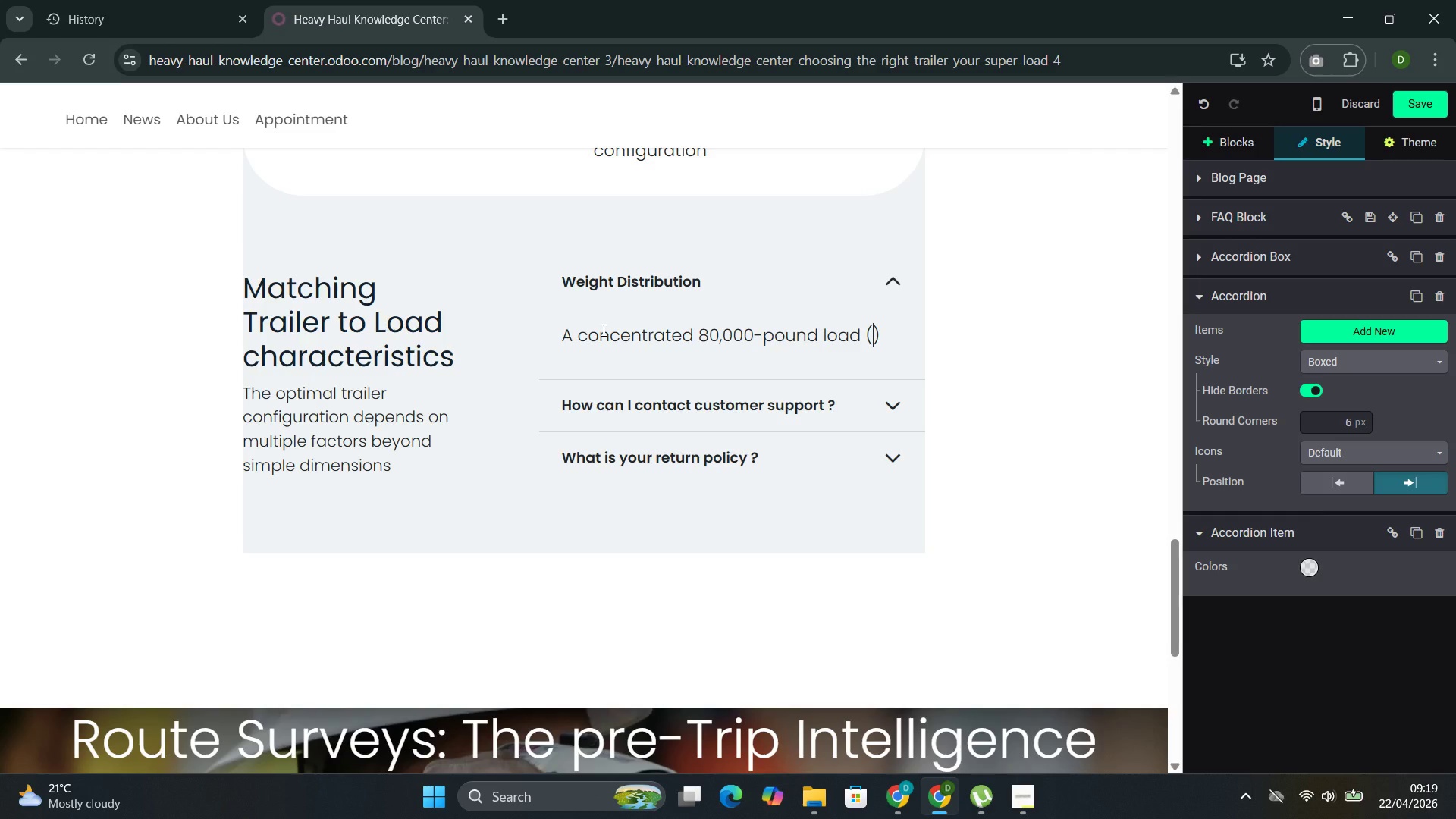 
type(like a transformer)
 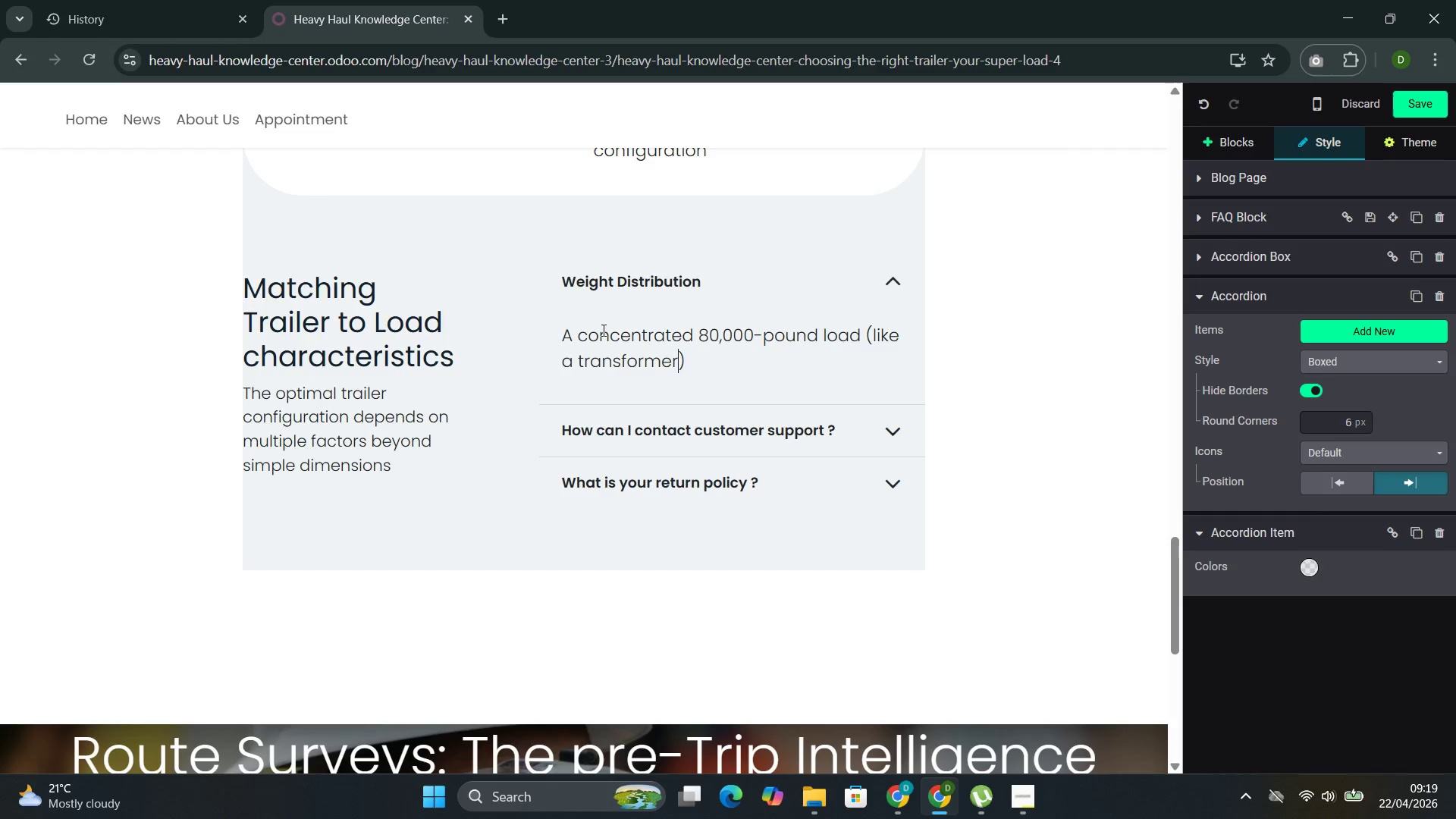 
key(ArrowRight)
 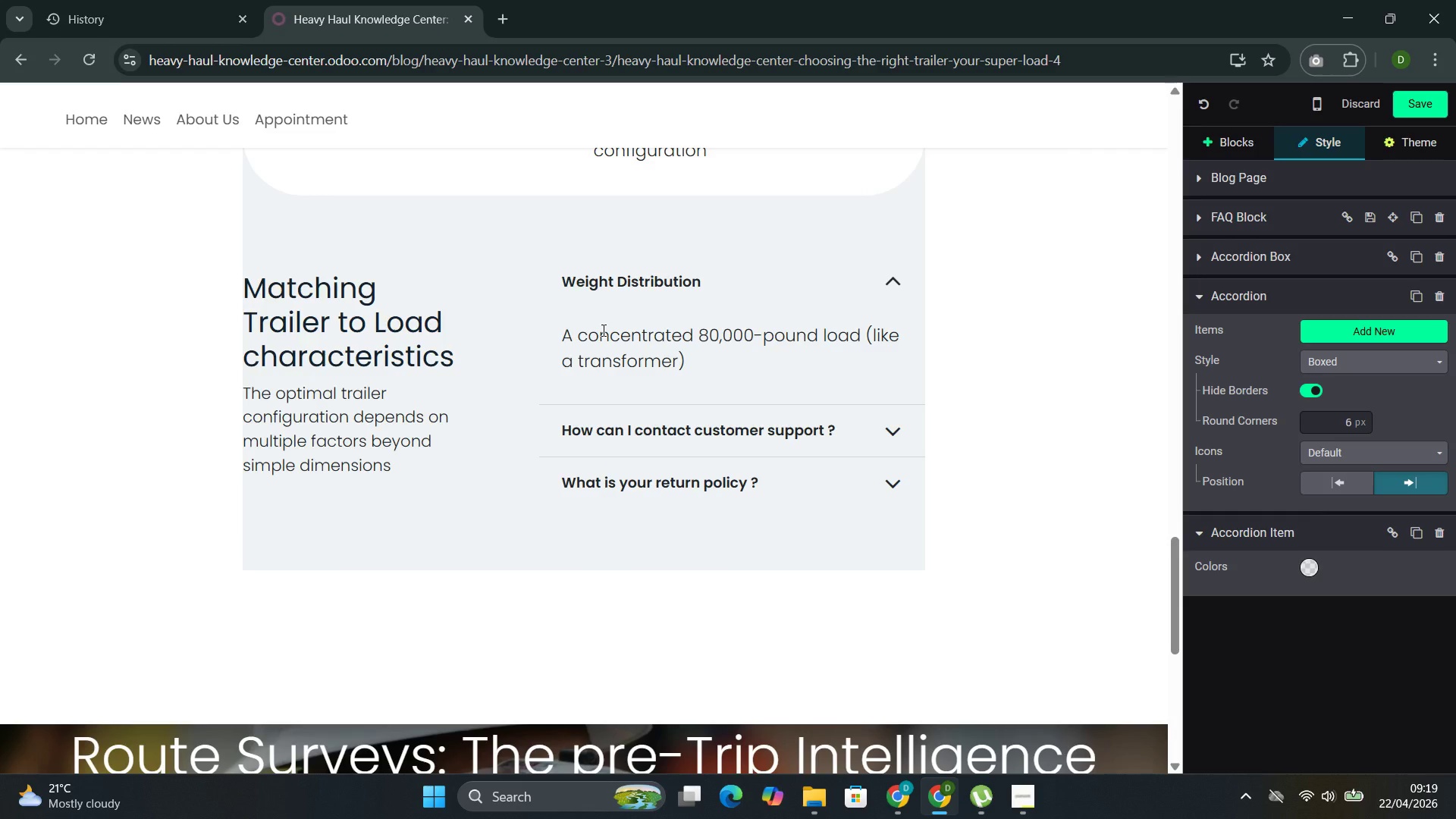 
type( Ster)
key(Backspace)
key(Backspace)
type(resses bridges fi)
key(Backspace)
key(Backspace)
type(differently ths)
key(Backspace)
type(an )
 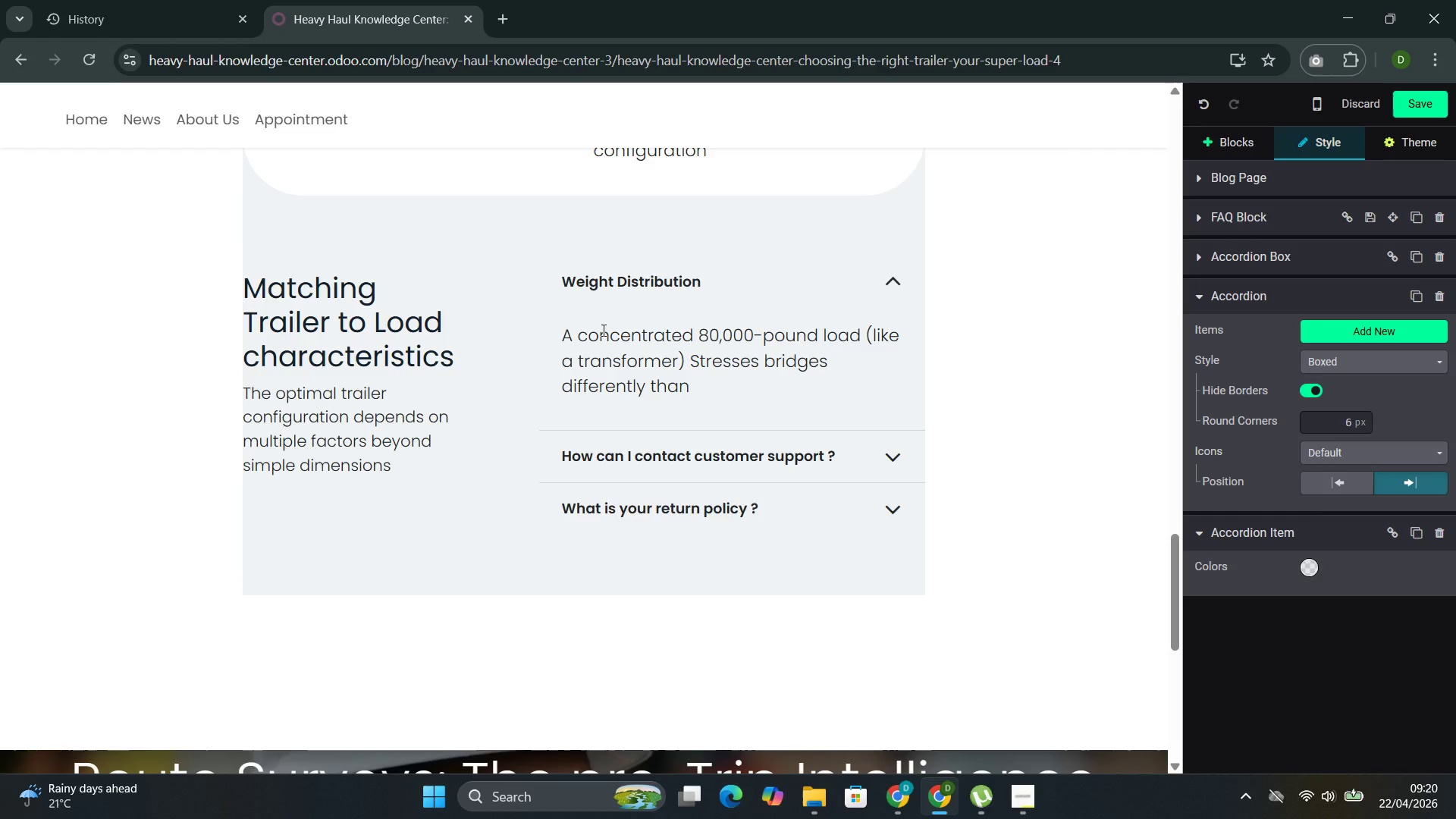 
wait(8.64)
 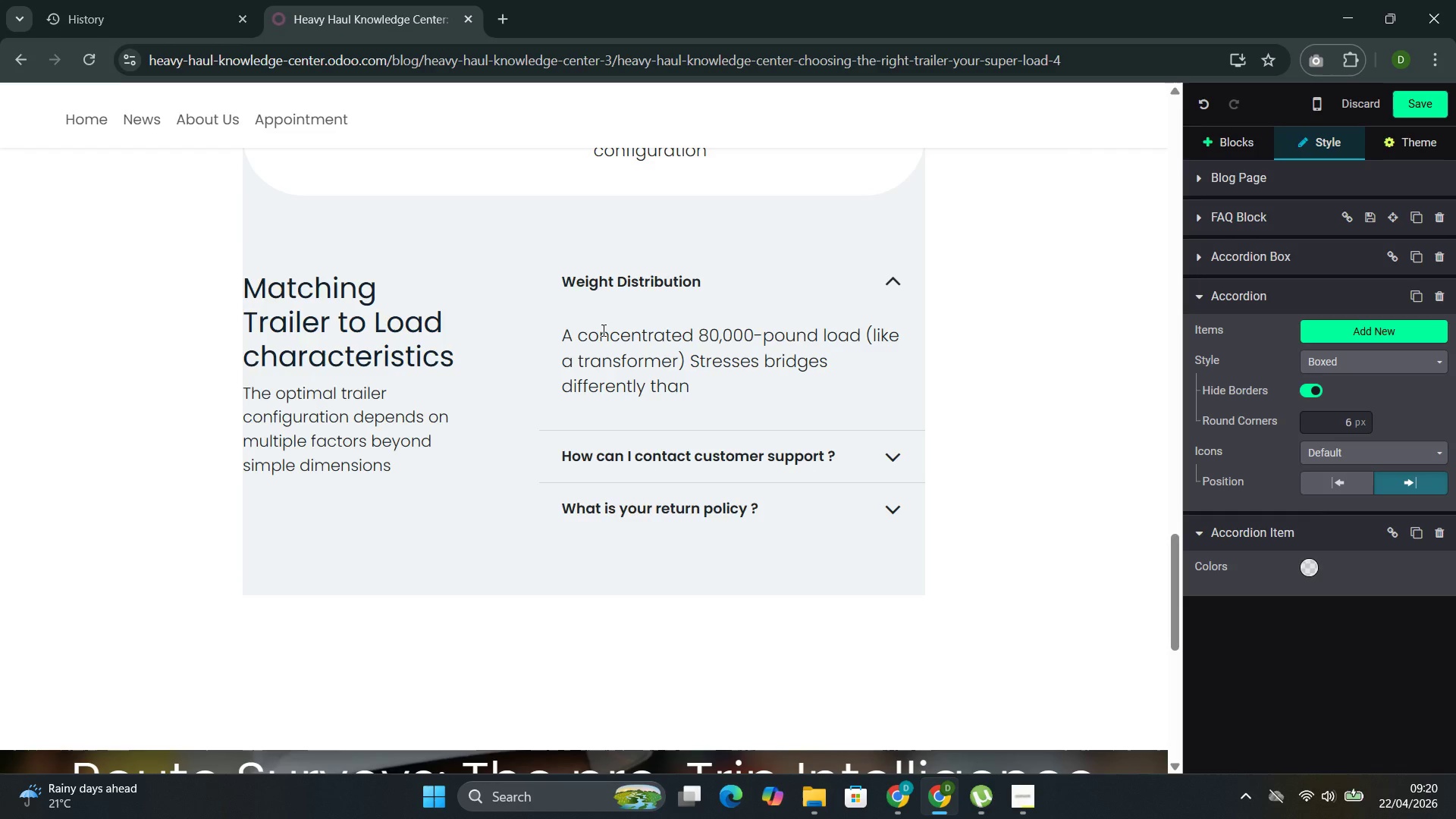 
type(distributed weight. Axle spacing)
 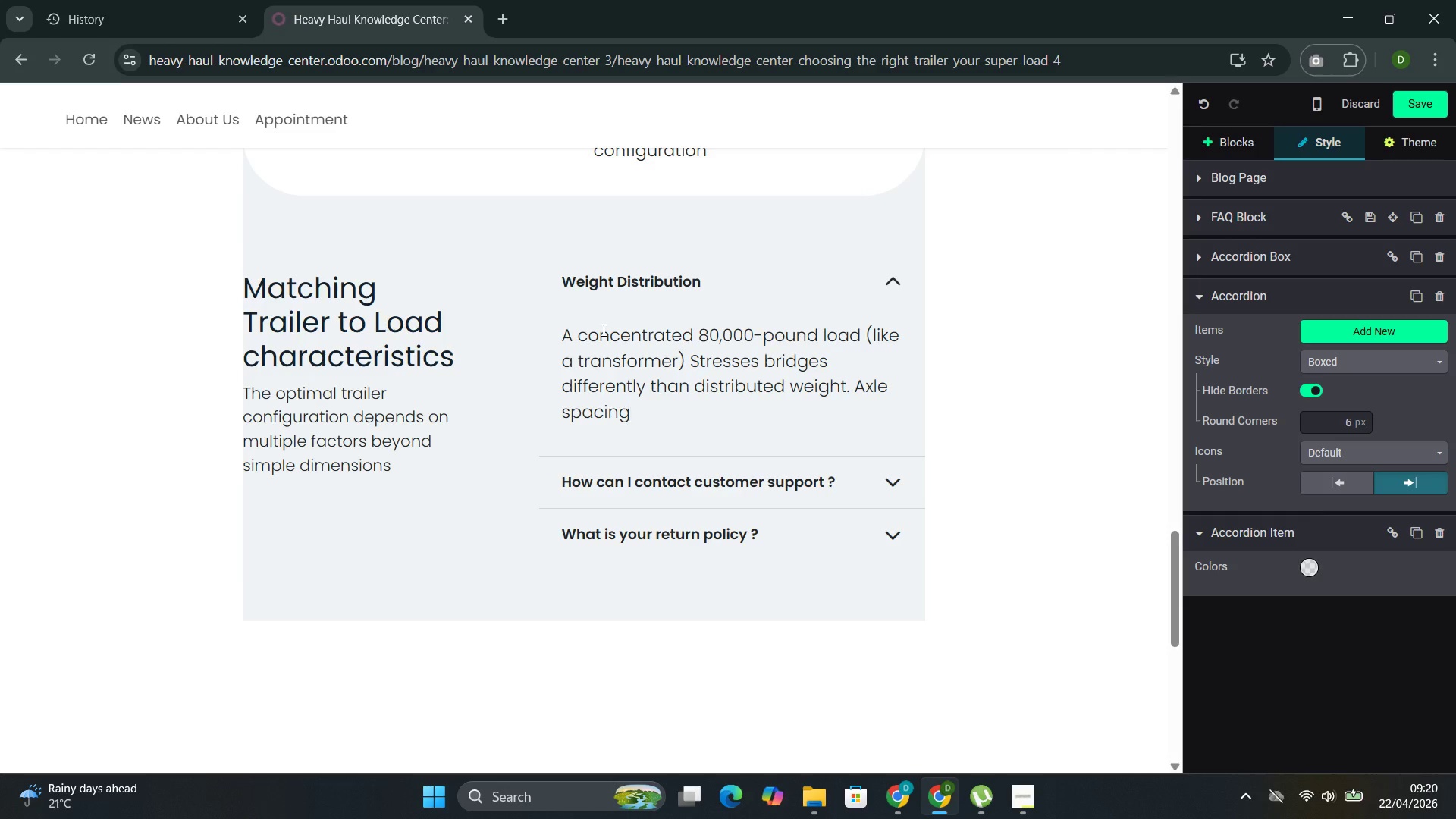 
type( and count must)
 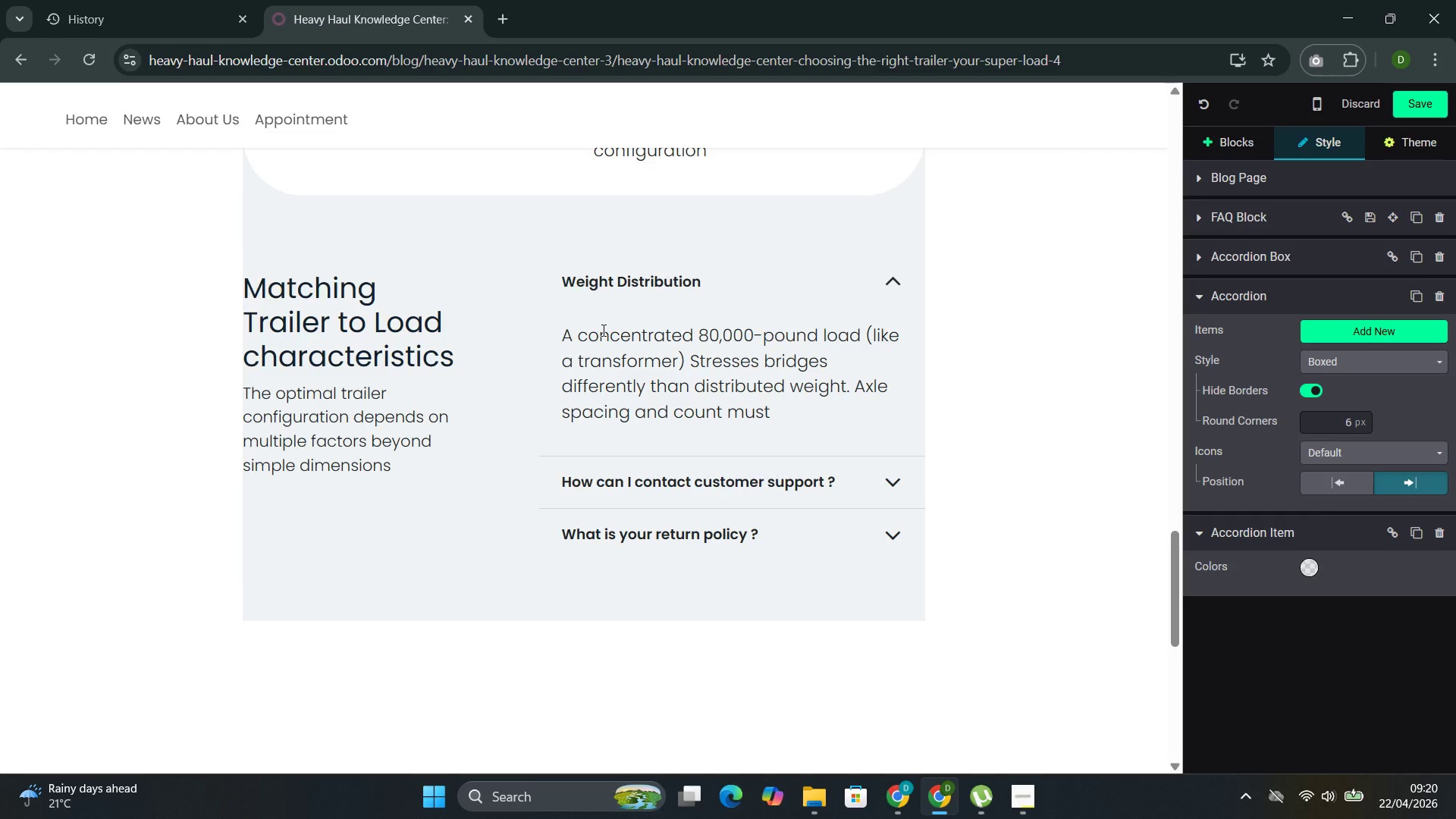 
type( be enge)
key(Backspace)
type(ineere)
key(Backspace)
type(es for the specific router)
key(Backspace)
type('s brig)
 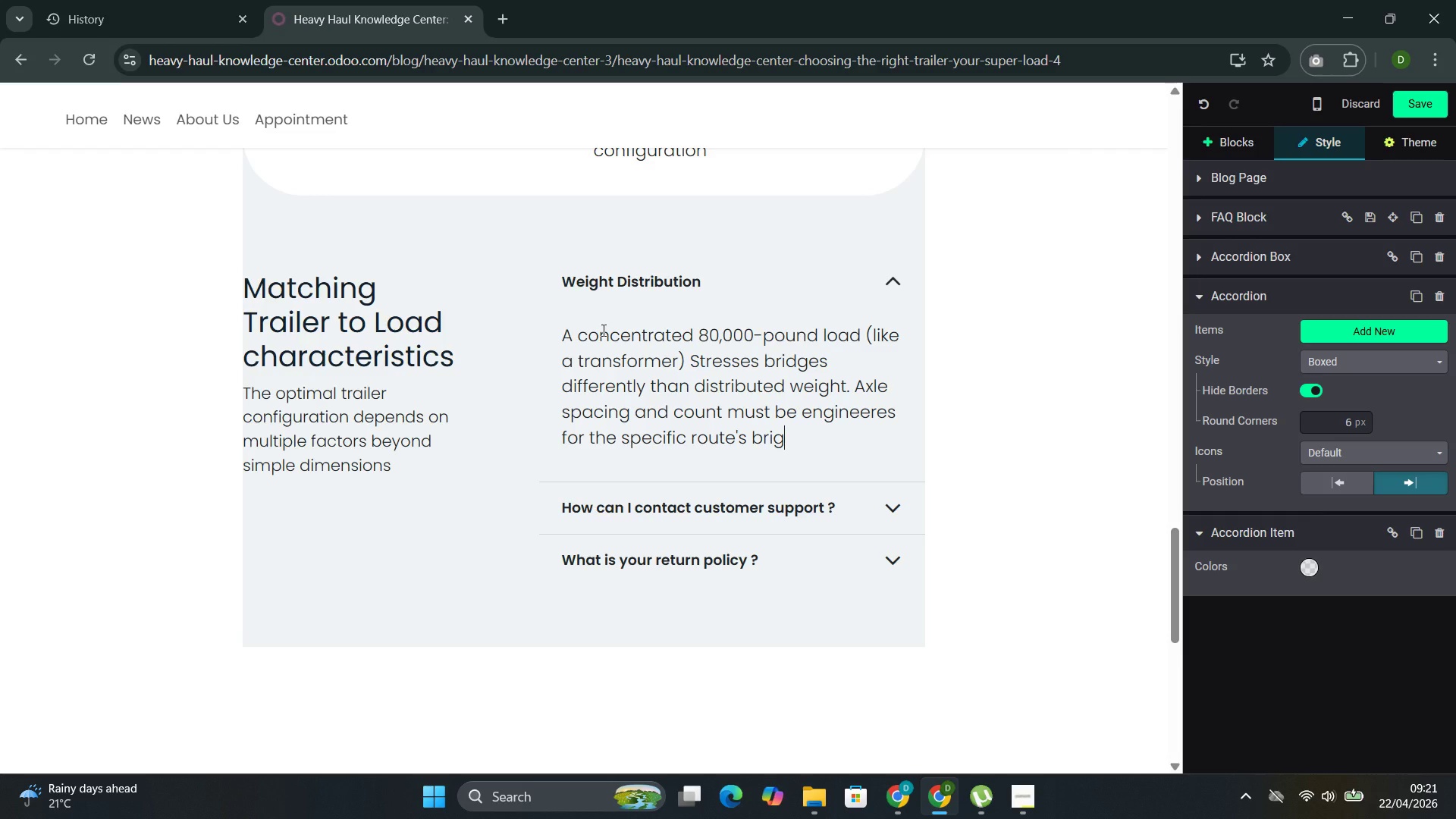 
key(ArrowLeft)
 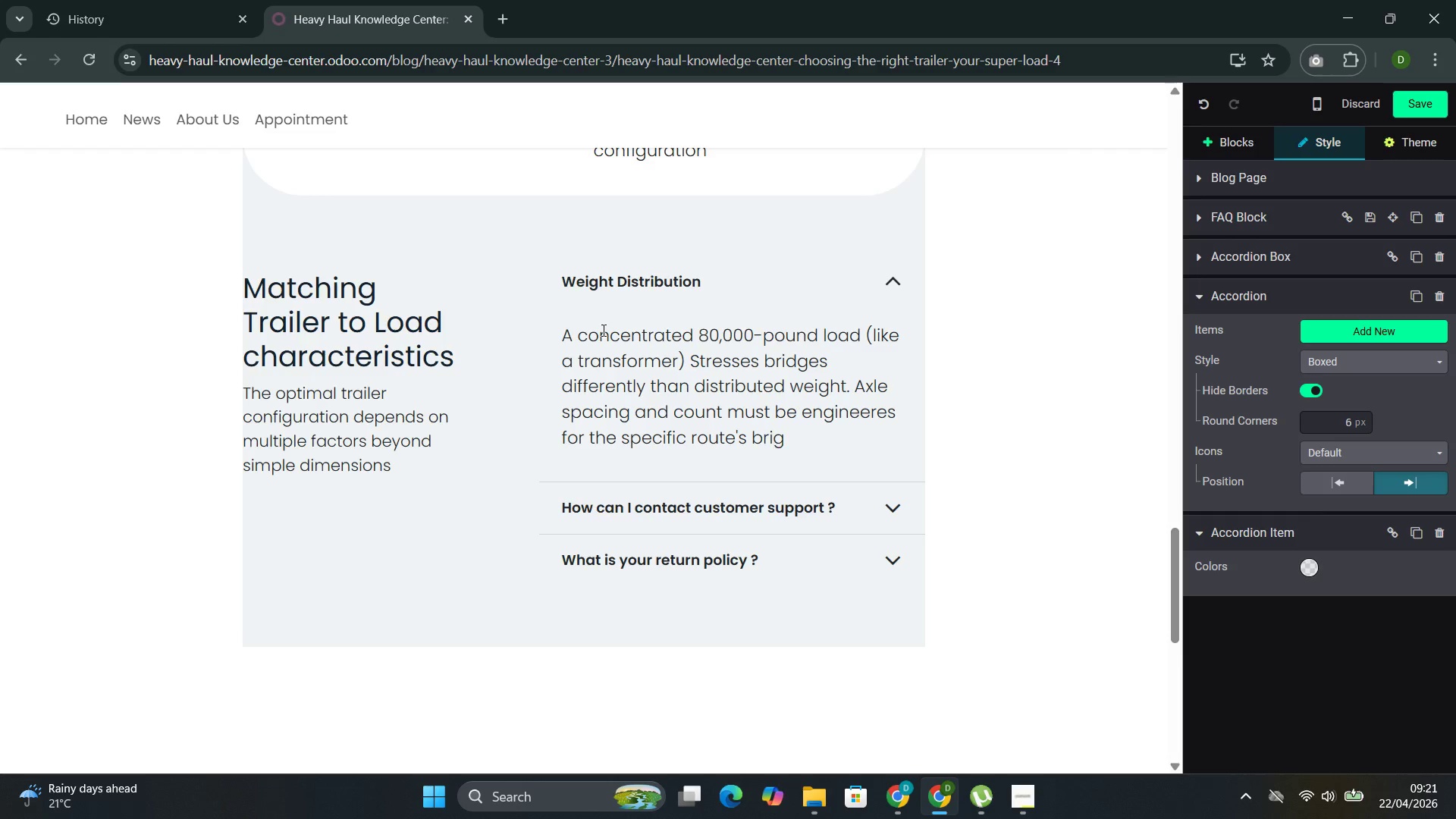 
key(D)
 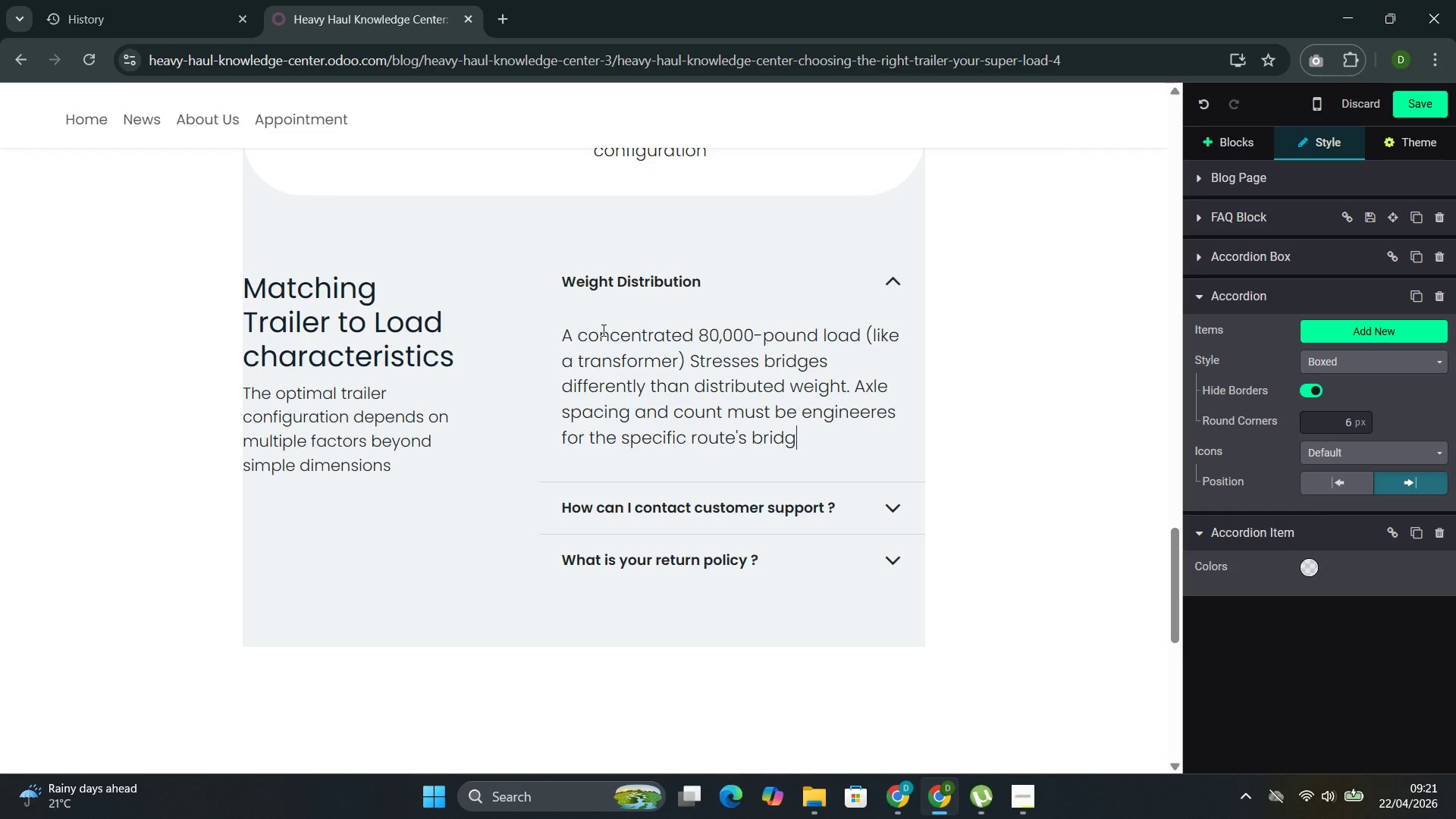 
key(ArrowRight)
 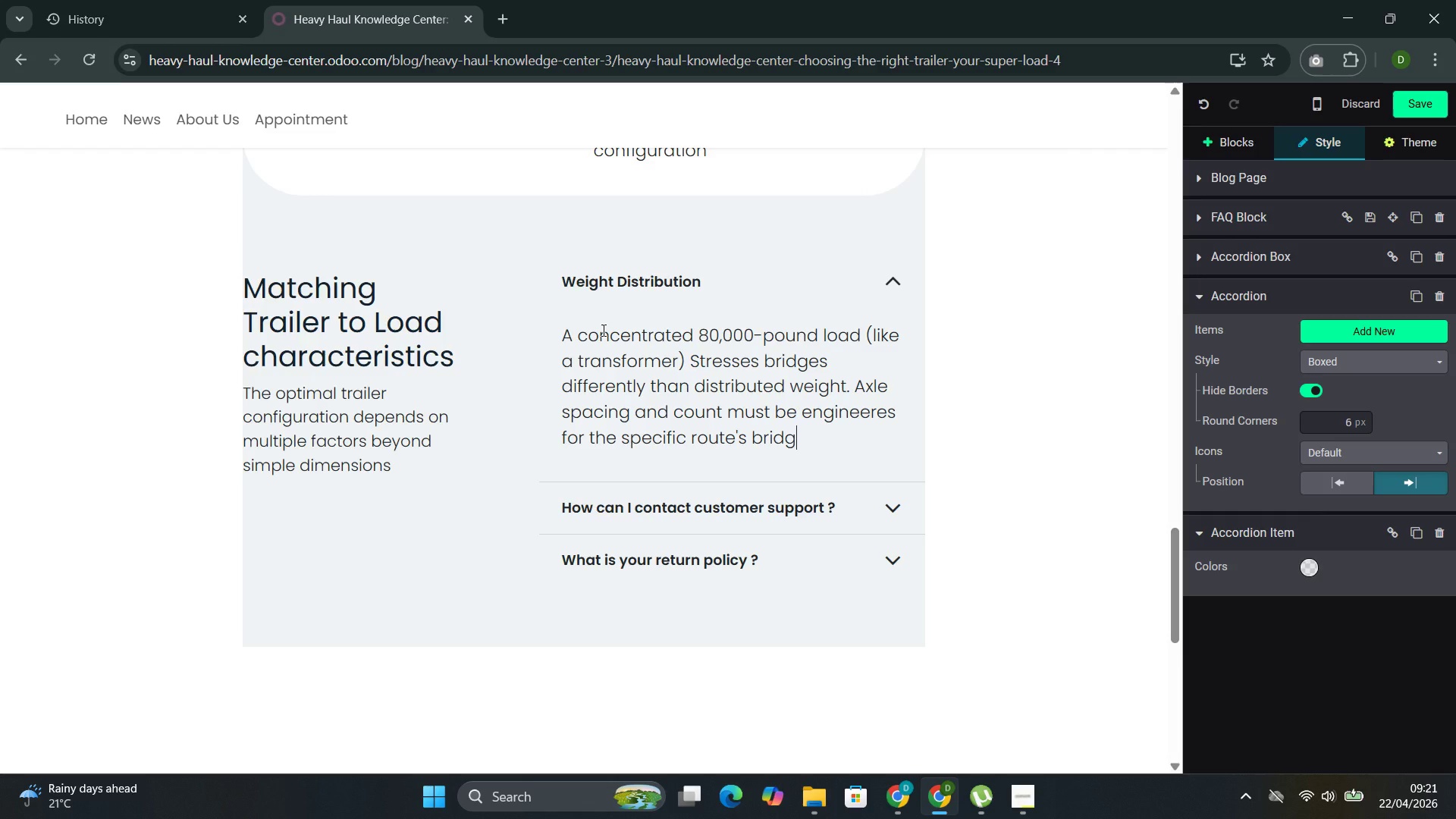 
type(e fp)
key(Backspace)
type(ormulas.)
 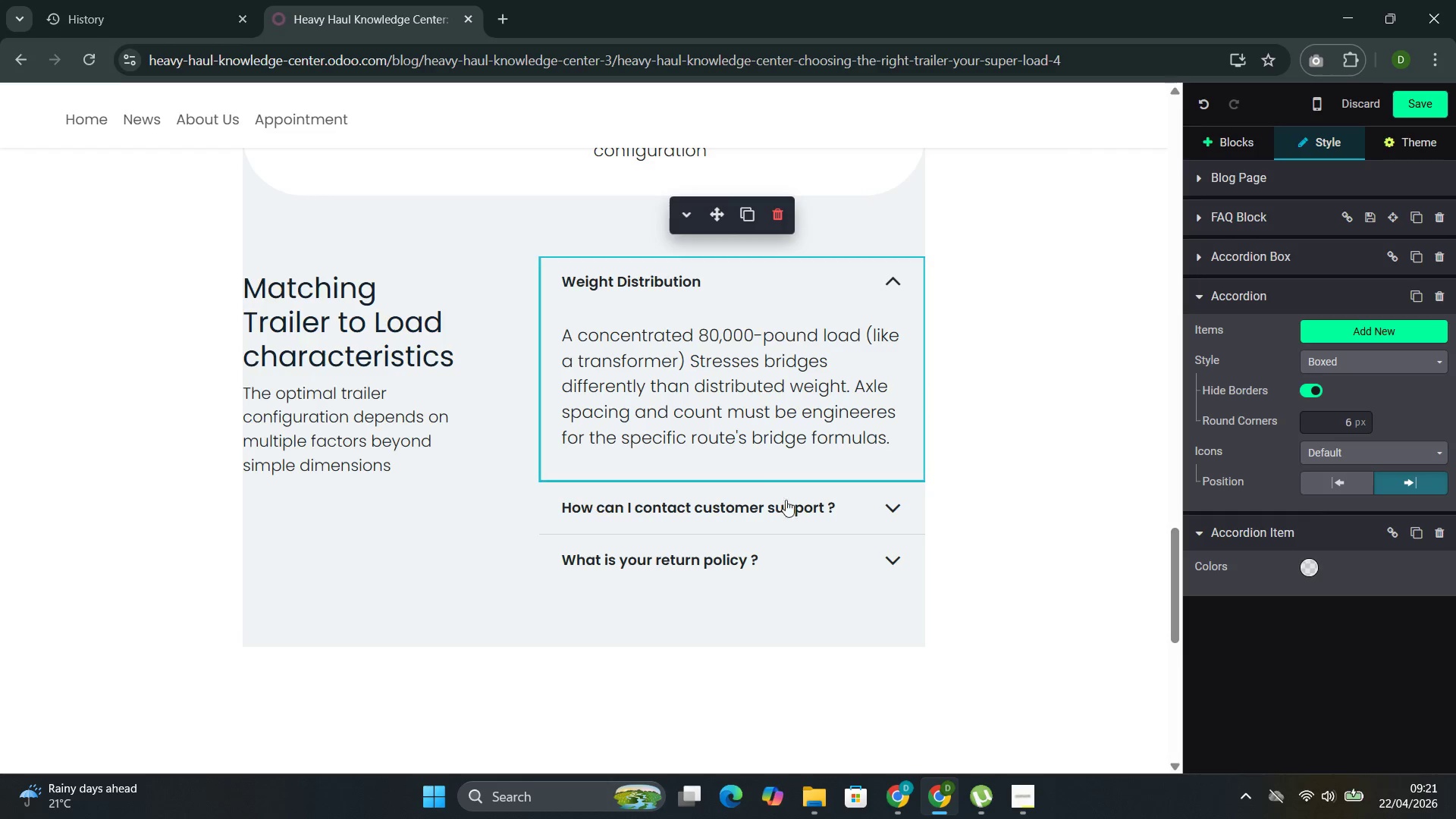 
left_click_drag(start_coordinate=[844, 504], to_coordinate=[628, 507])
 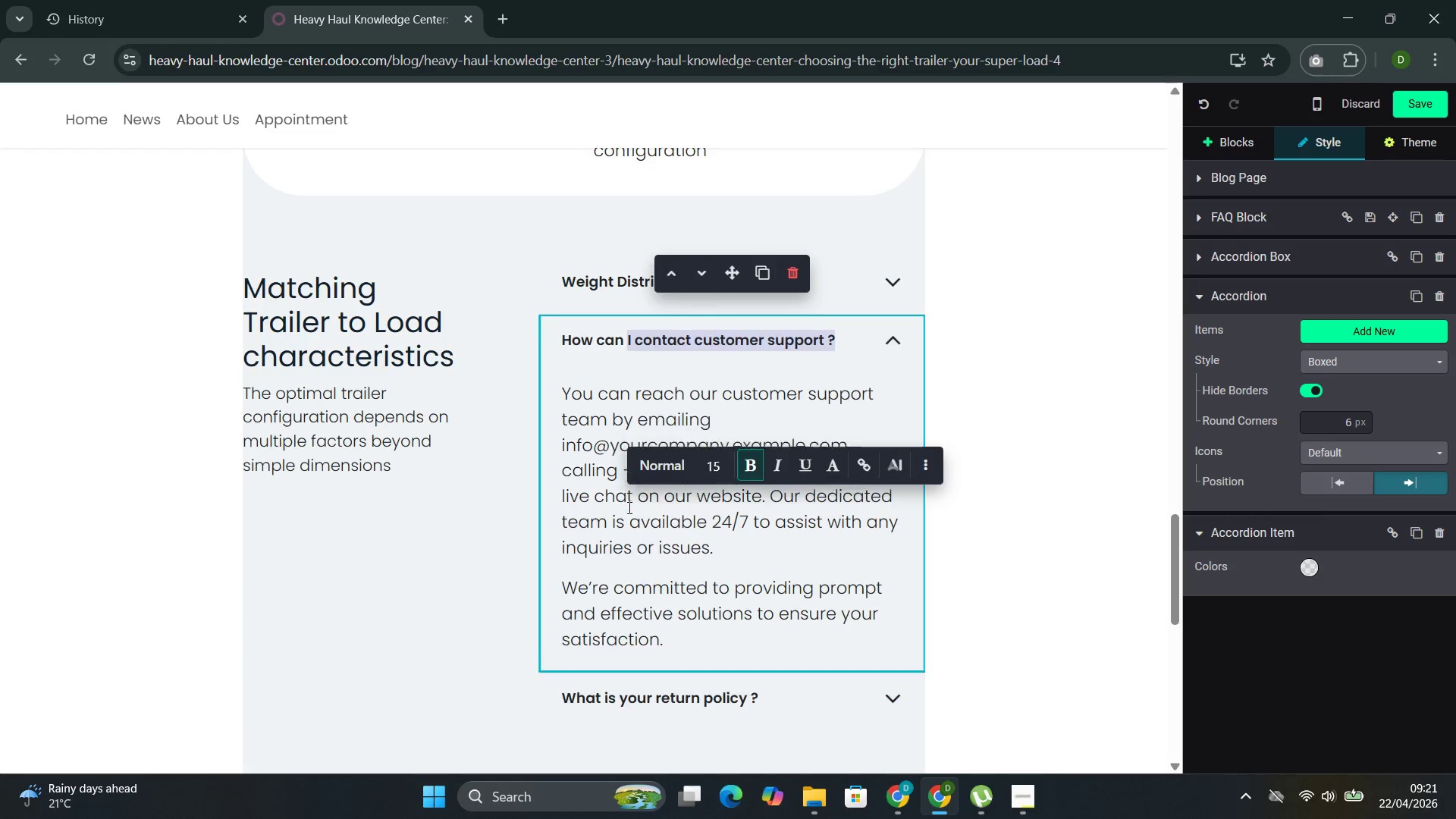 
key(Backspace)
 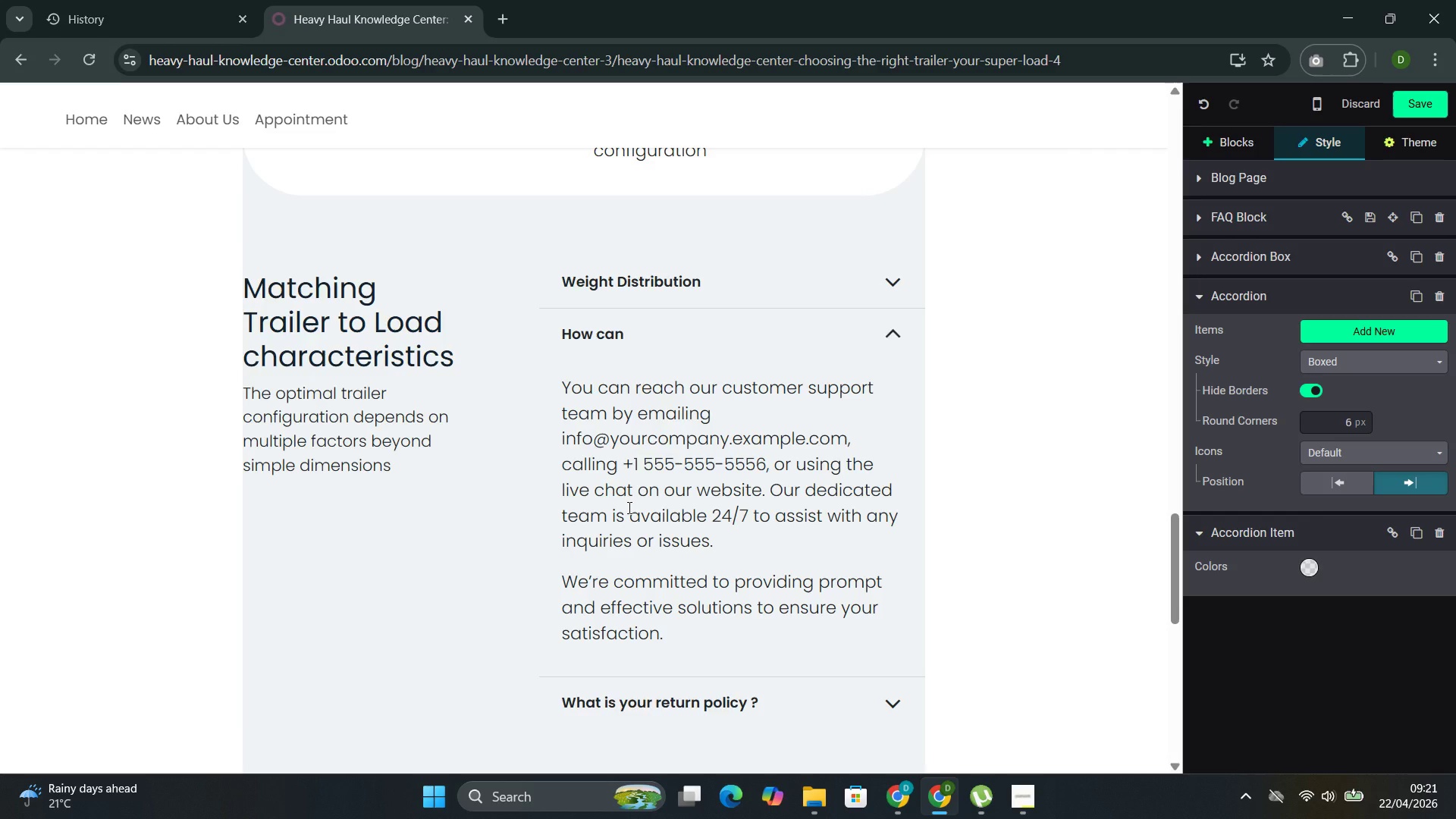 
wait(5.12)
 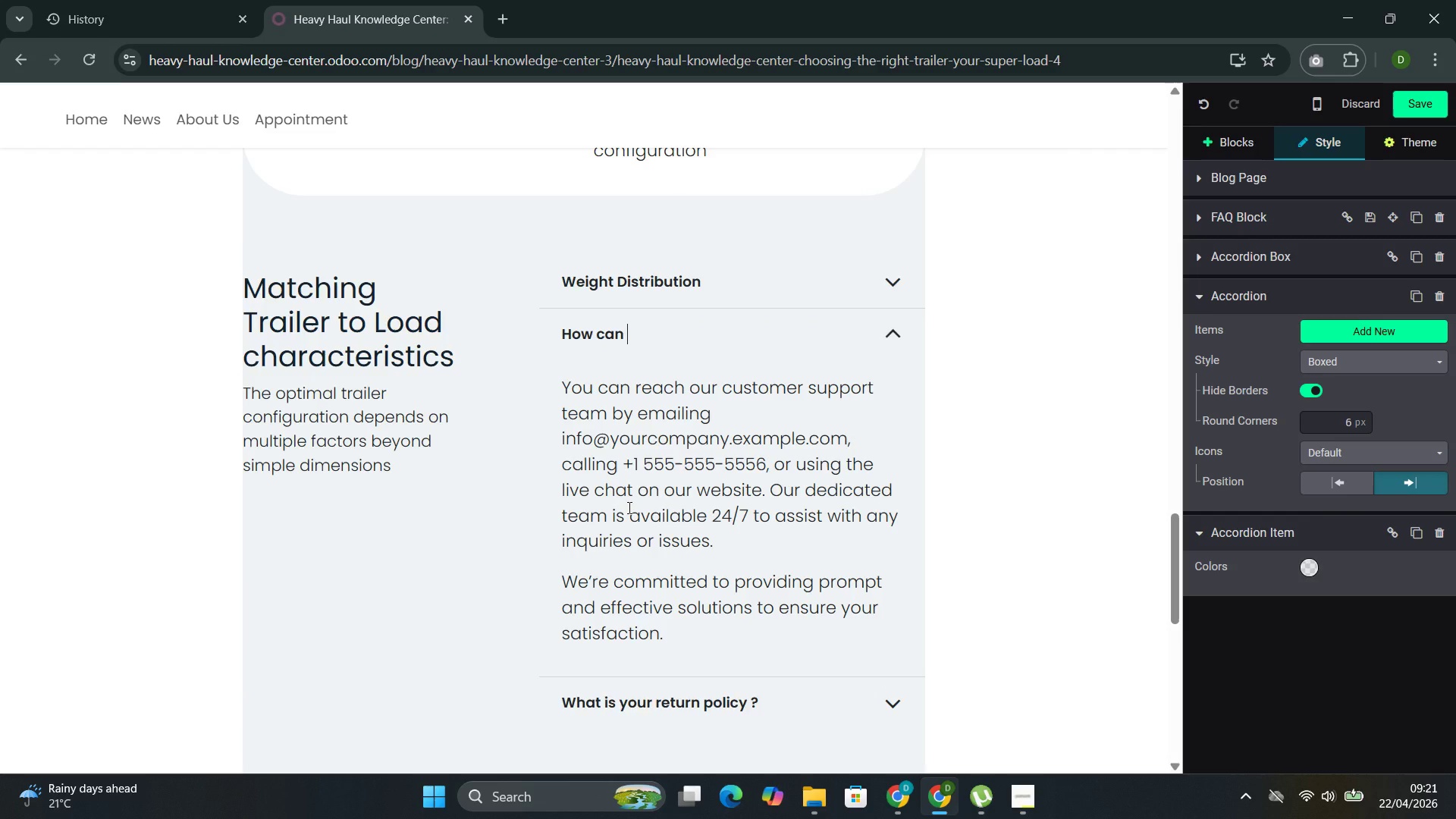 
key(Backspace)
key(Backspace)
key(Backspace)
key(Backspace)
key(Backspace)
key(Backspace)
key(Backspace)
key(Backspace)
type(Loading and Unloading )
 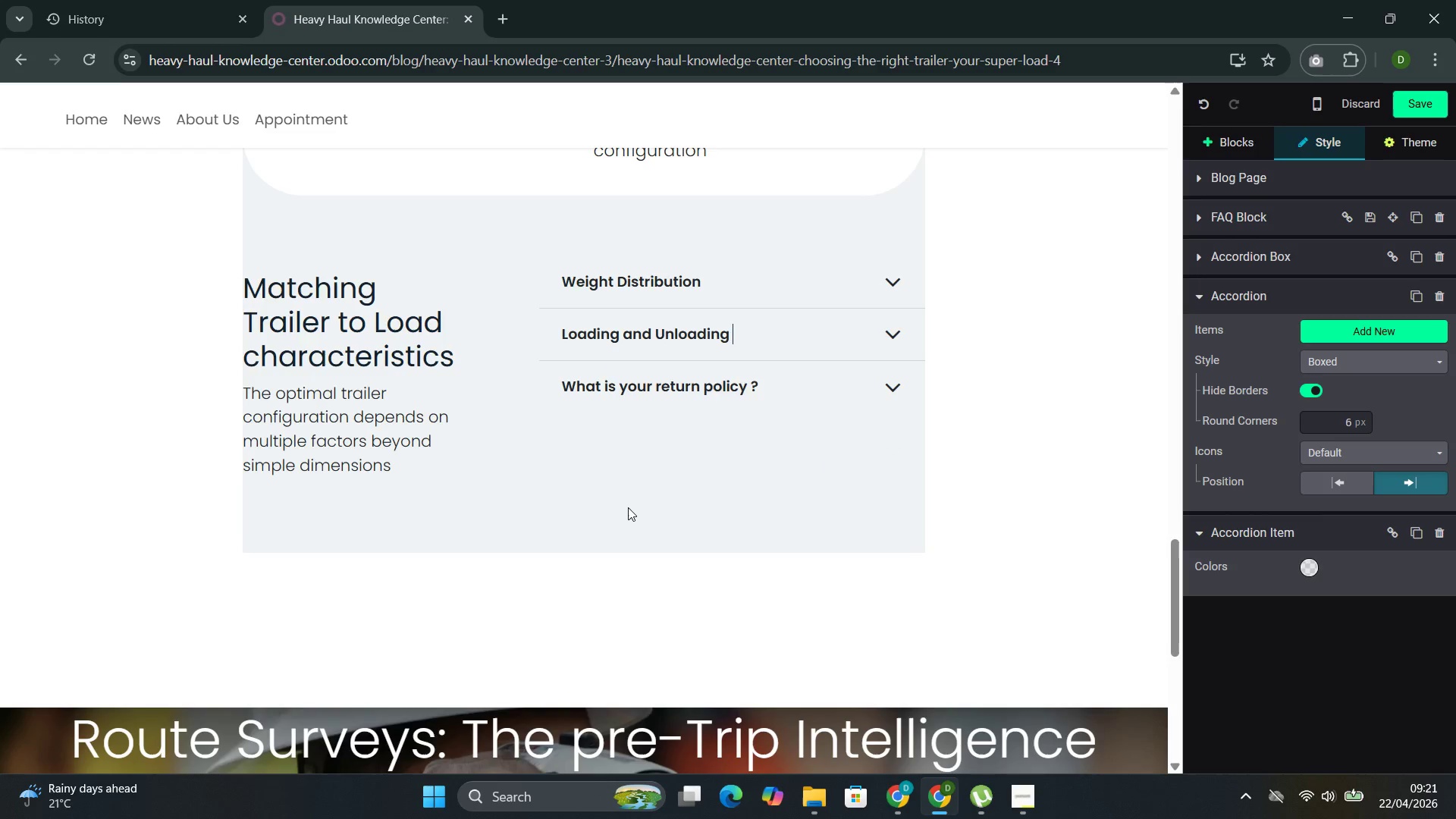 
key(Backspace)
 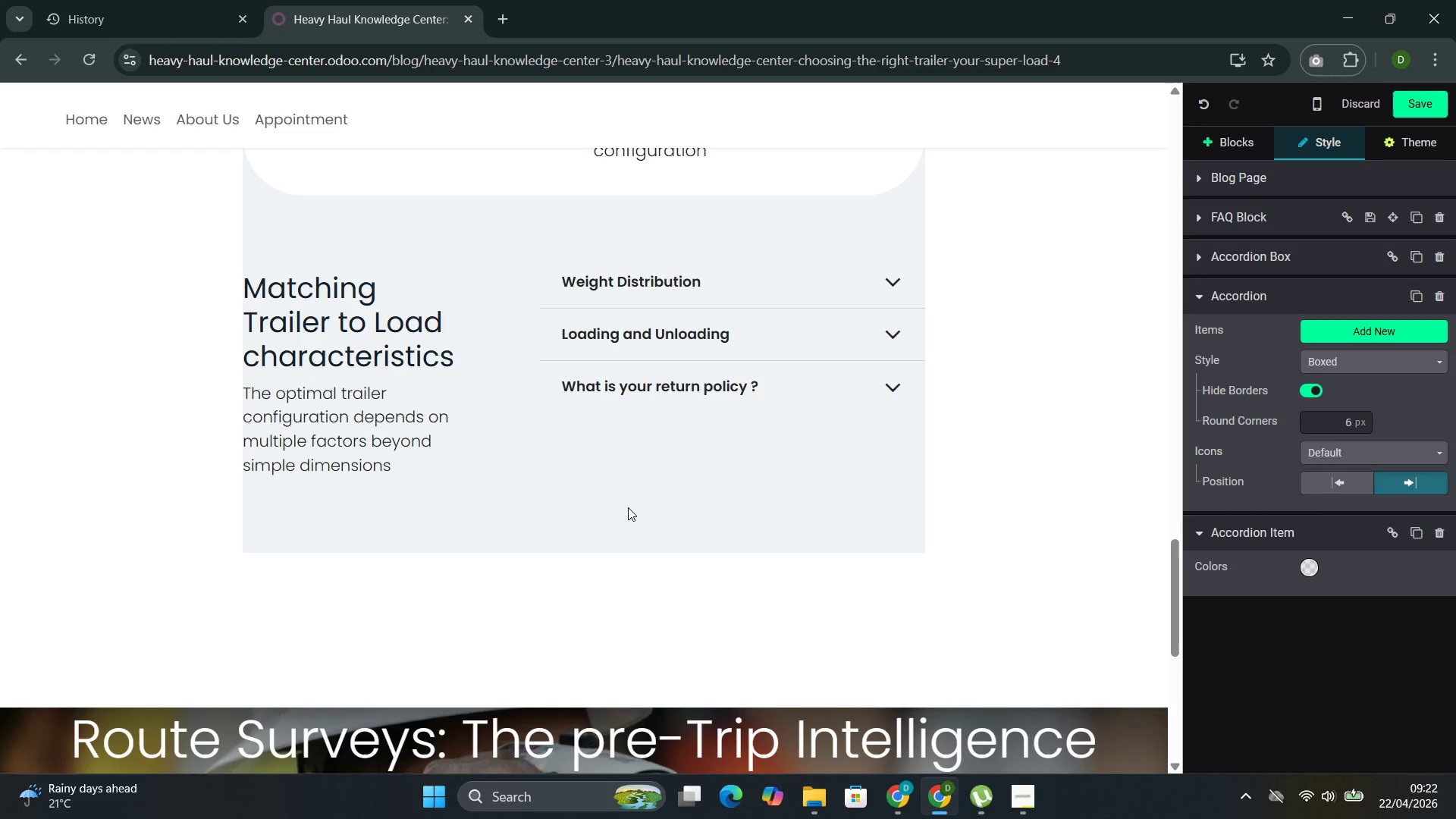 
key(Space)
 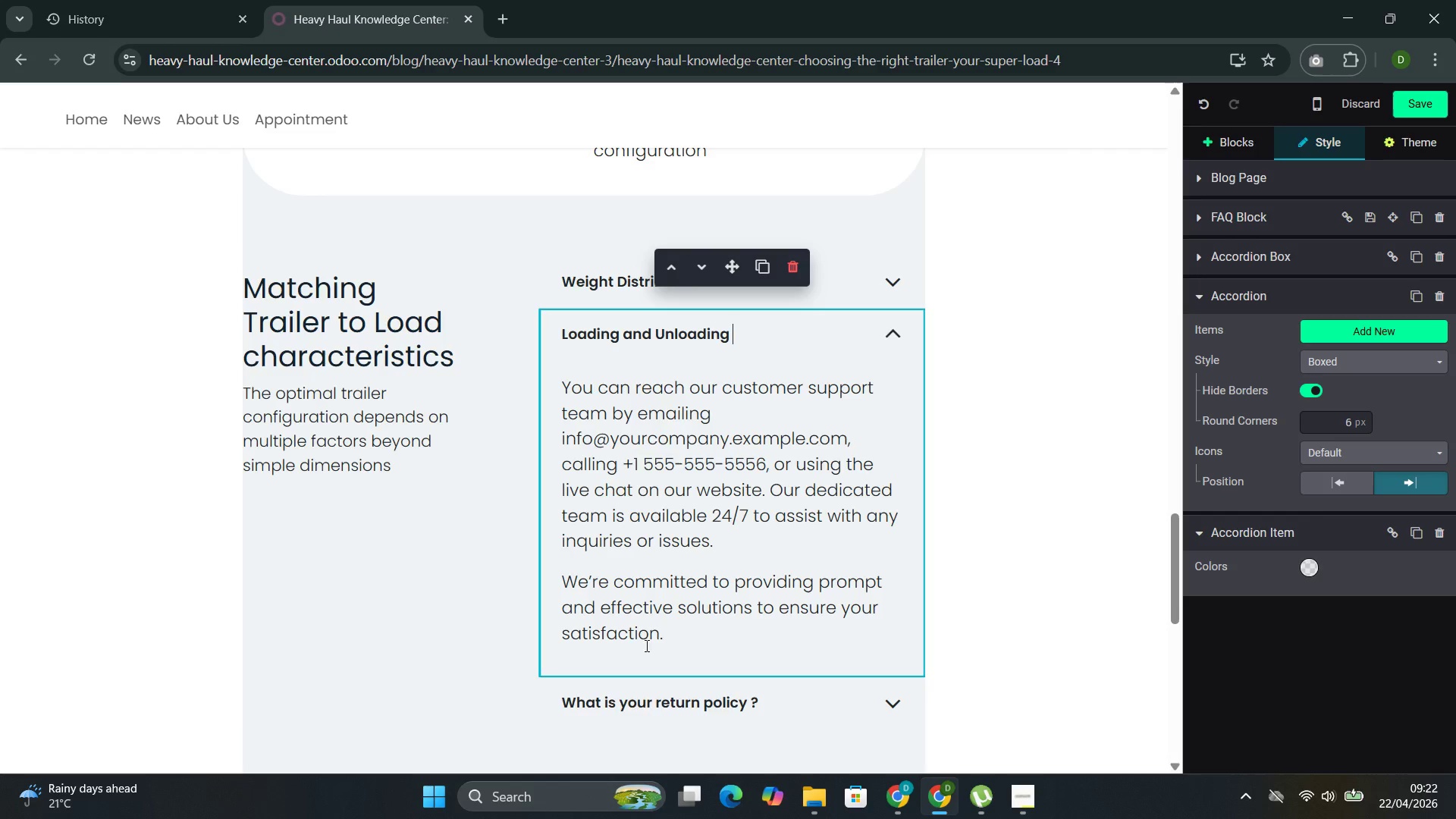 
left_click_drag(start_coordinate=[675, 630], to_coordinate=[566, 397])
 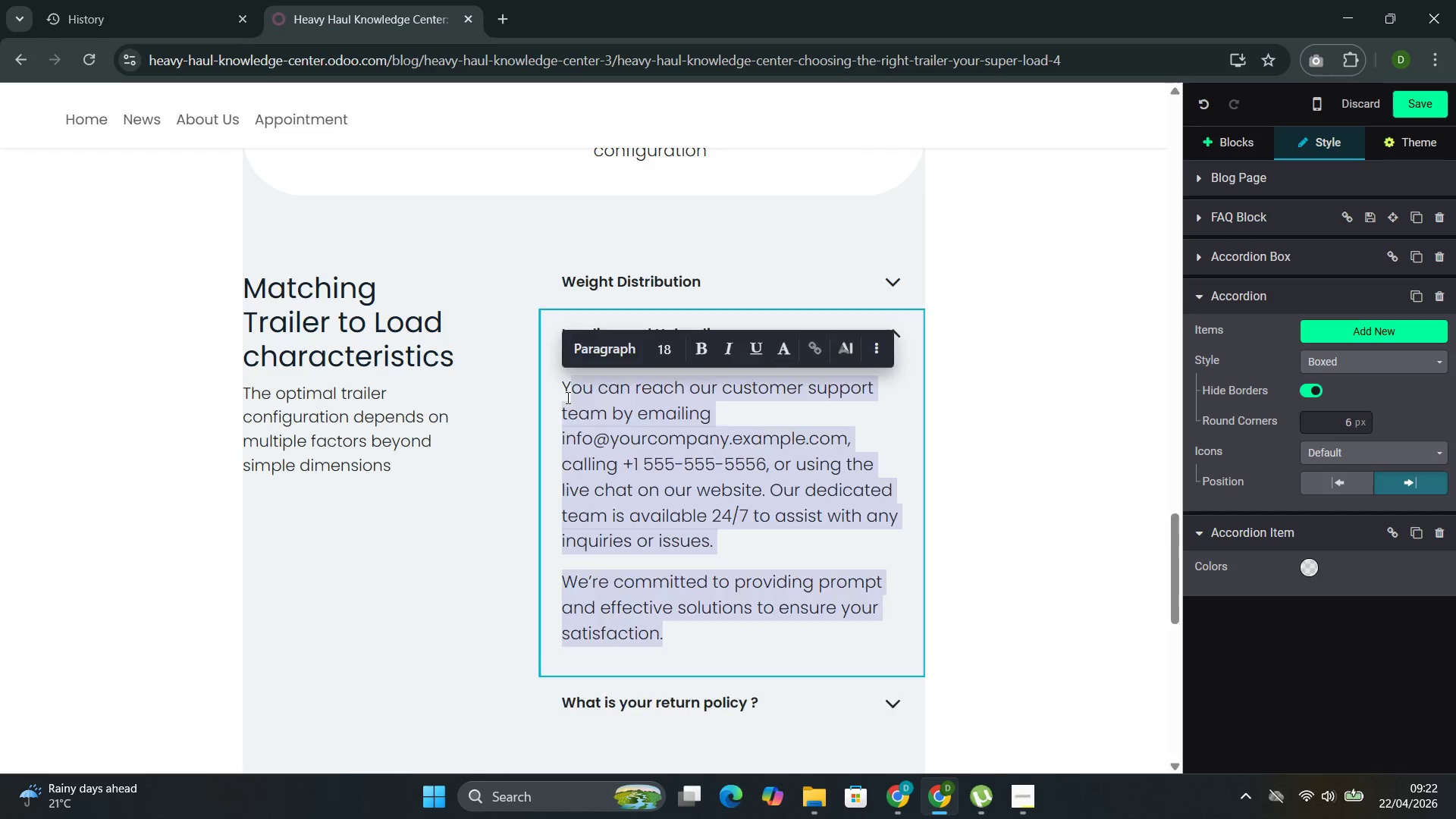 
key(Backspace)
key(Backspace)
type(Self-propelled q)
key(Backspace)
type(equipment can drive onto an RGN )
key(Backspace)
type(. Created )
 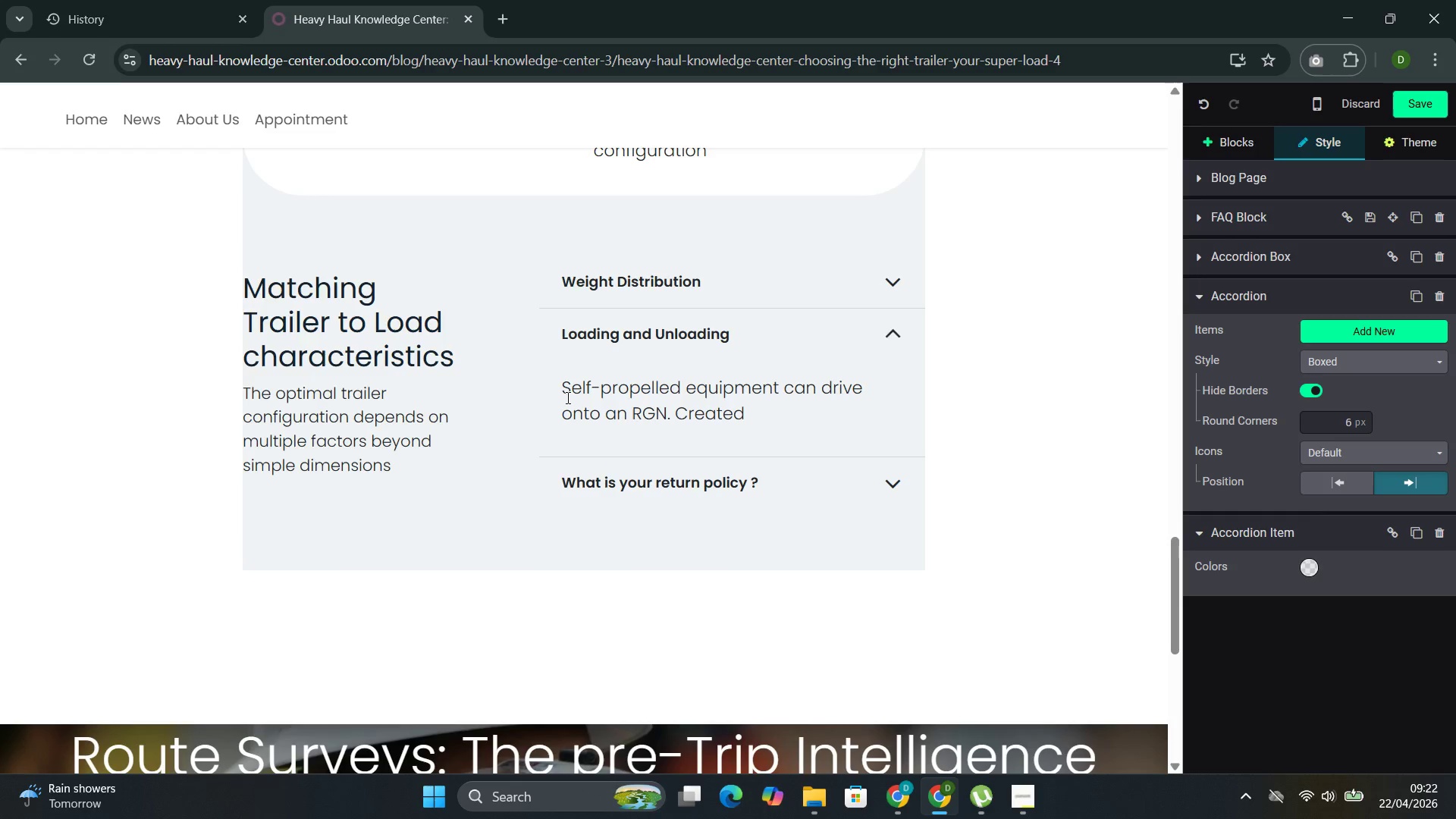 
key(ArrowLeft)
 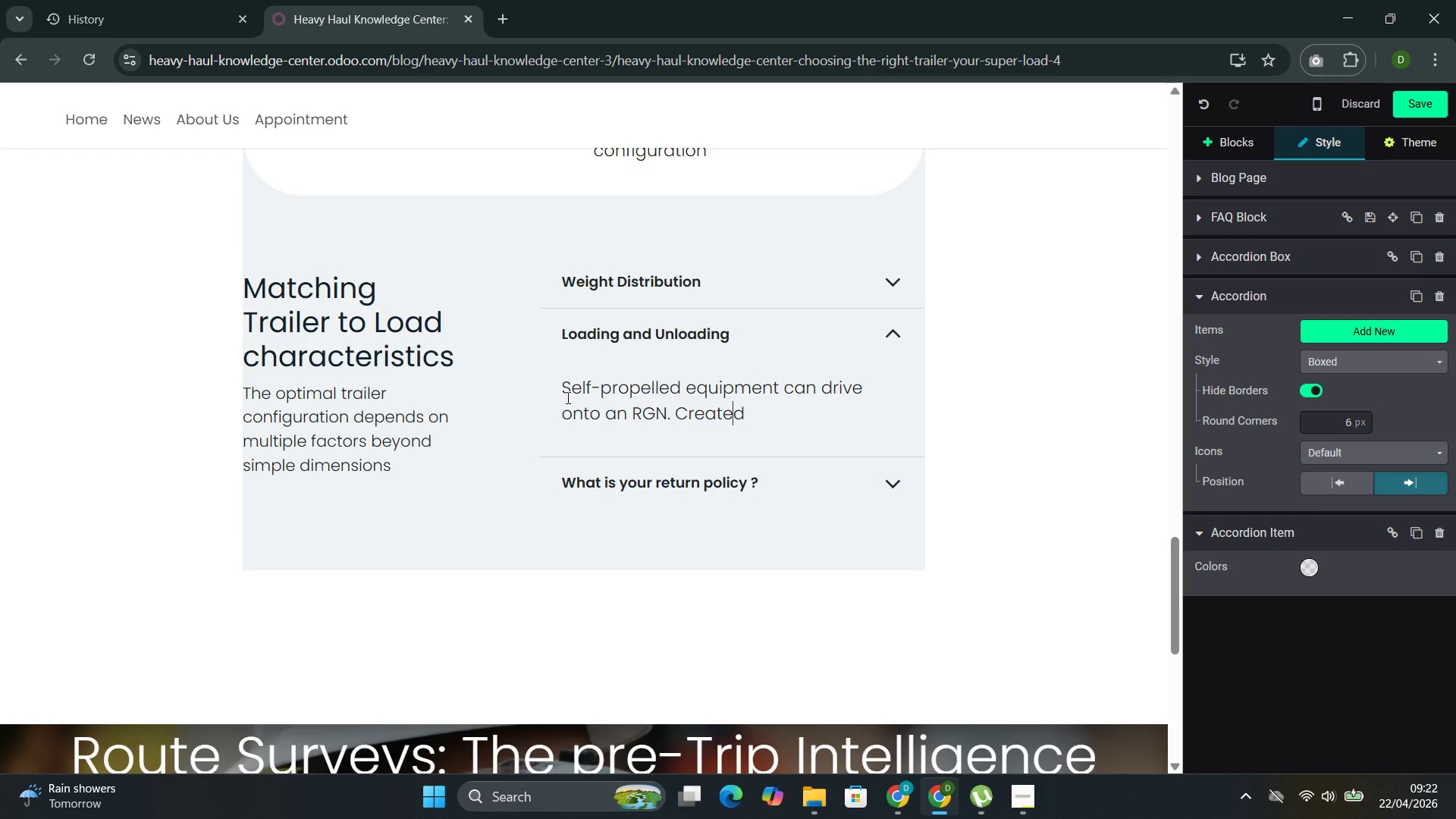 
key(ArrowLeft)
 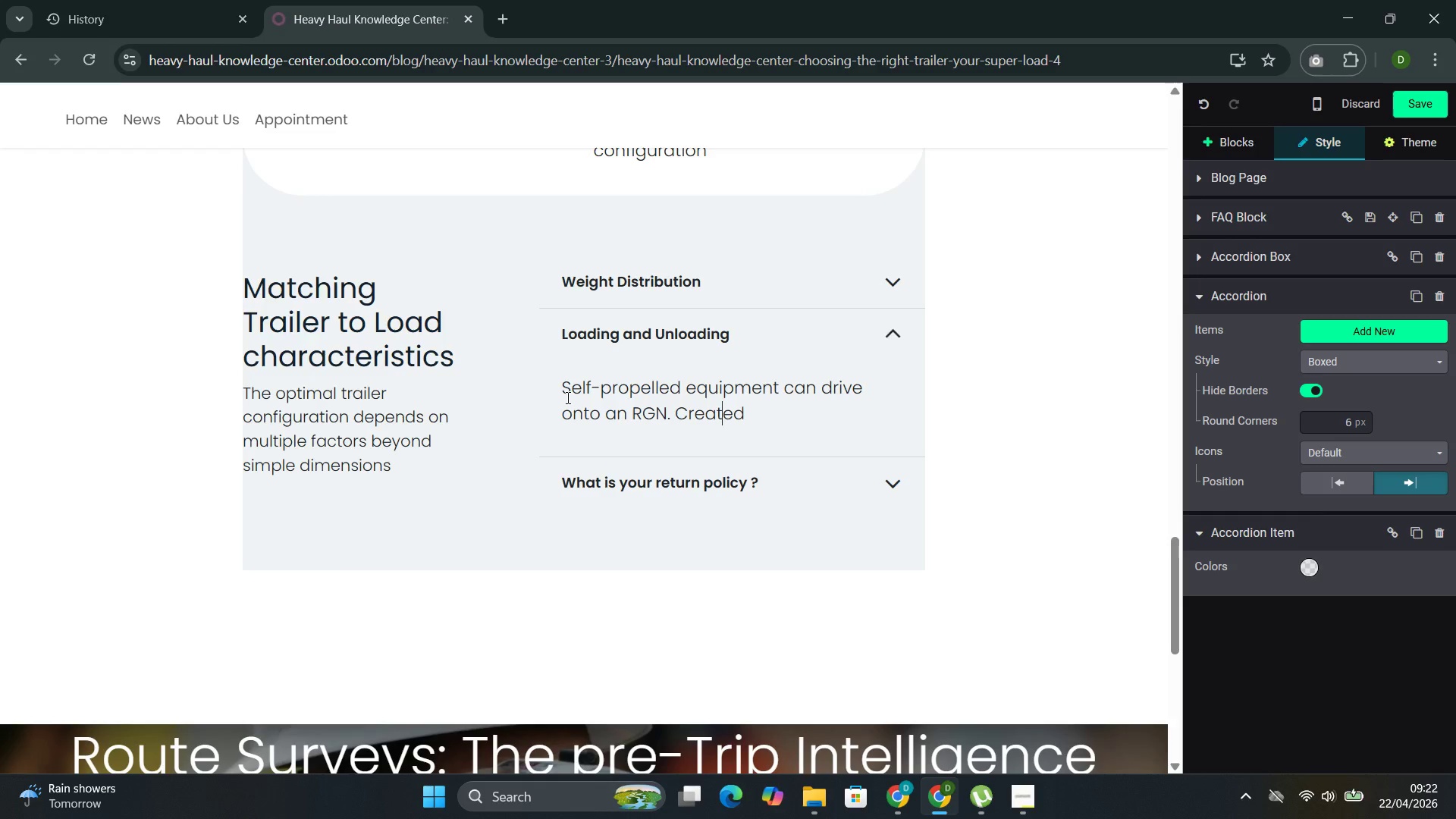 
key(ArrowLeft)
 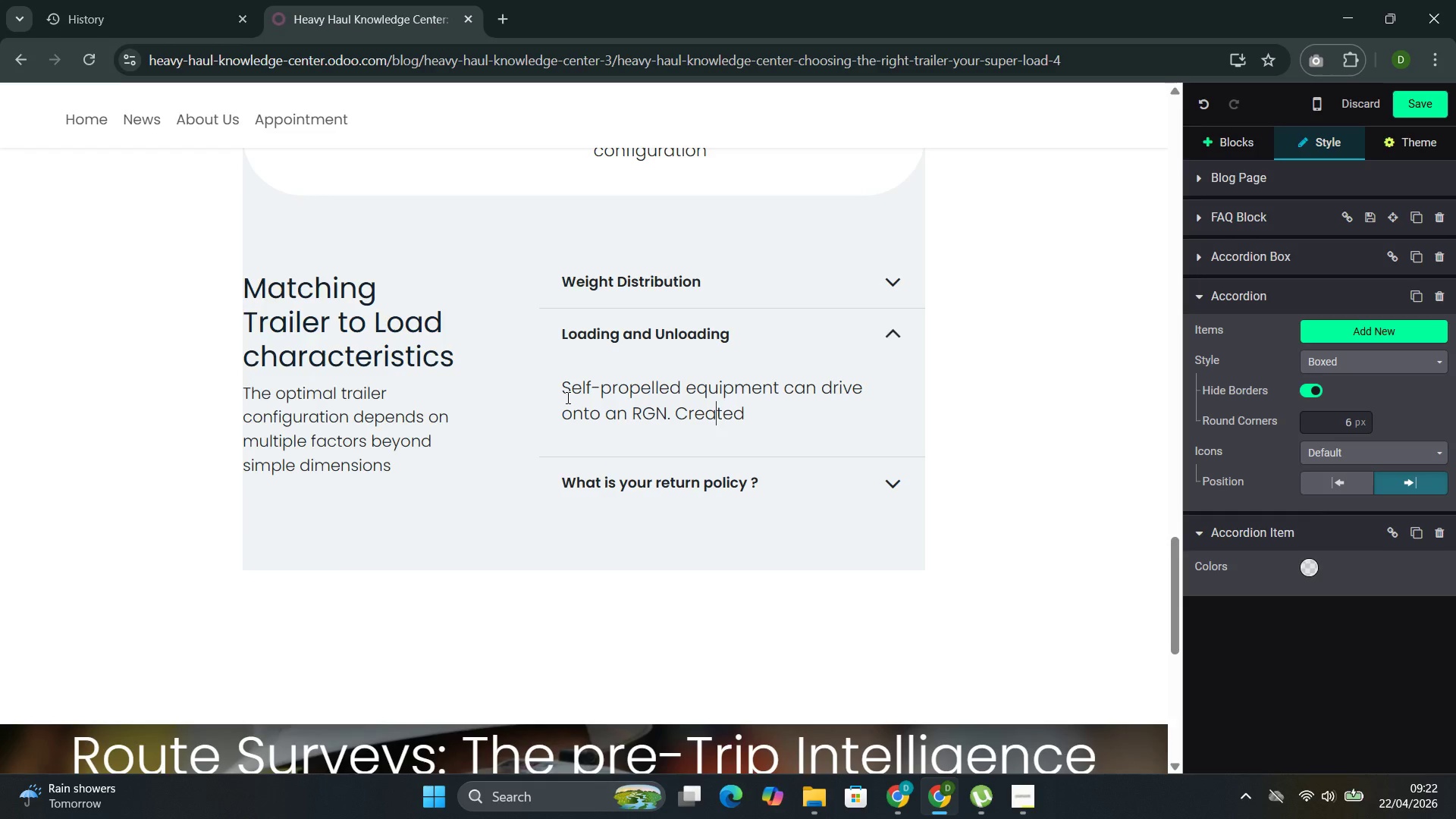 
key(ArrowLeft)
 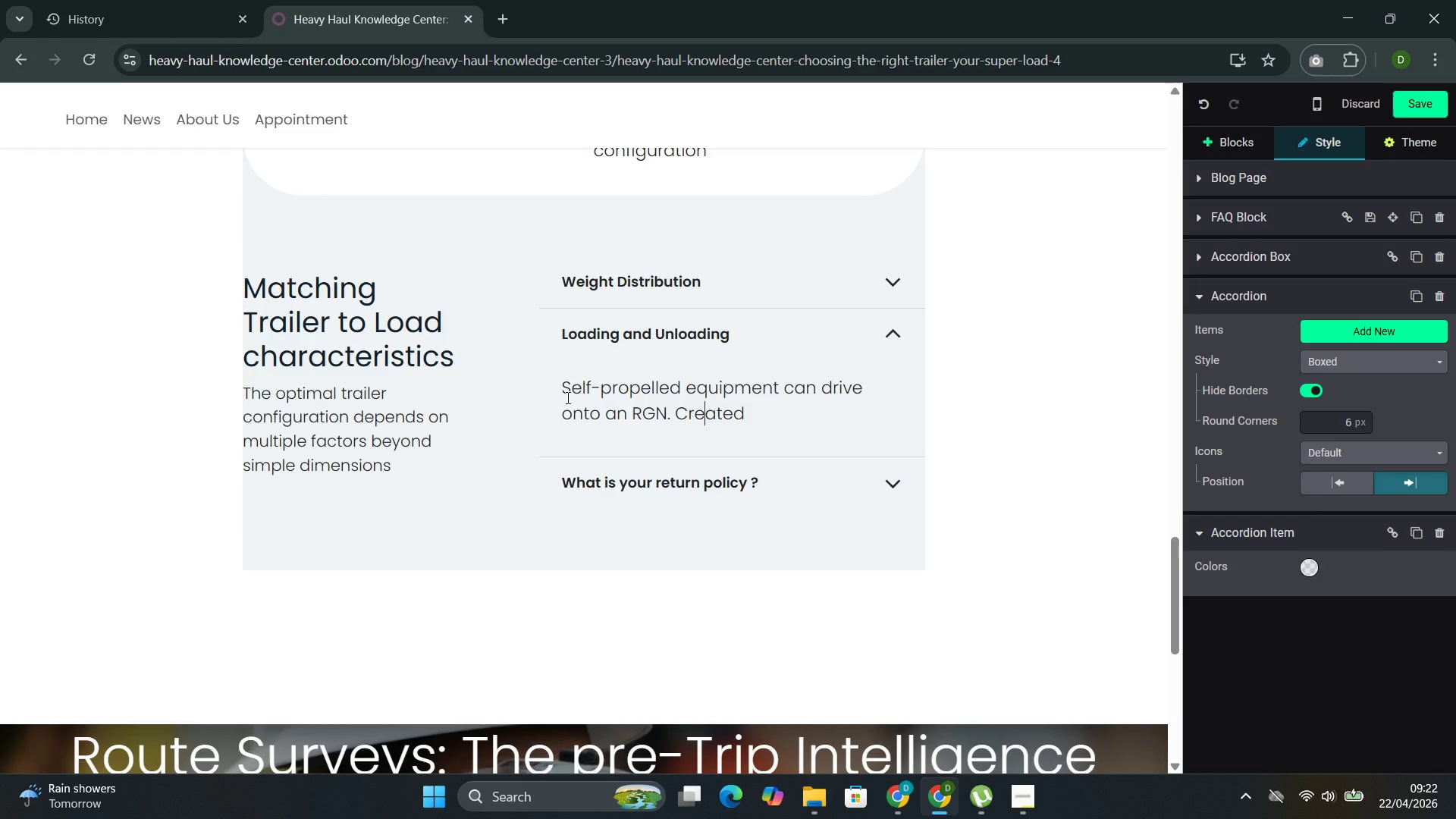 
key(ArrowLeft)
 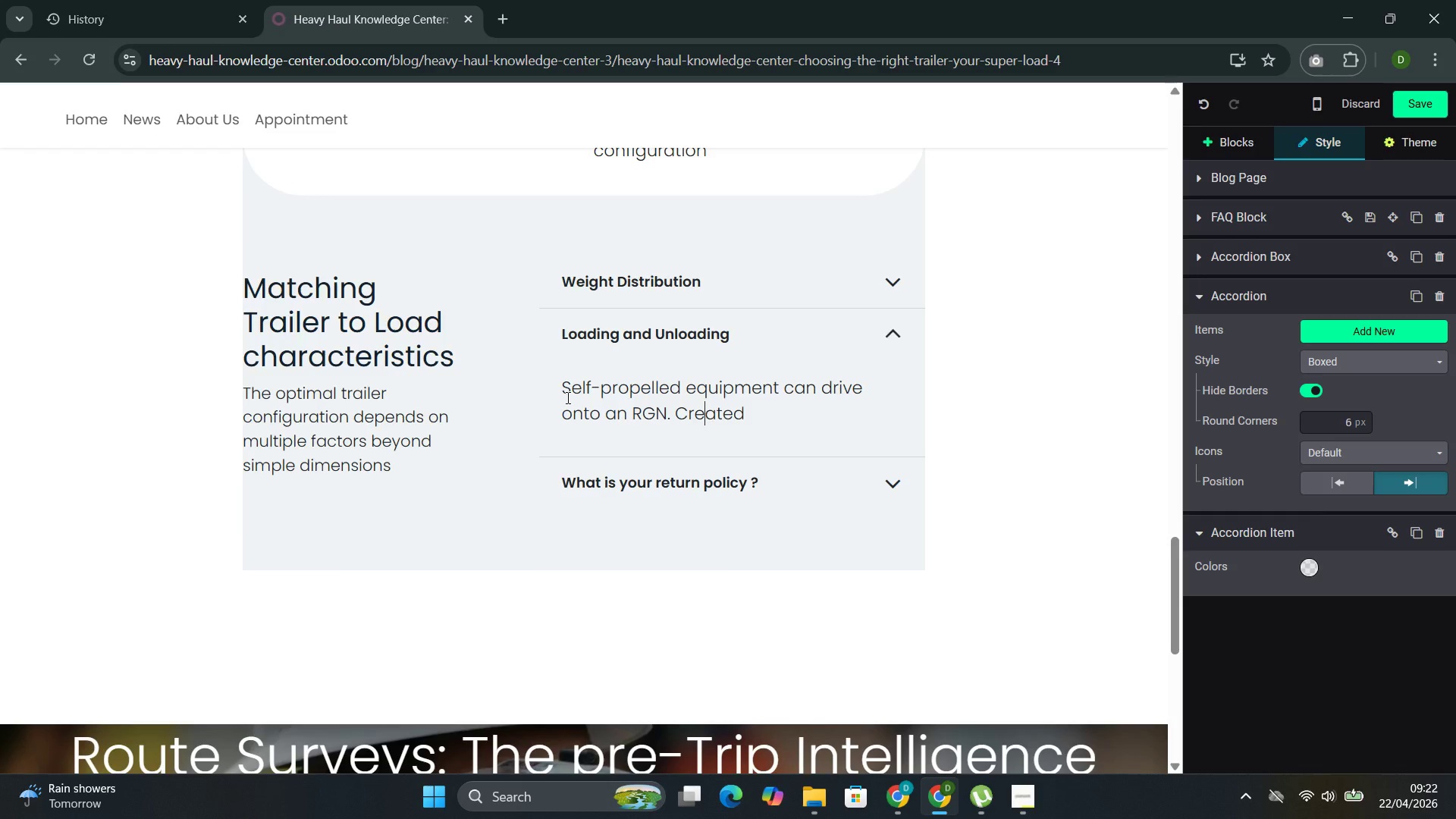 
key(Backspace)
 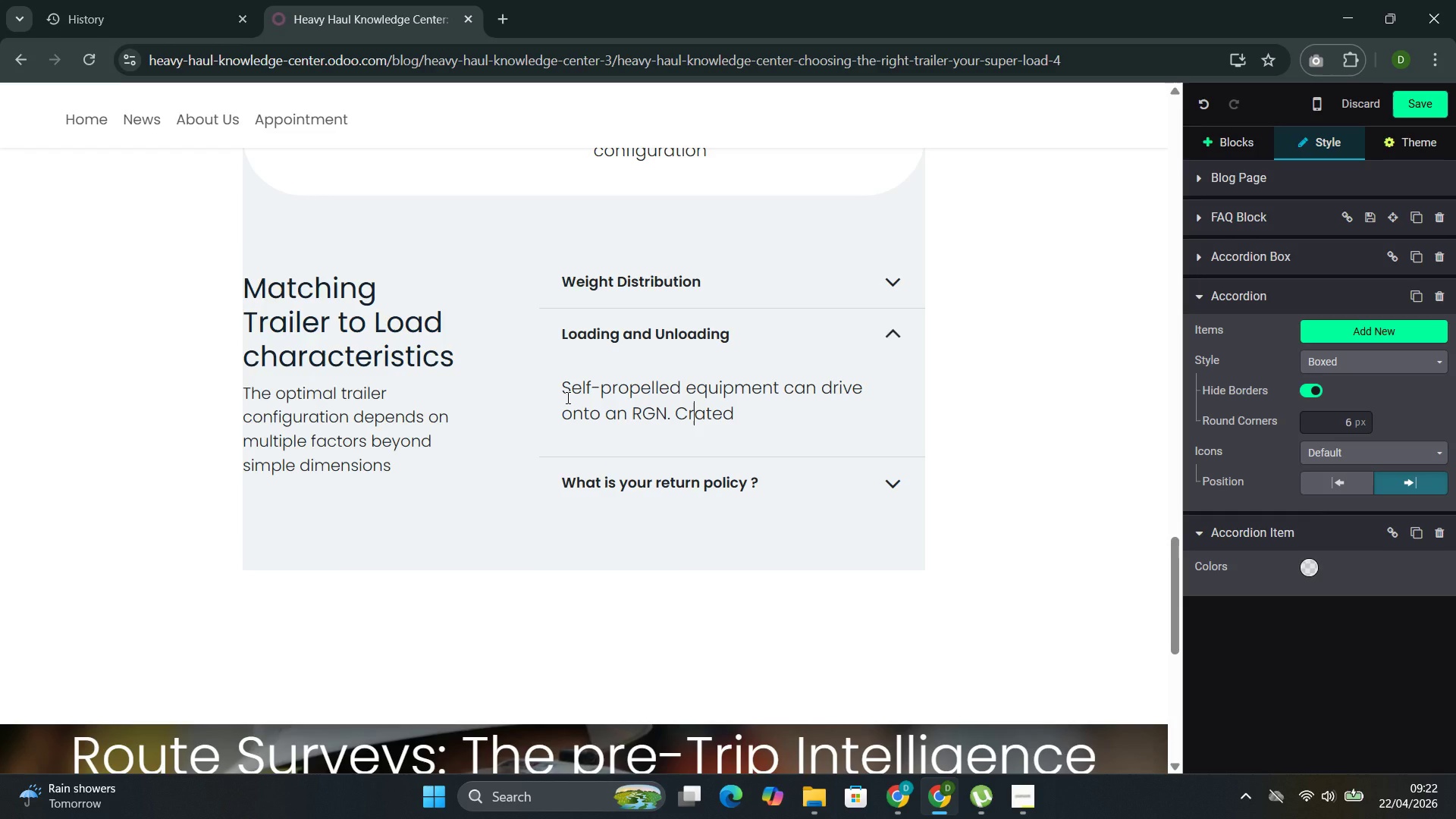 
key(ArrowRight)
 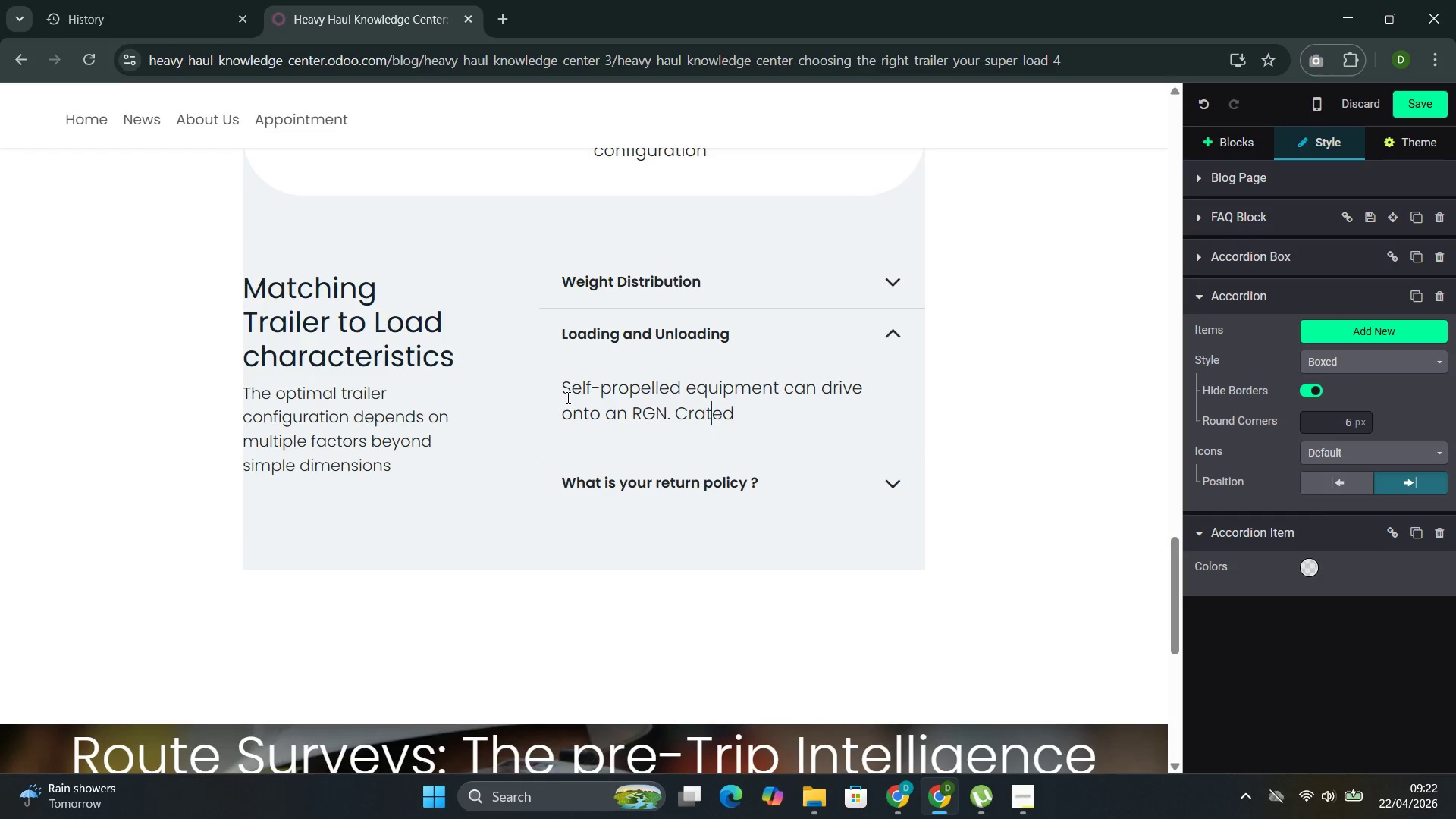 
key(ArrowRight)
 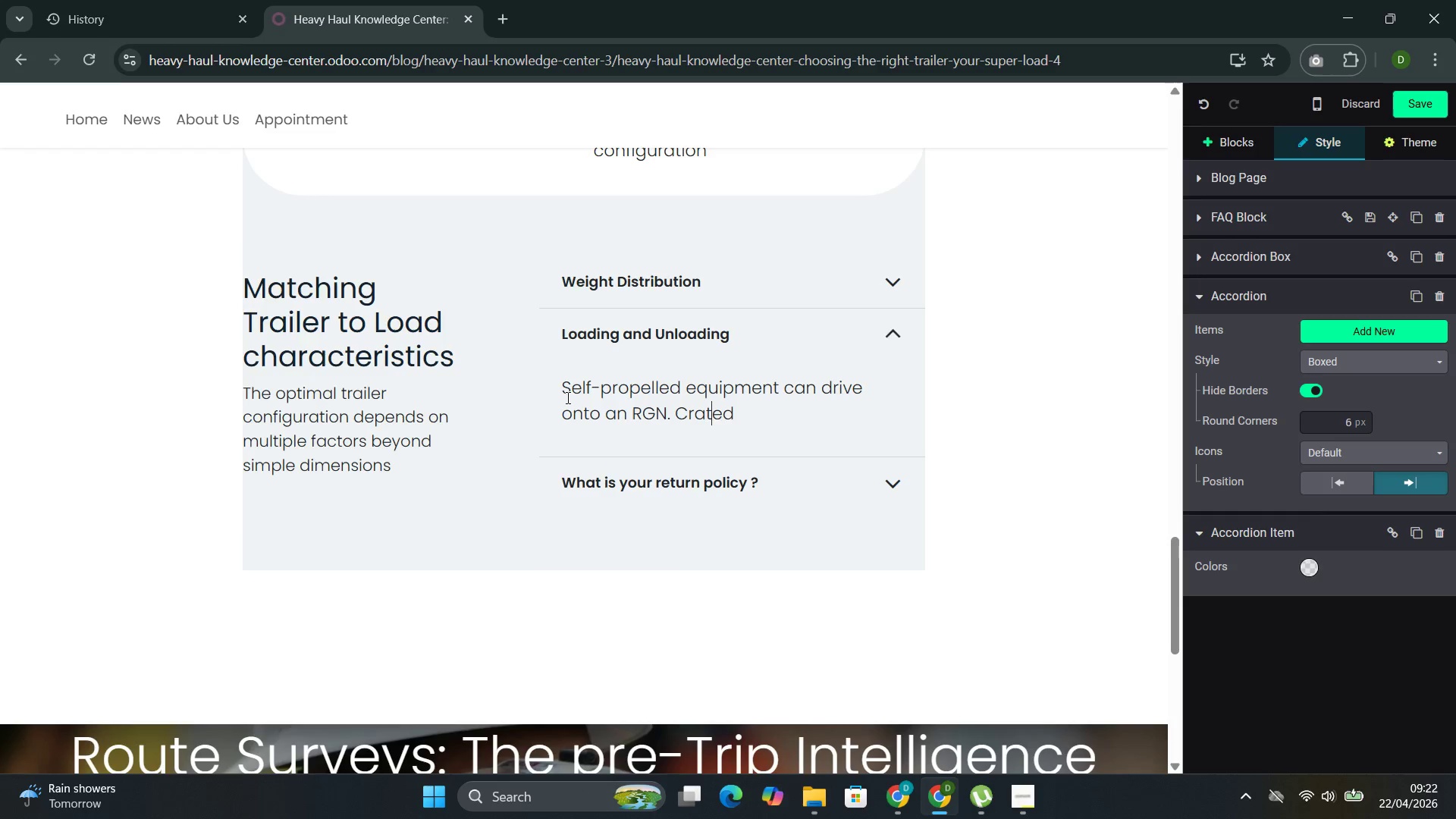 
key(ArrowRight)
 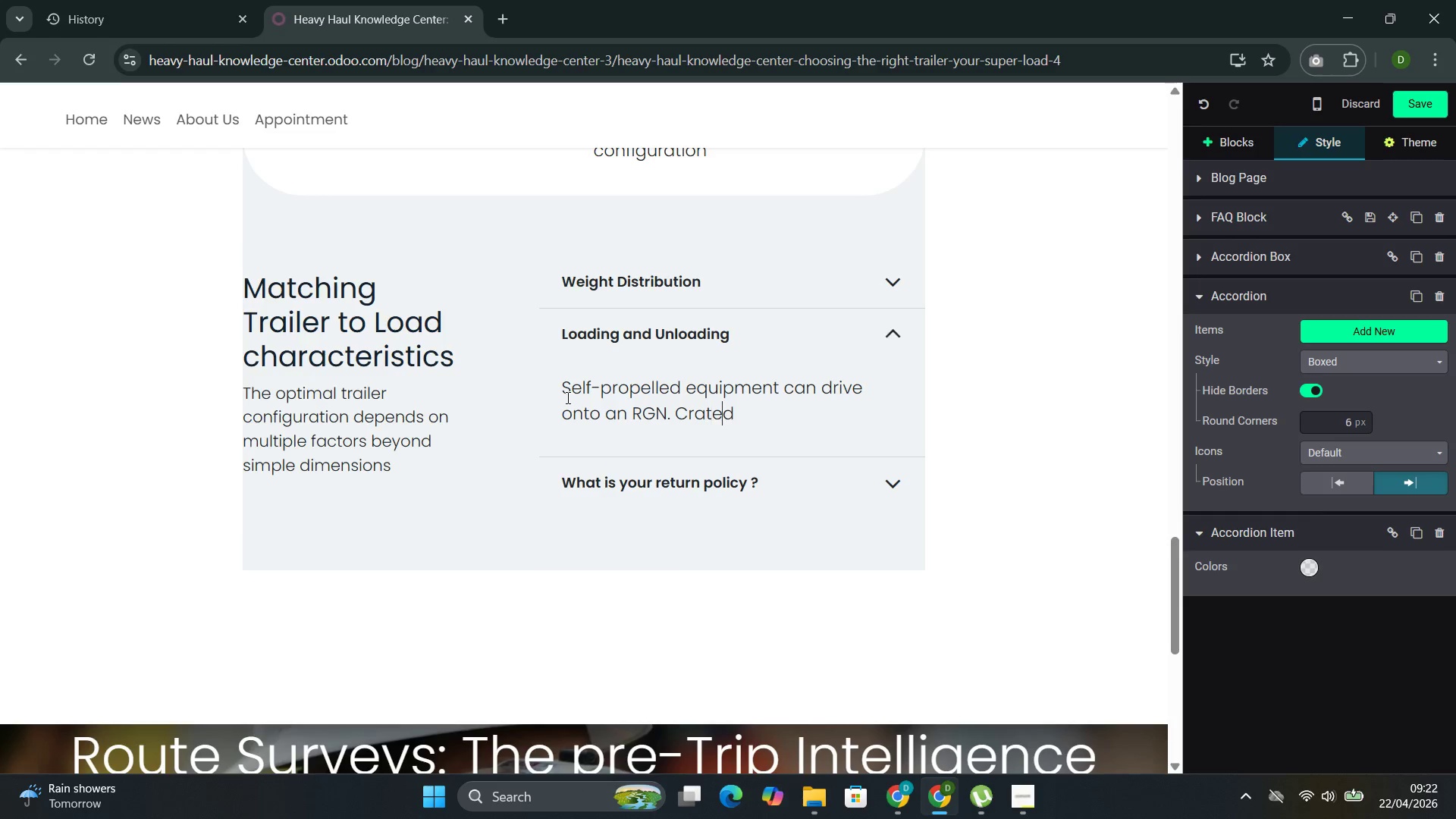 
key(ArrowRight)
 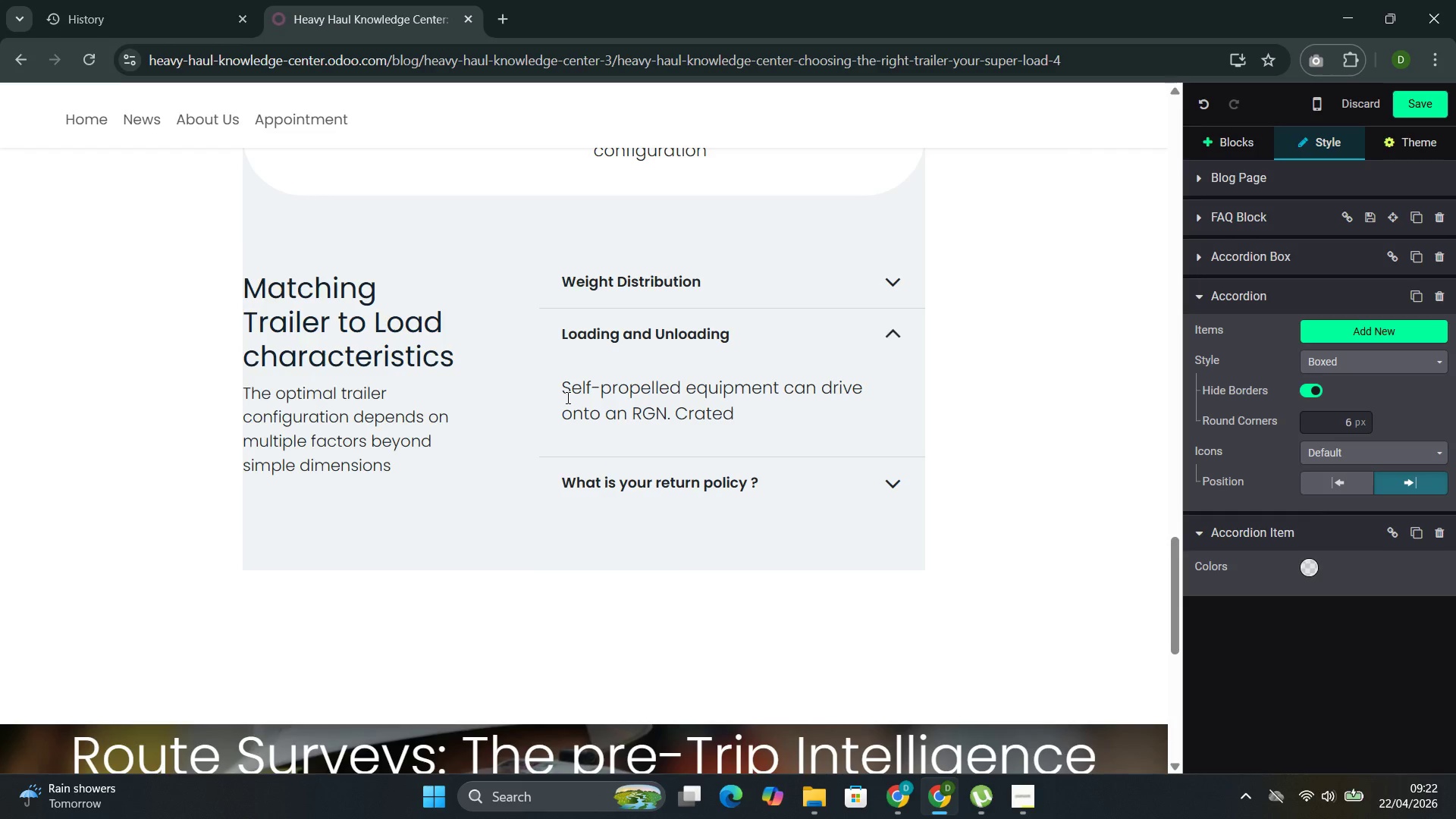 
type( or ps)
key(Backspace)
type(allet)
 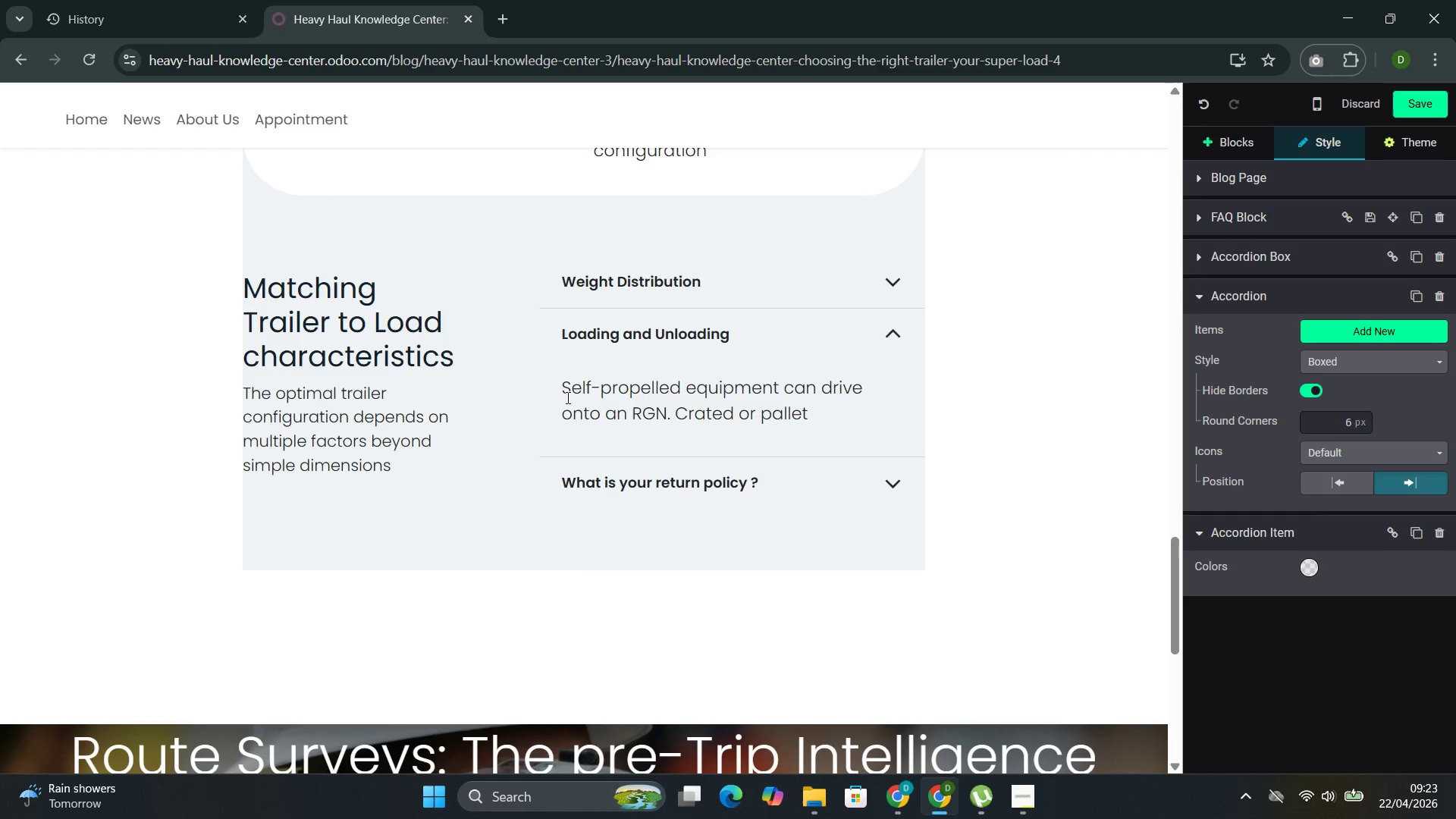 
type(ized cargo may require crane loading )
key(Backspace)
type(, which influenced trailer selection and )
 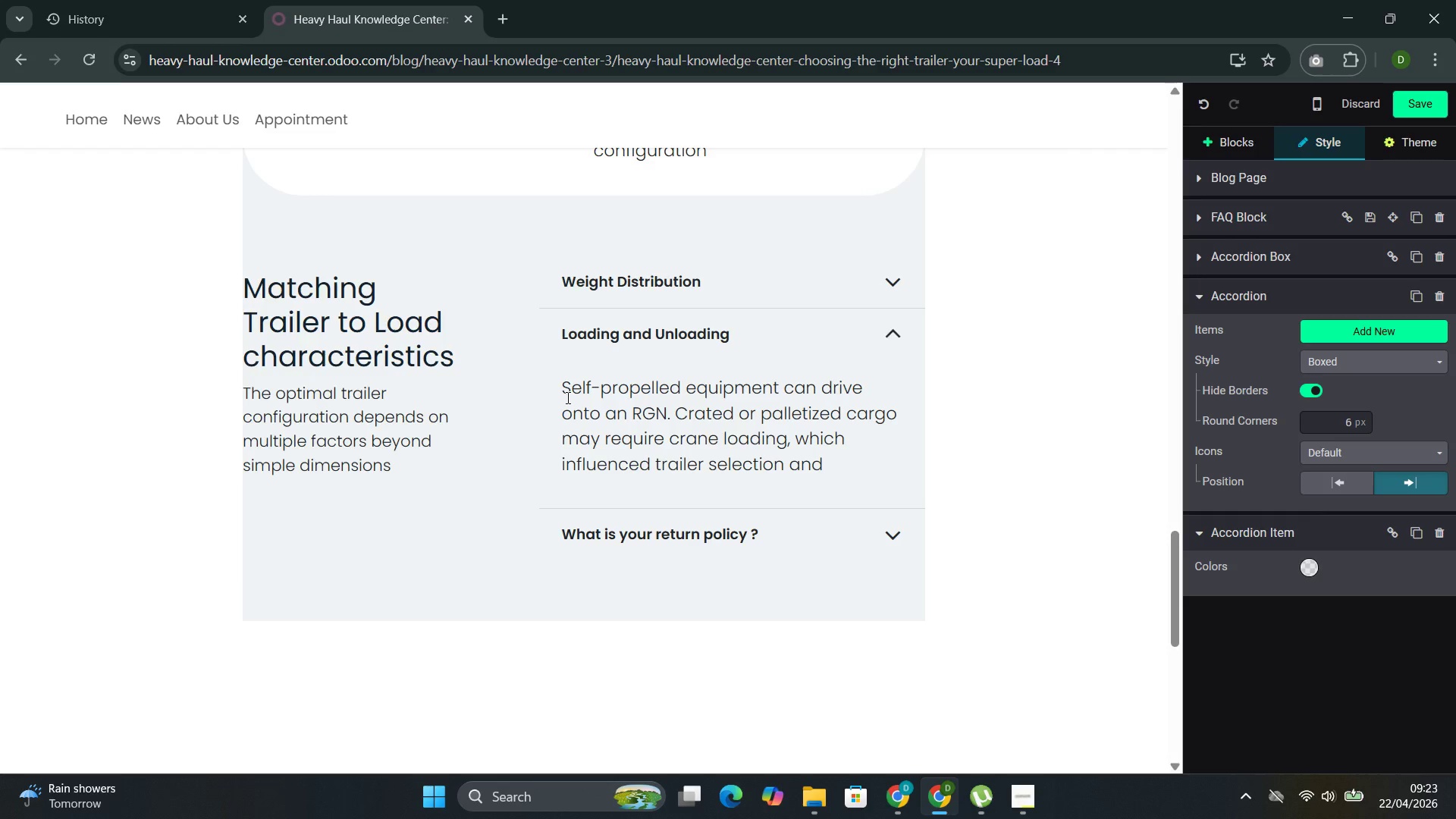 
wait(7.58)
 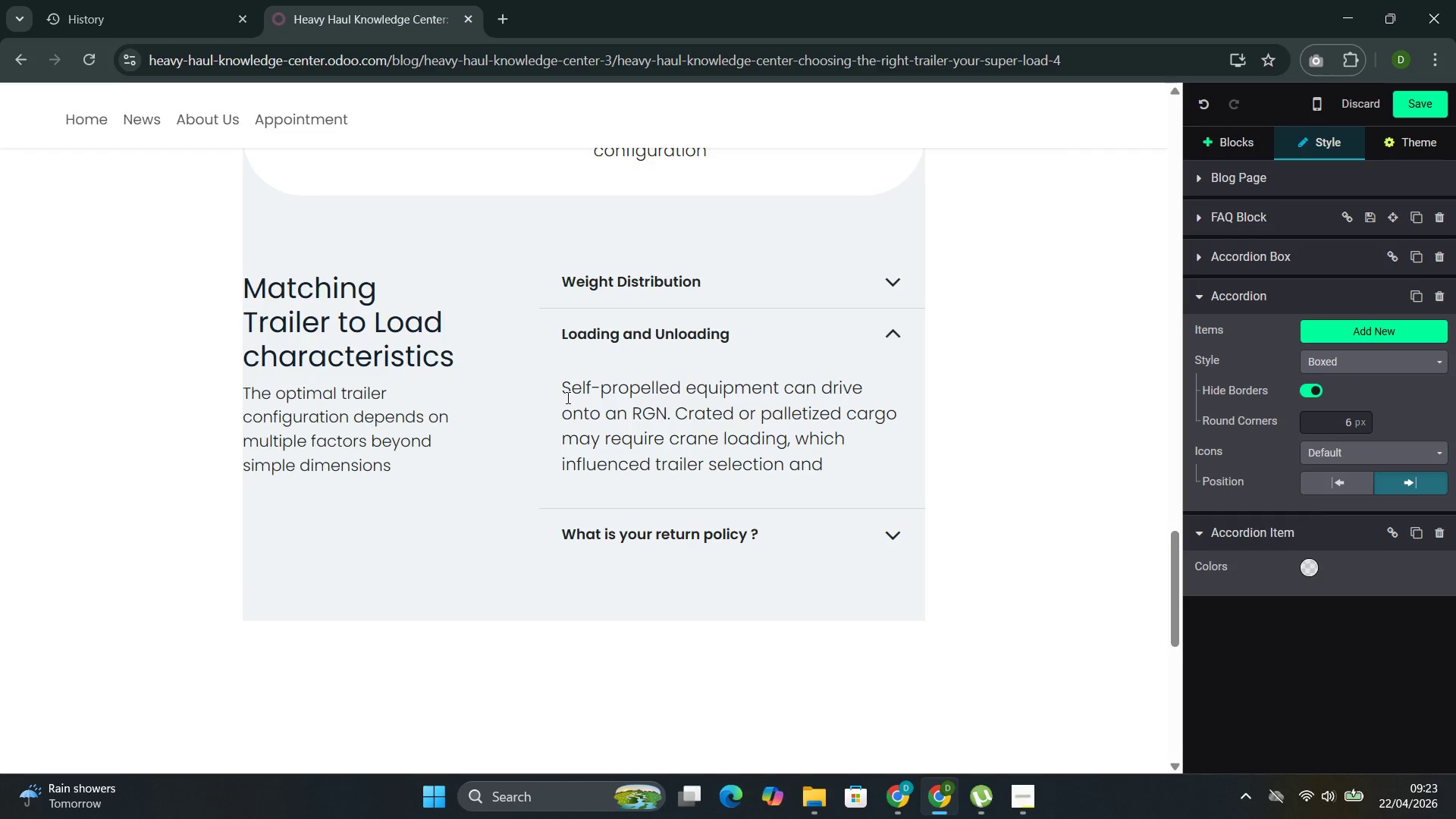 
type(staging requirements)
 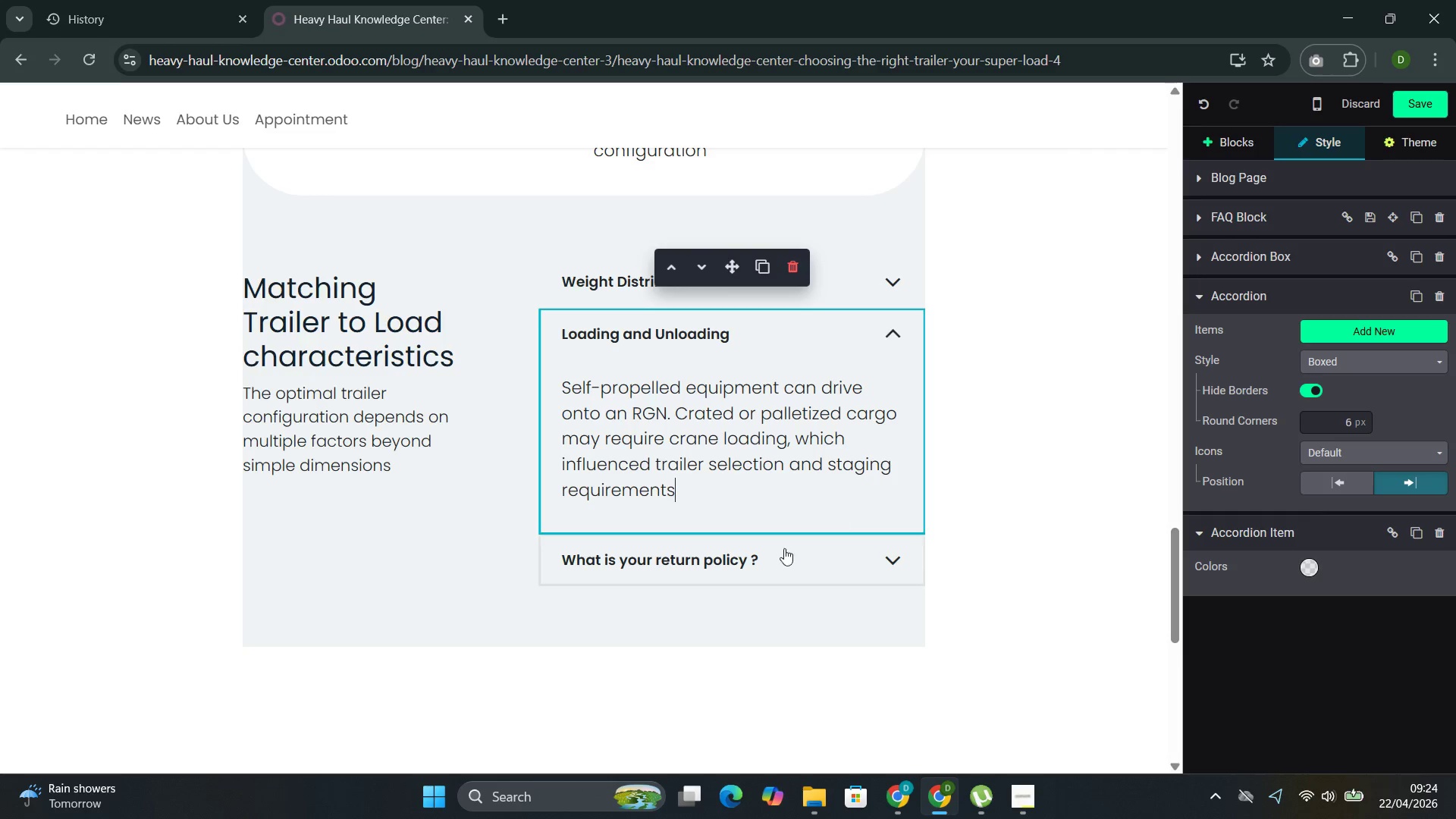 
left_click_drag(start_coordinate=[774, 550], to_coordinate=[607, 557])
 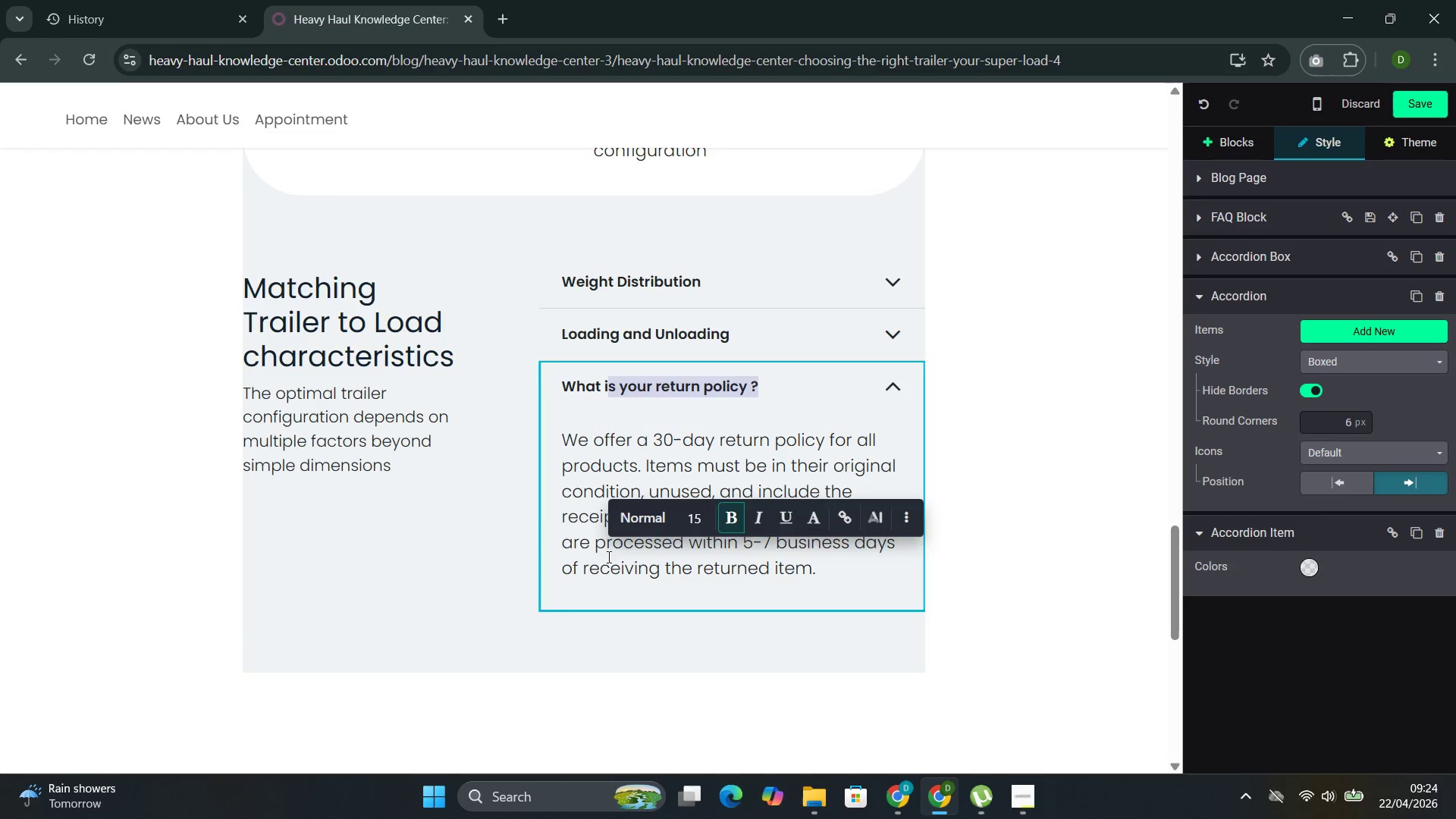 
key(Backspace)
key(Backspace)
key(Backspace)
key(Backspace)
key(Backspace)
key(Backspace)
key(Backspace)
type(Rour)
key(Backspace)
type(te Const)
 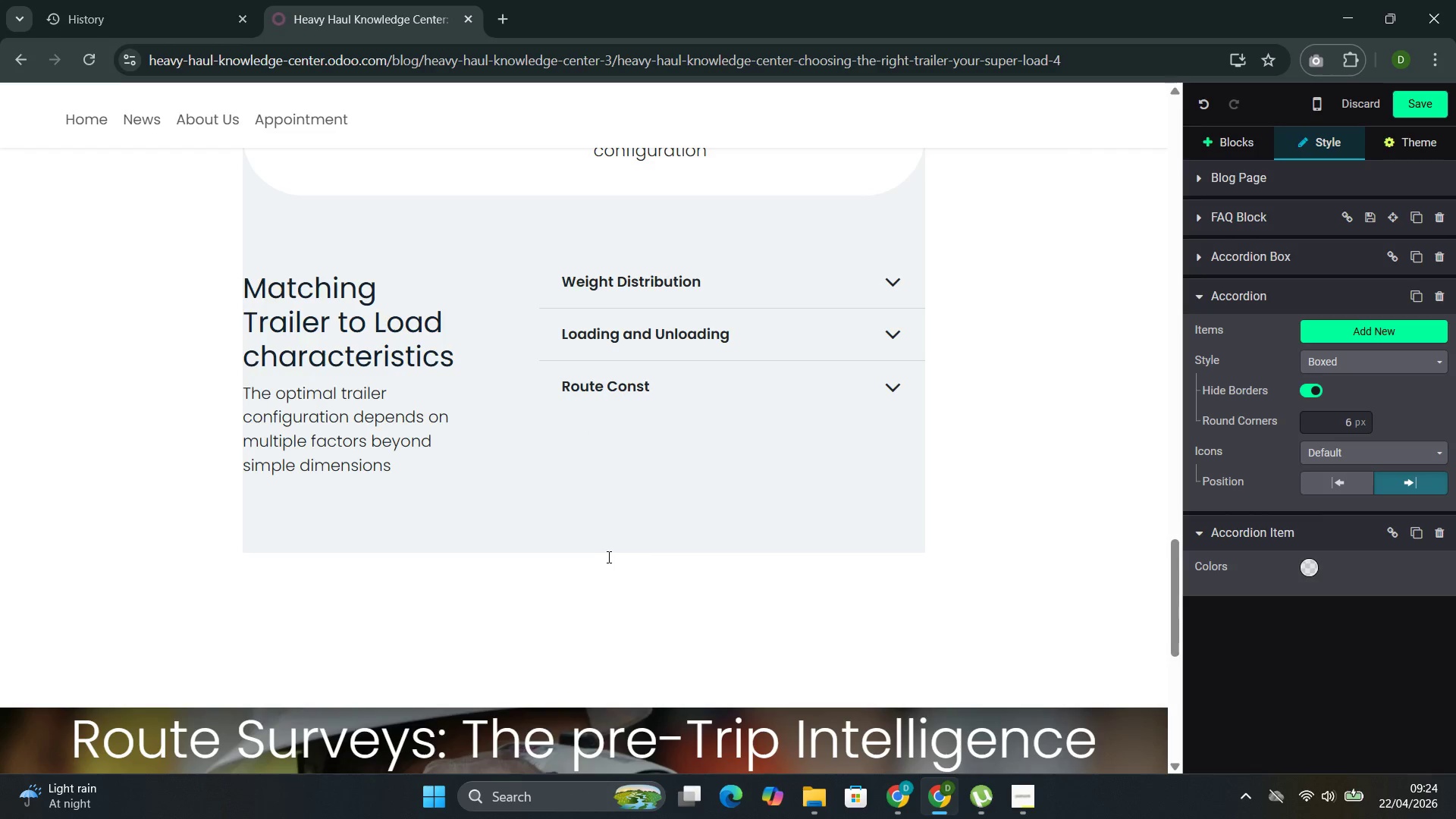 
hold_key(key=ControlLeft, duration=0.81)
 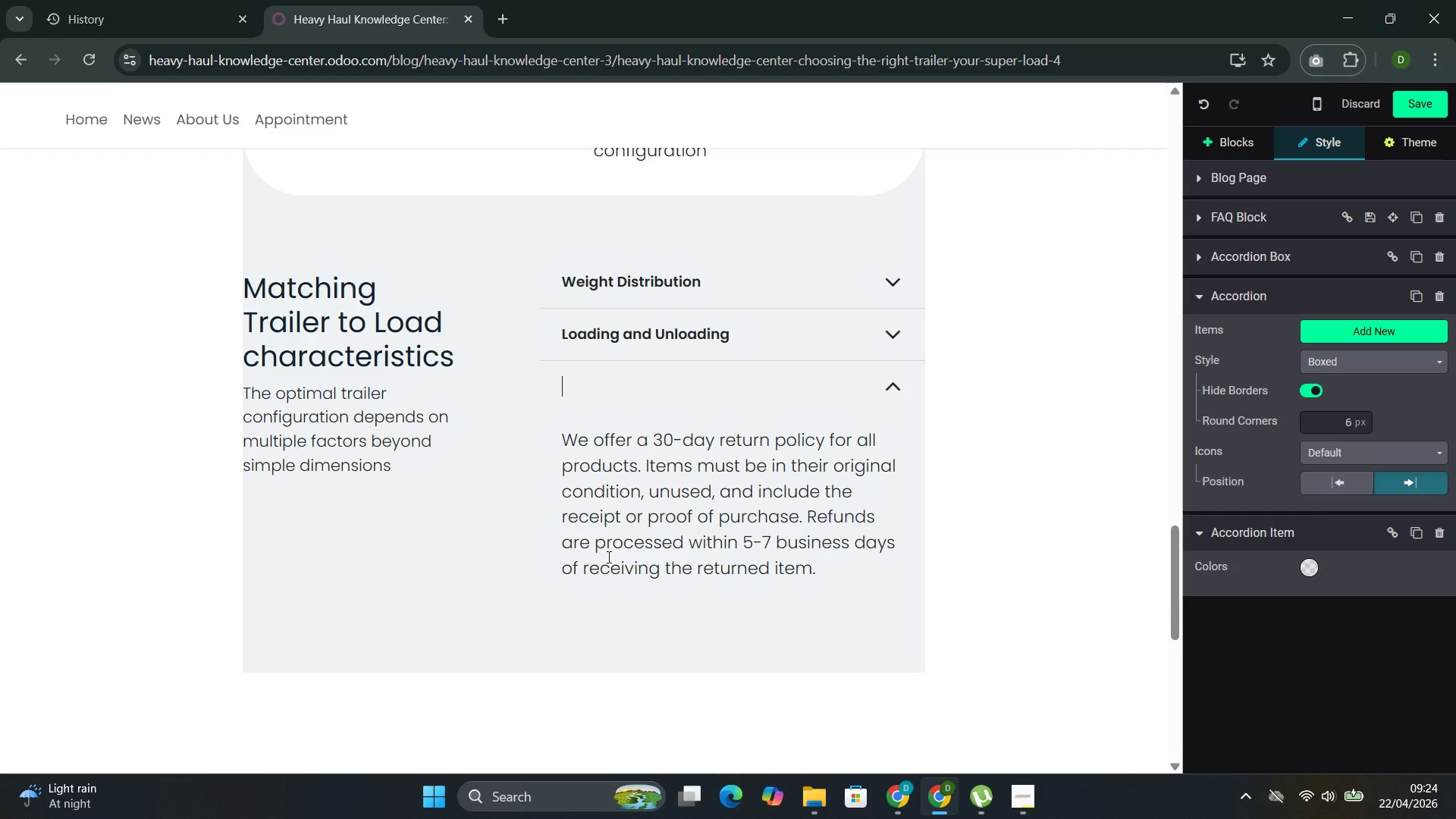 
wait(6.23)
 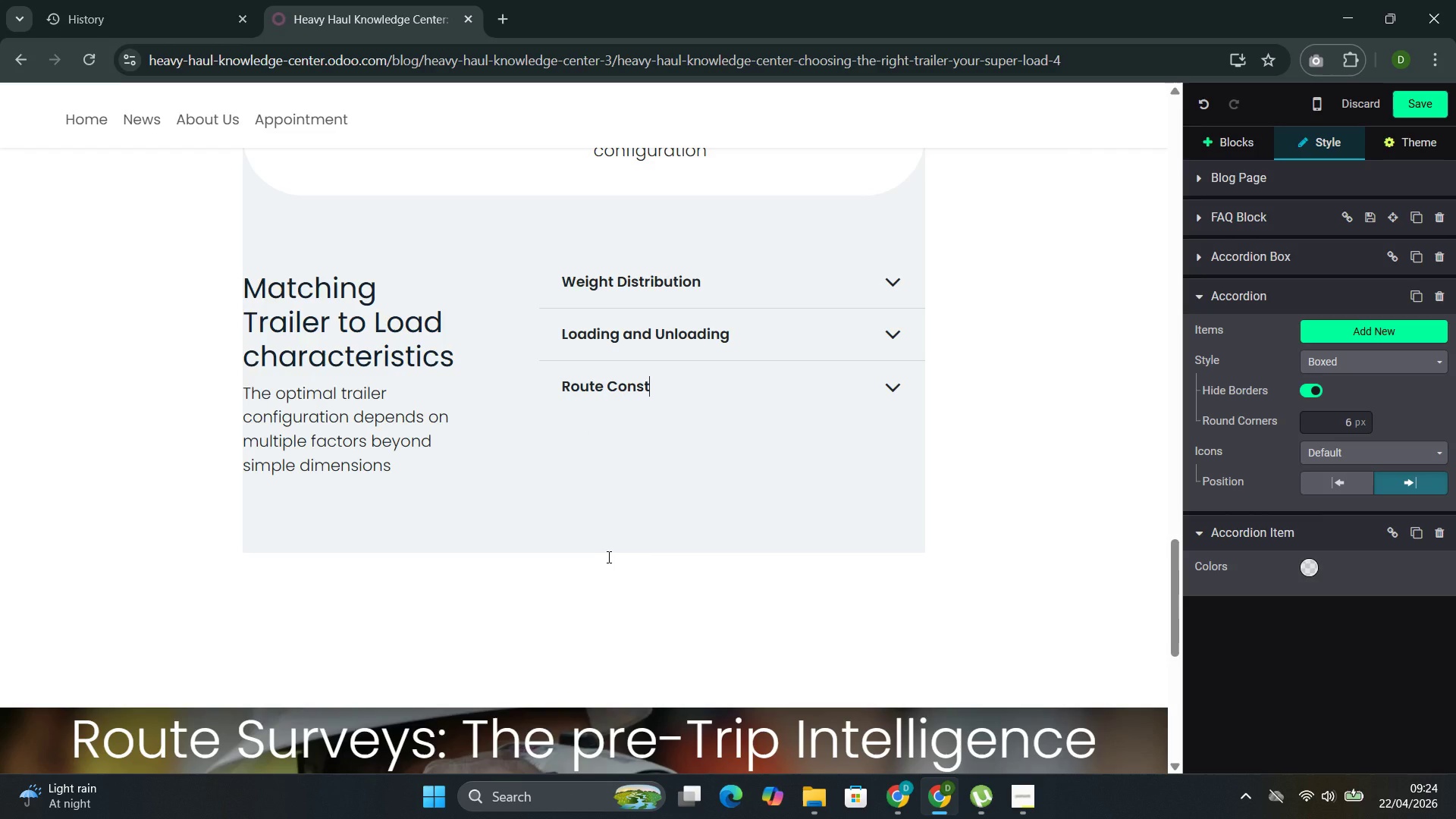 
type(ra)
 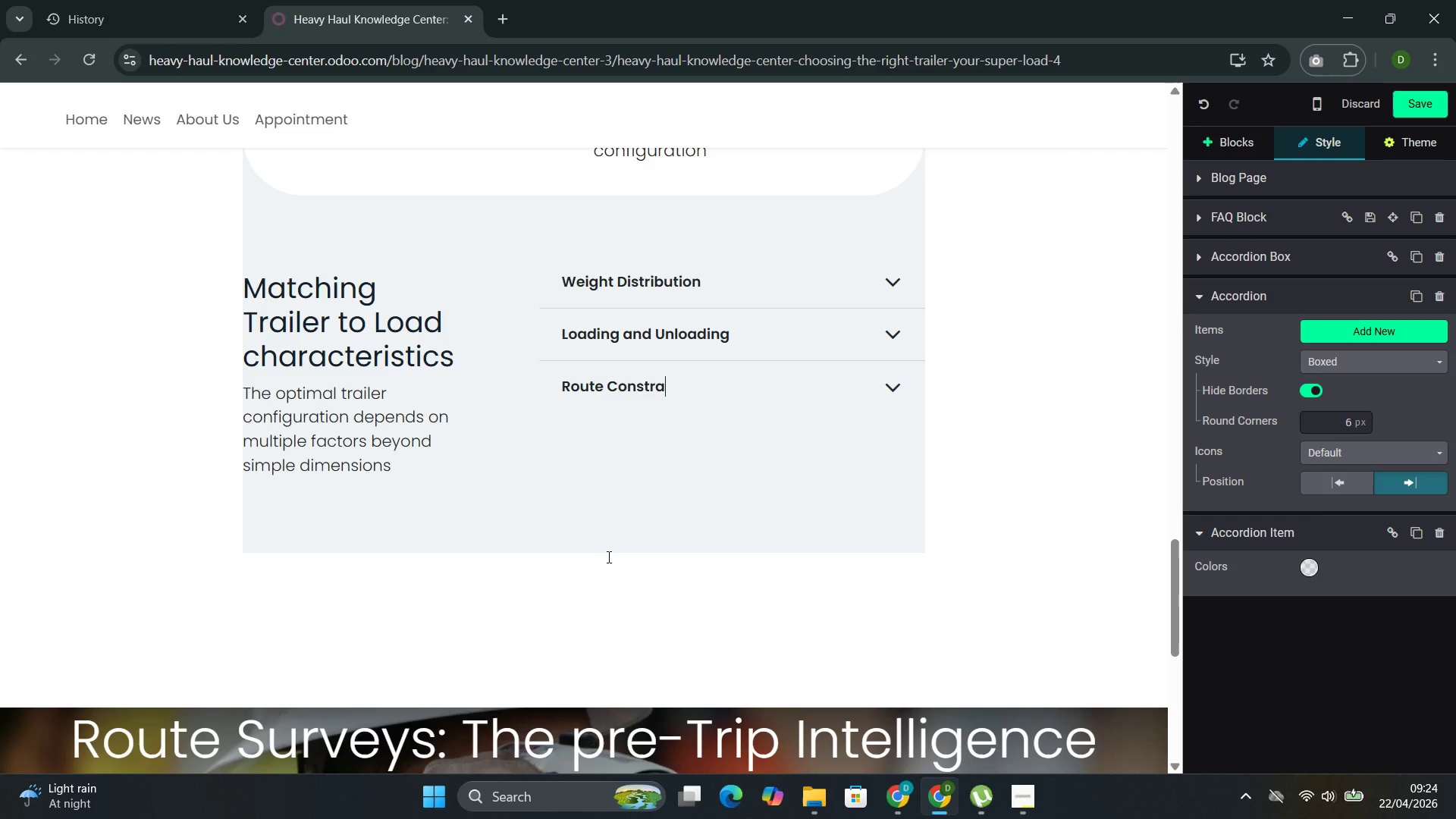 
type(ints )
 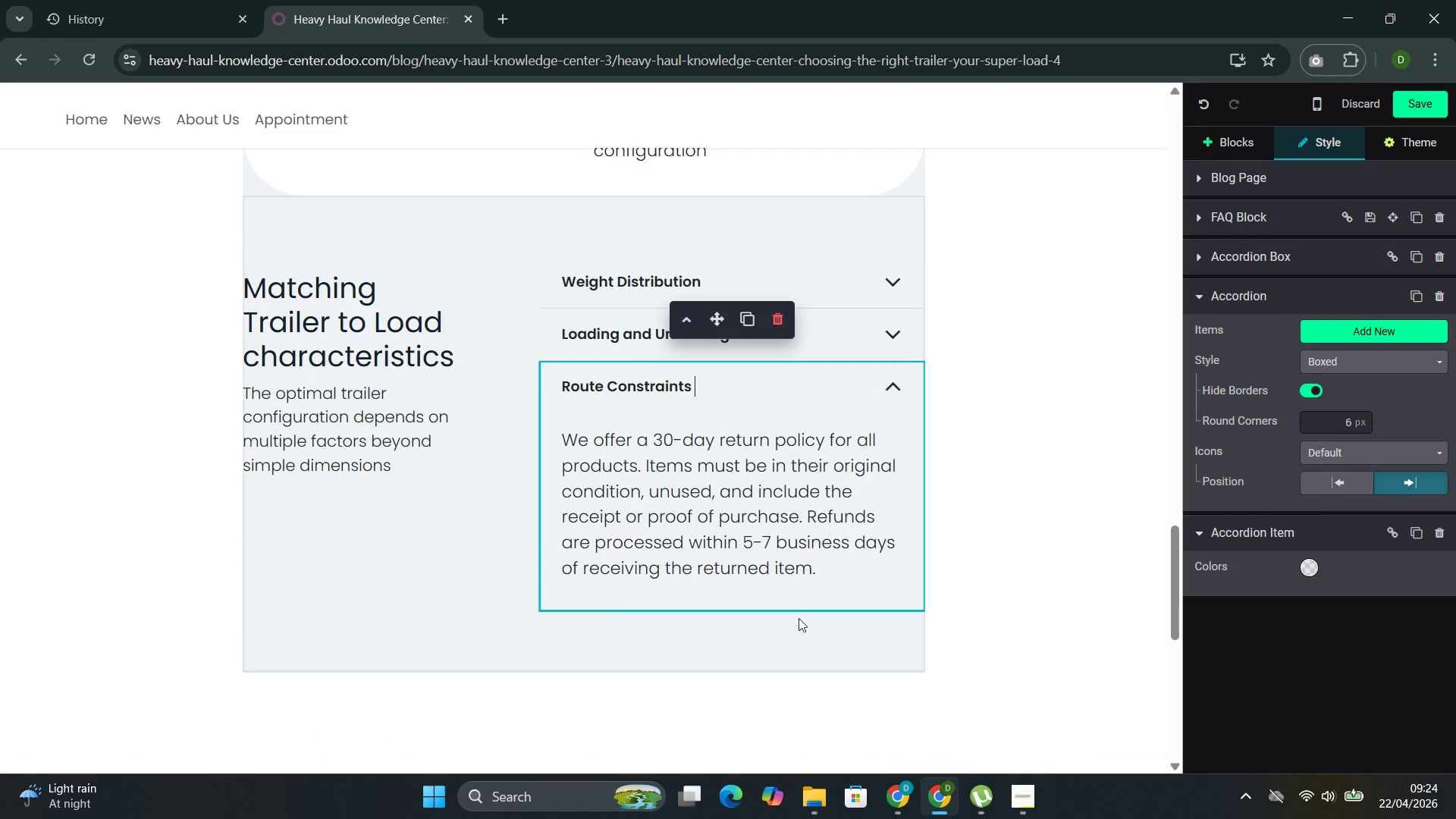 
left_click_drag(start_coordinate=[833, 580], to_coordinate=[570, 437])
 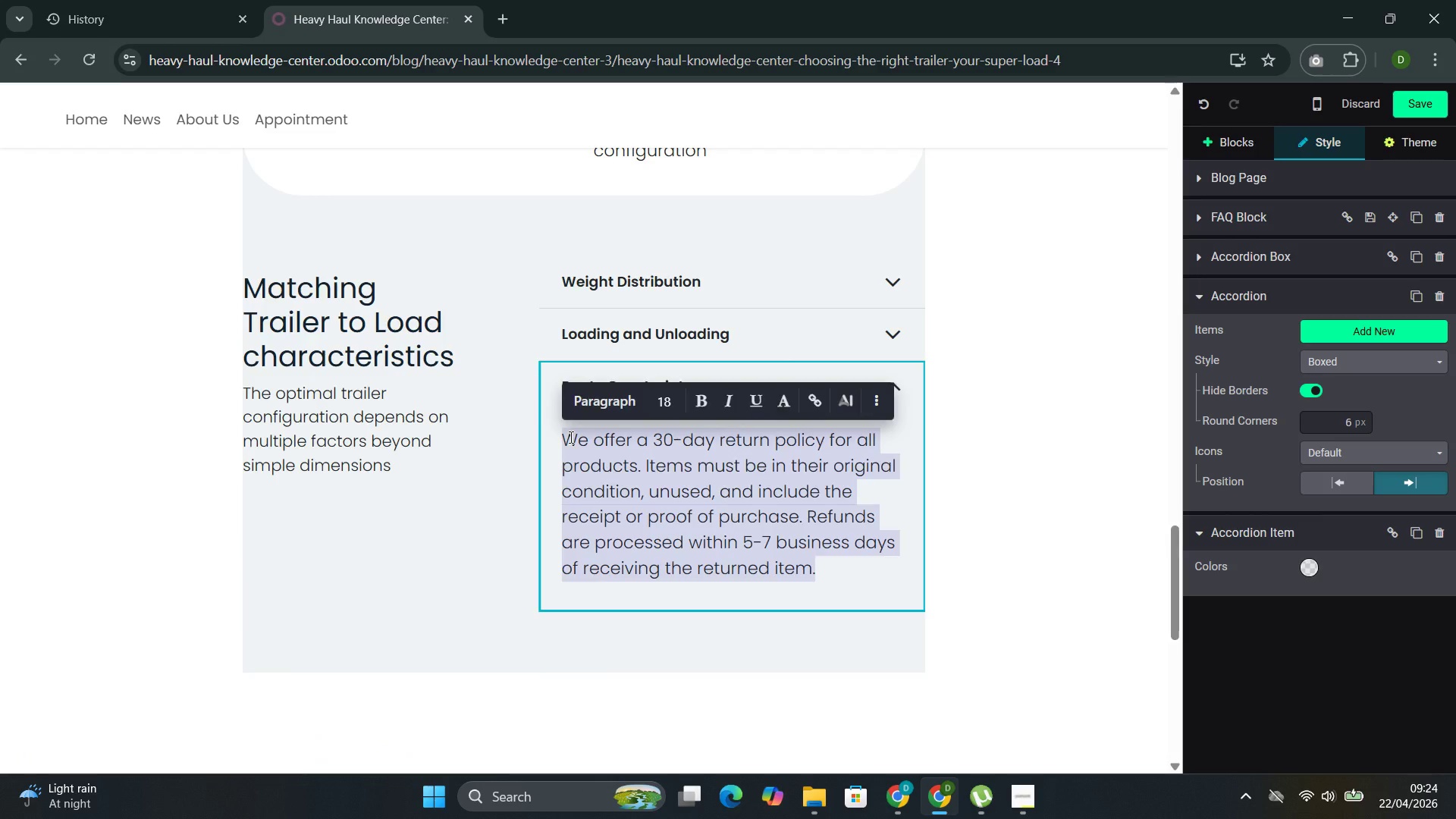 
key(Backspace)
type(Tight)
 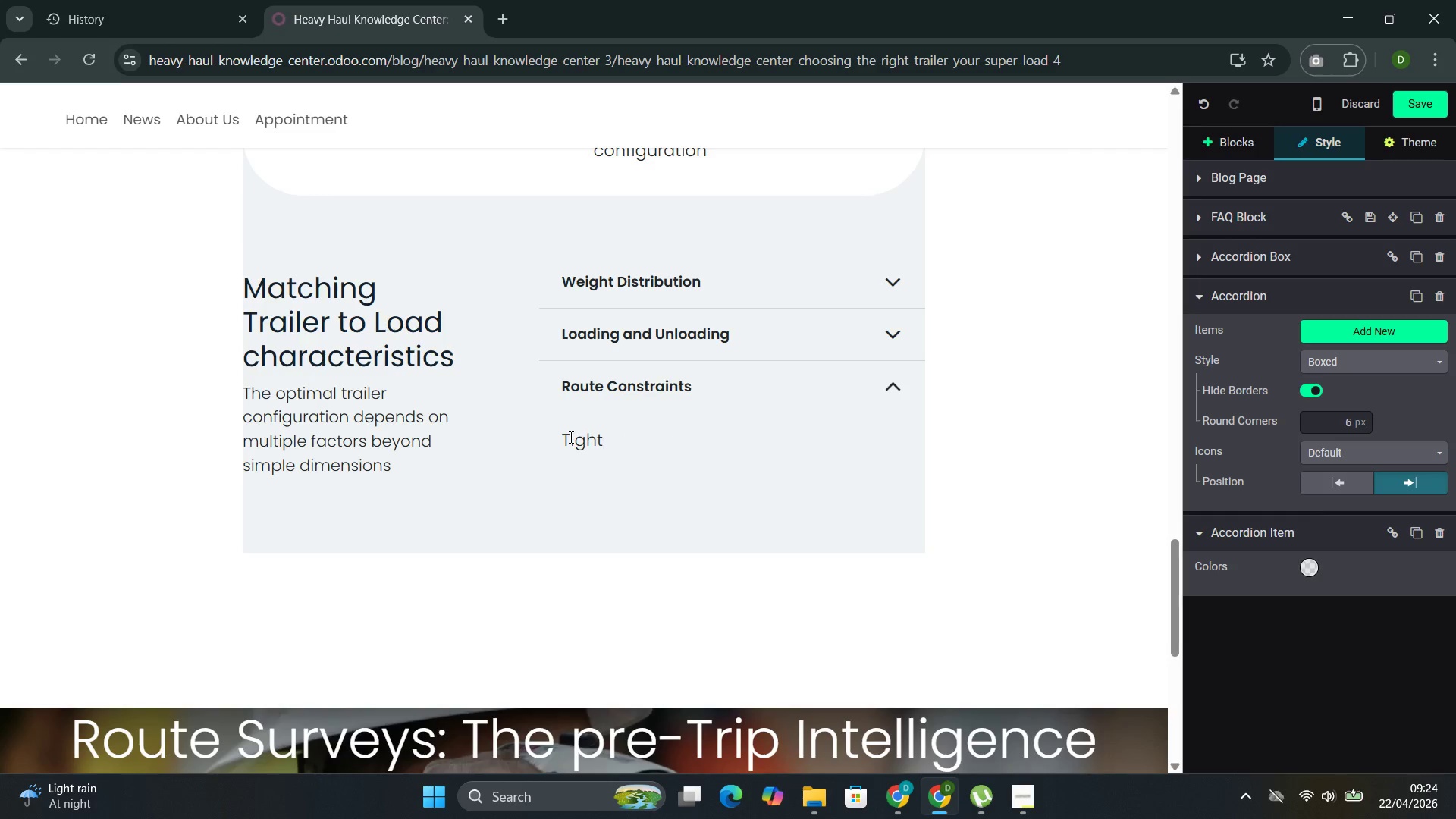 
type( turns favor )
 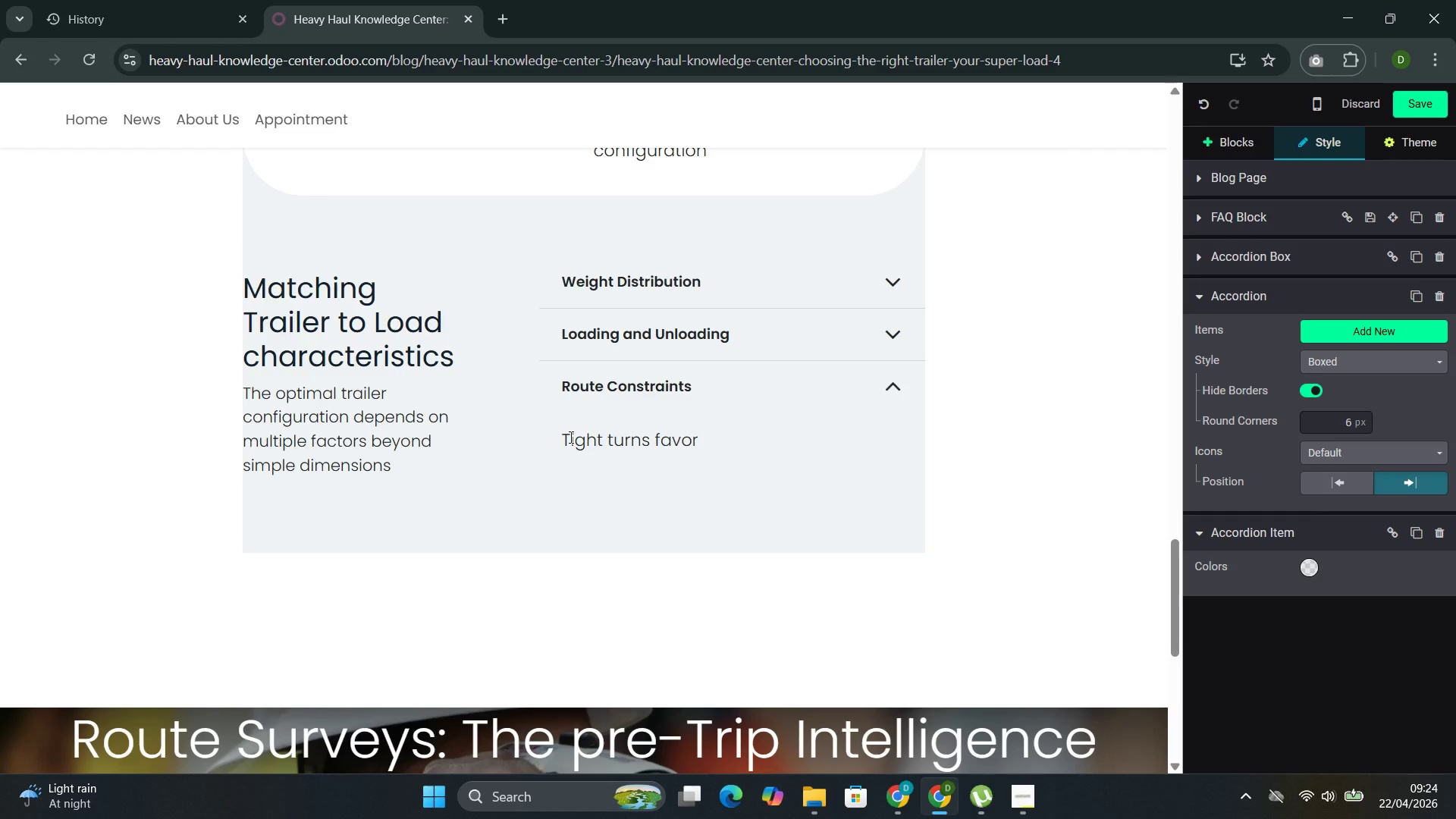 
wait(5.31)
 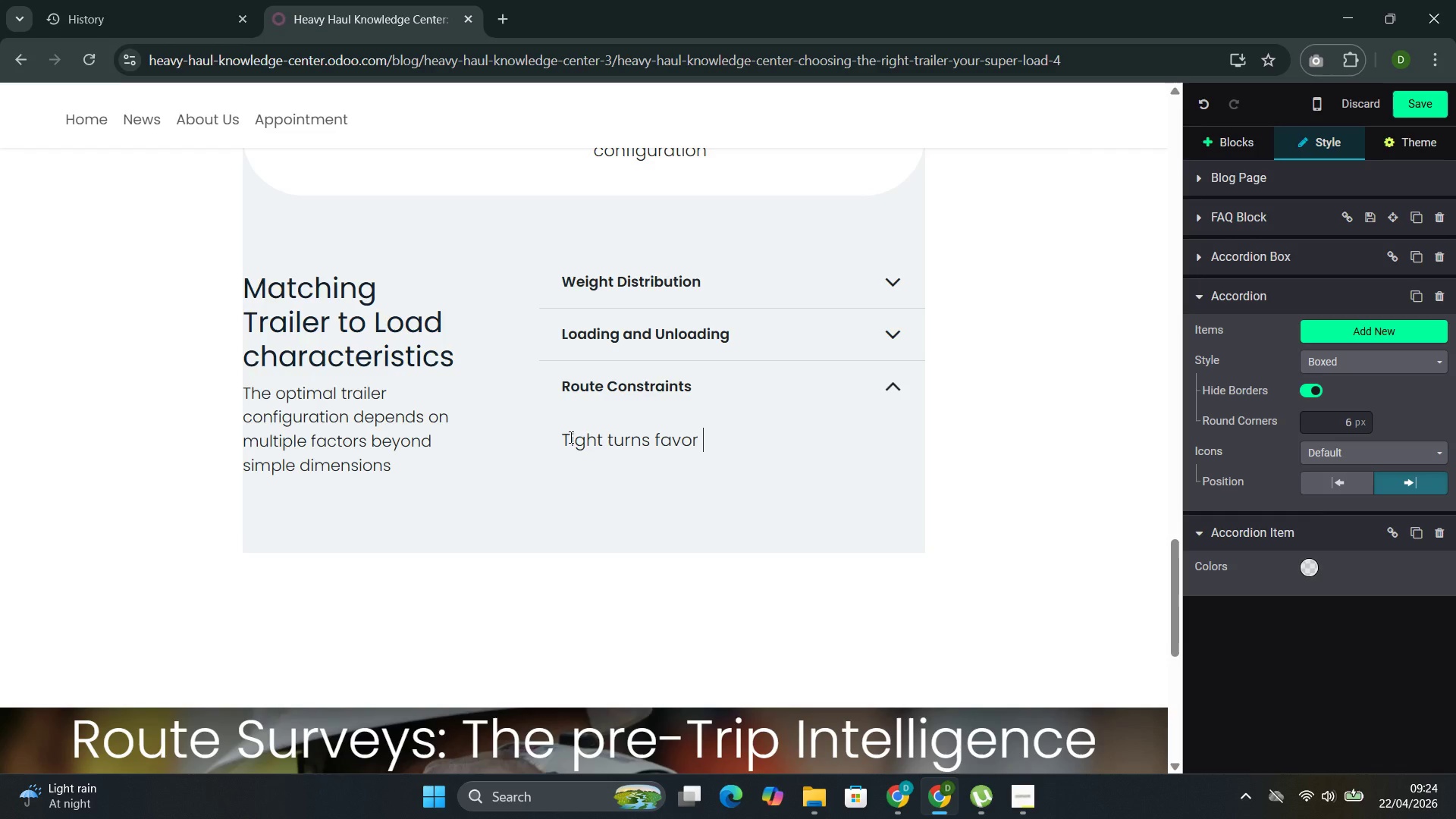 
type(shorter trailer configuration or )
 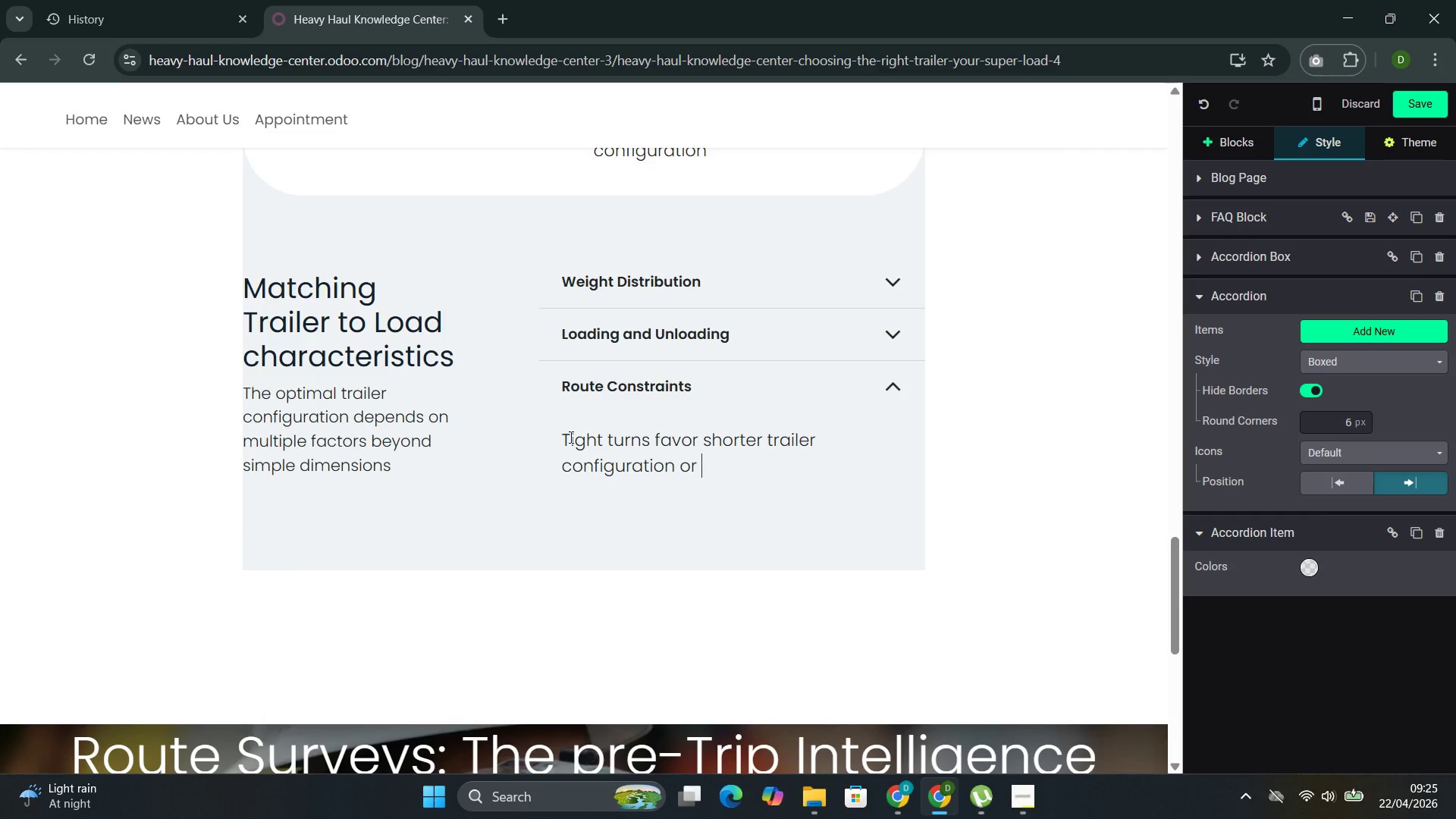 
type(hydraulic steering axles )
key(Backspace)
type(. Low brigh)
key(Backspace)
 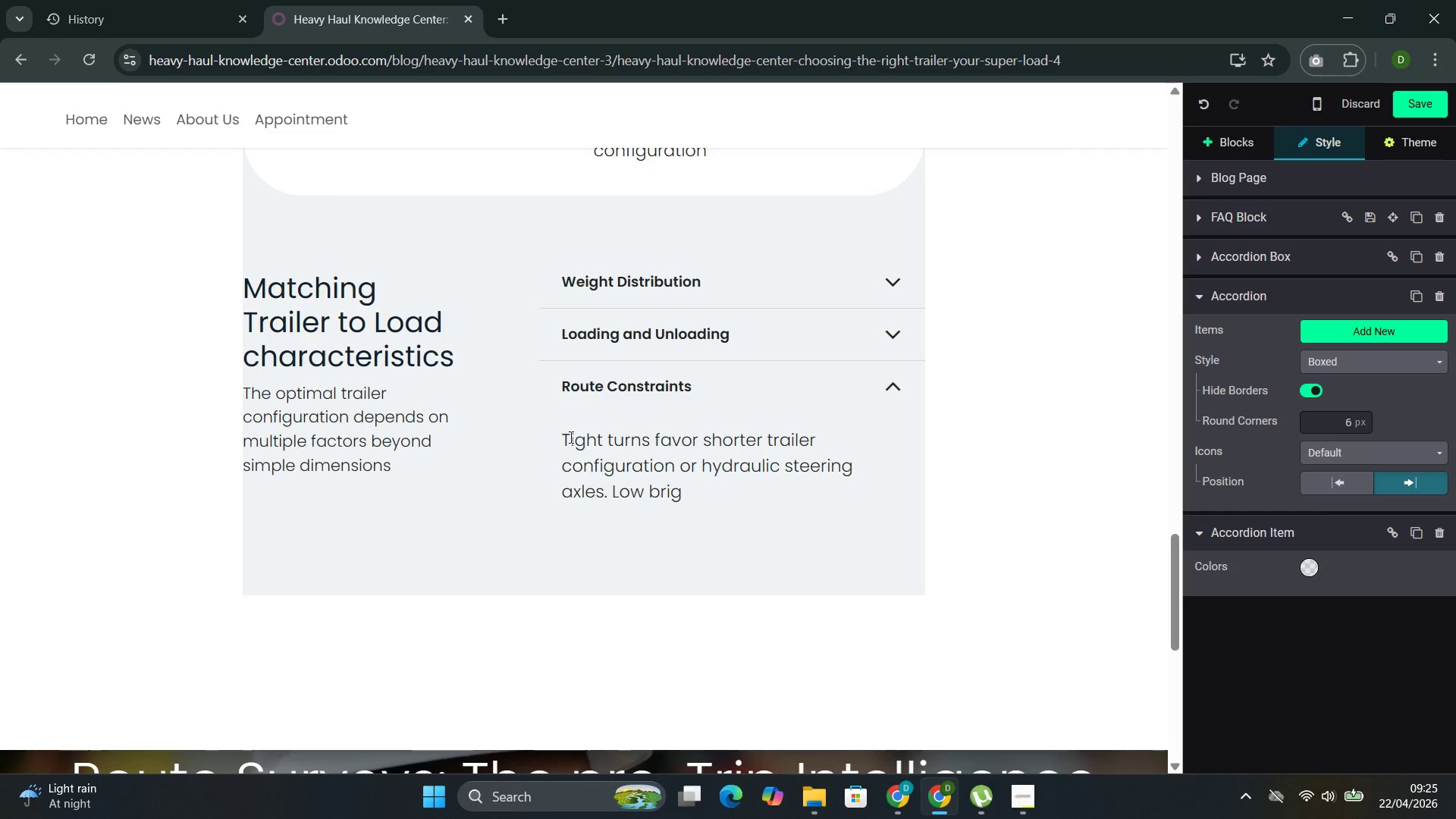 
key(ArrowLeft)
 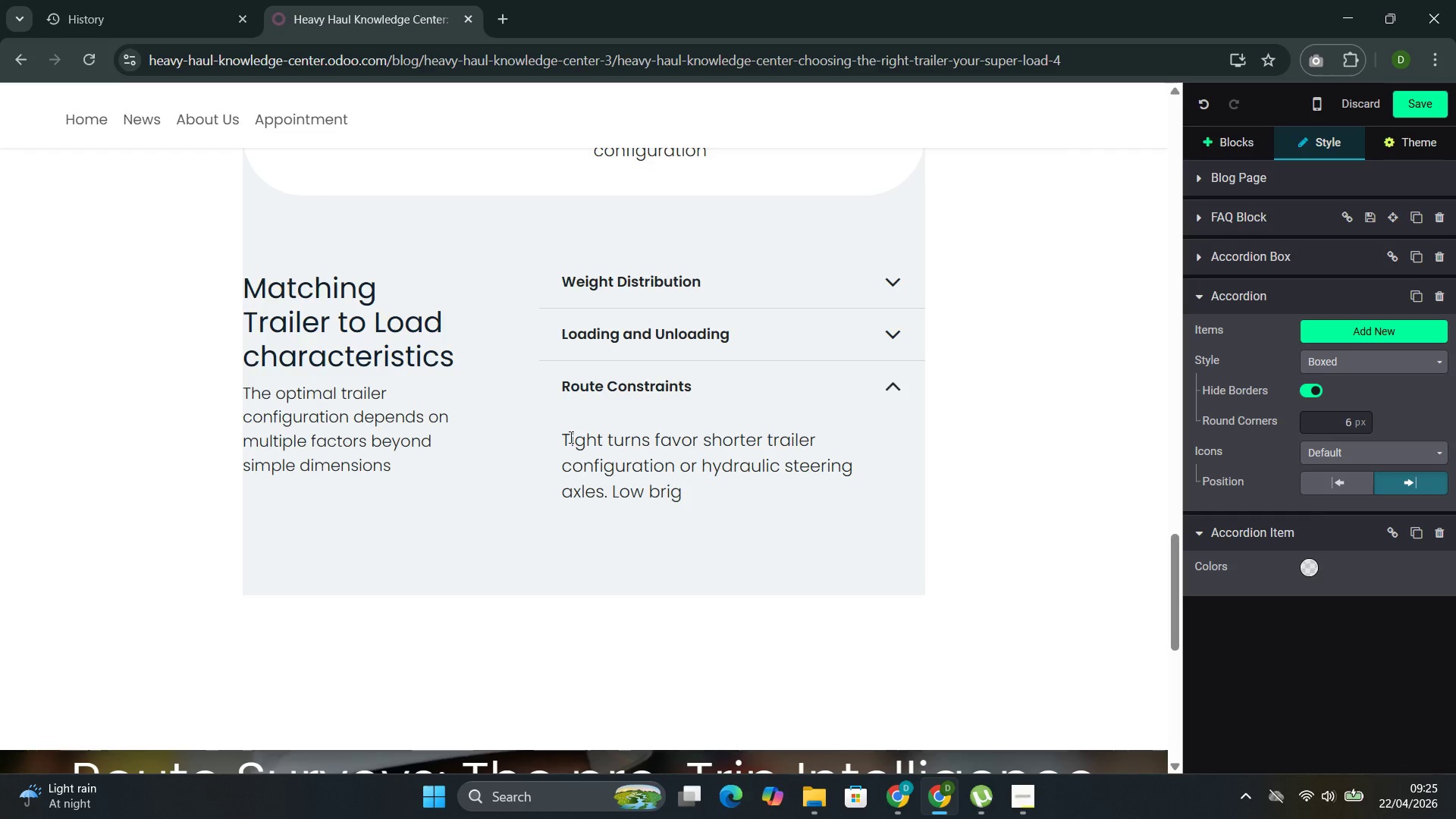 
key(D)
 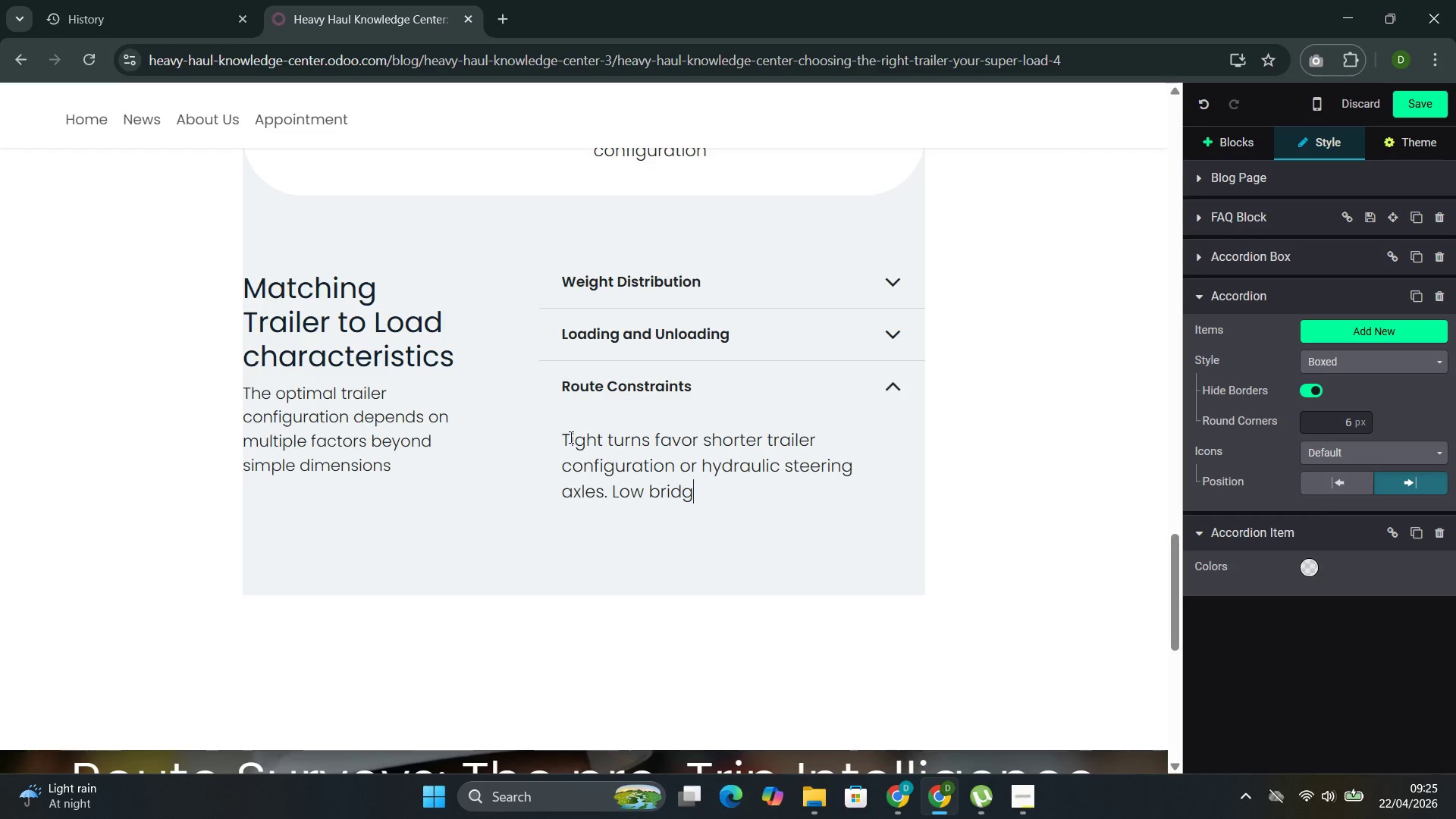 
key(ArrowRight)
 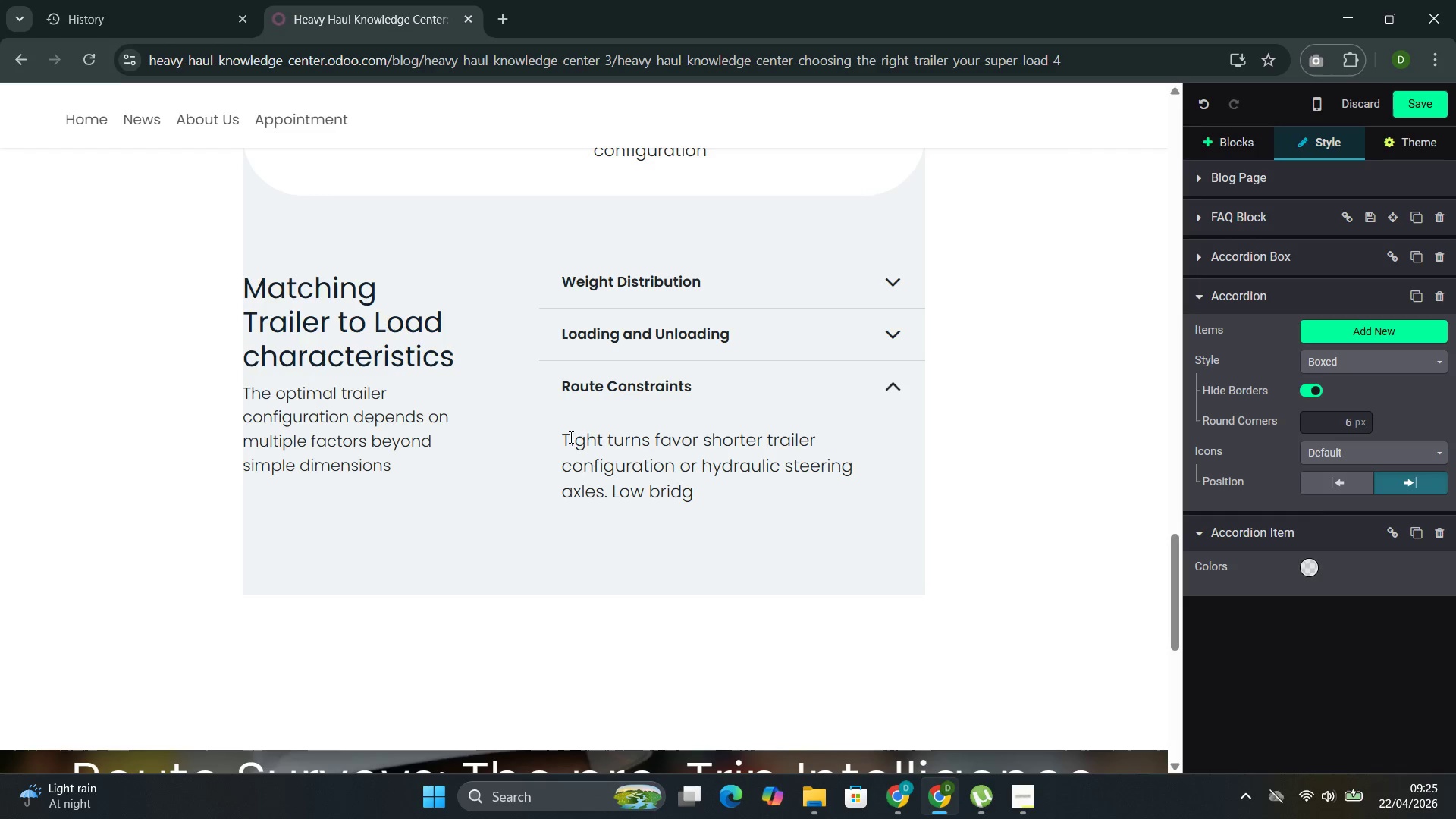 
type(es deman)
 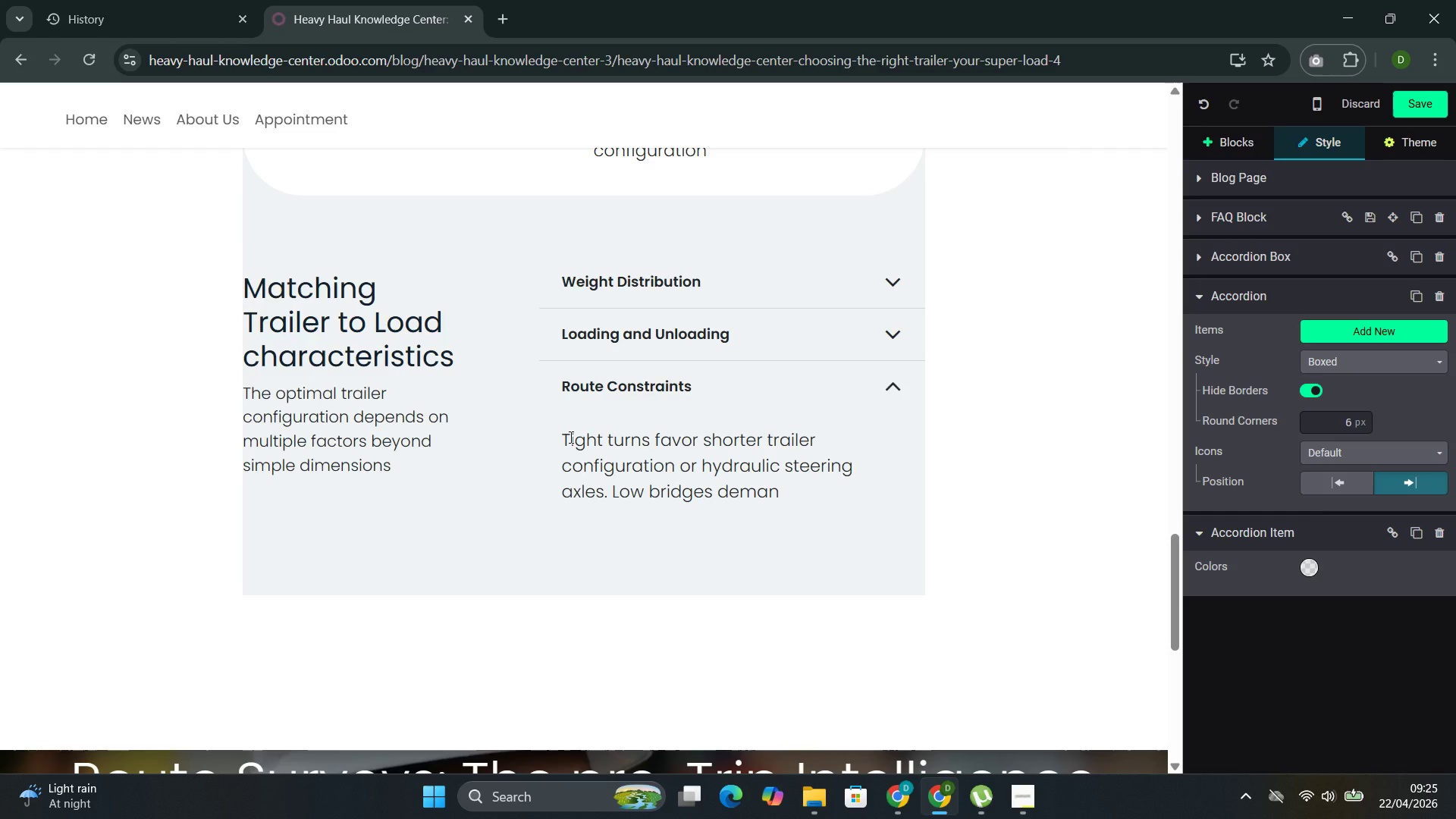 
type(d the lowest posu)
key(Backspace)
type(sibel deck height )
key(Backspace)
type(. Weight )
key(Backspace)
type(-res)
 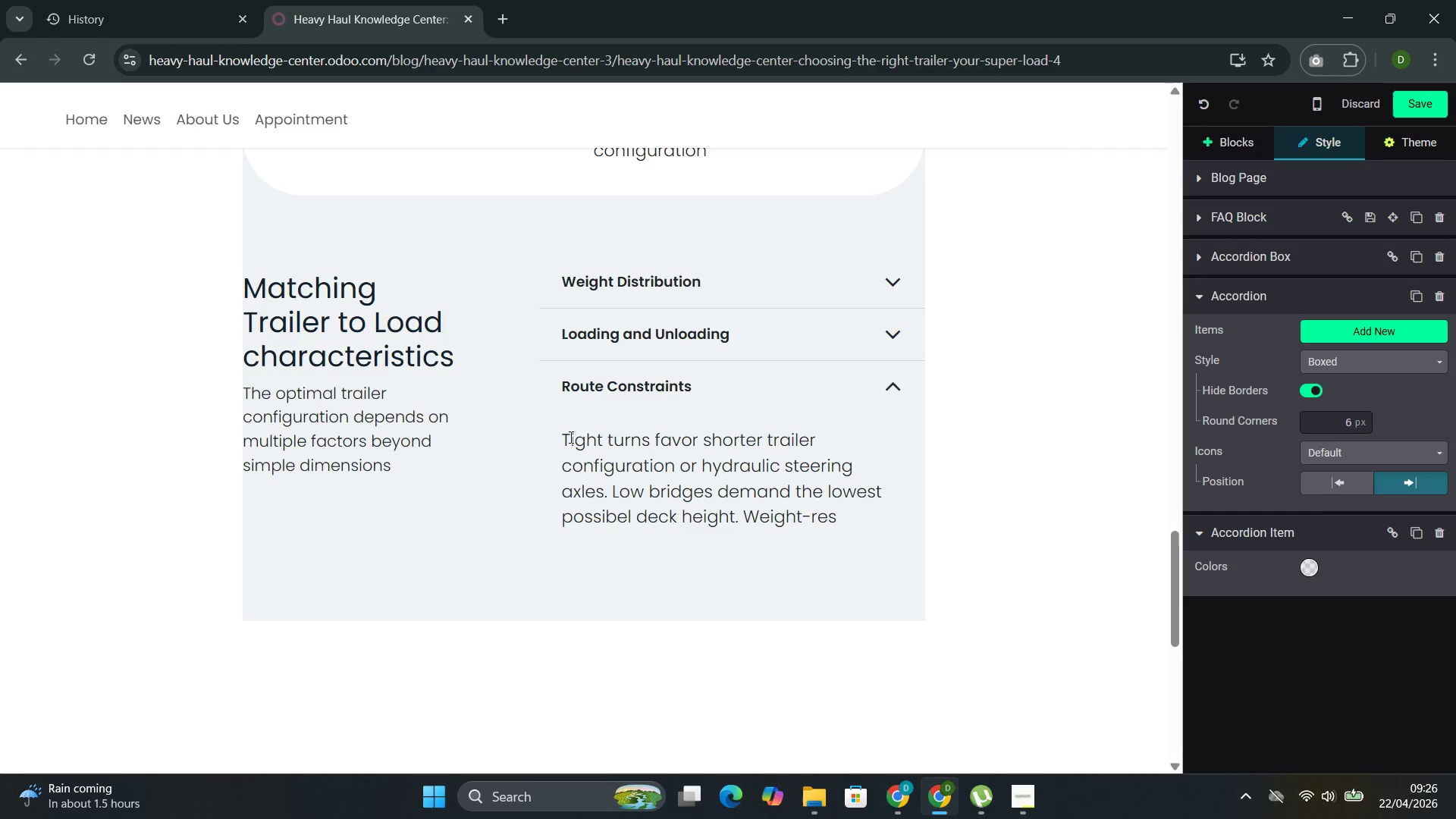 
type(tricted)
 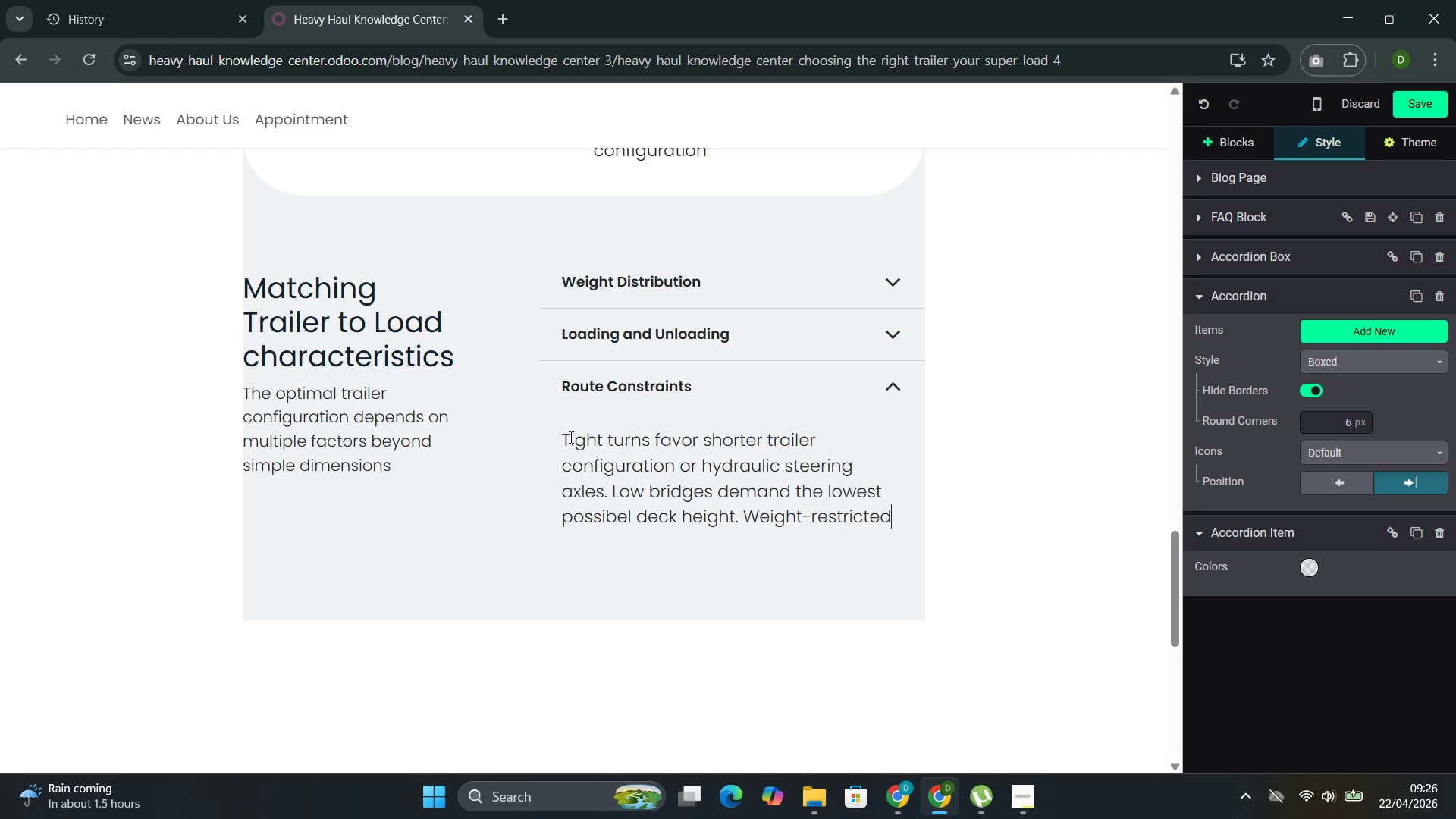 
wait(7.36)
 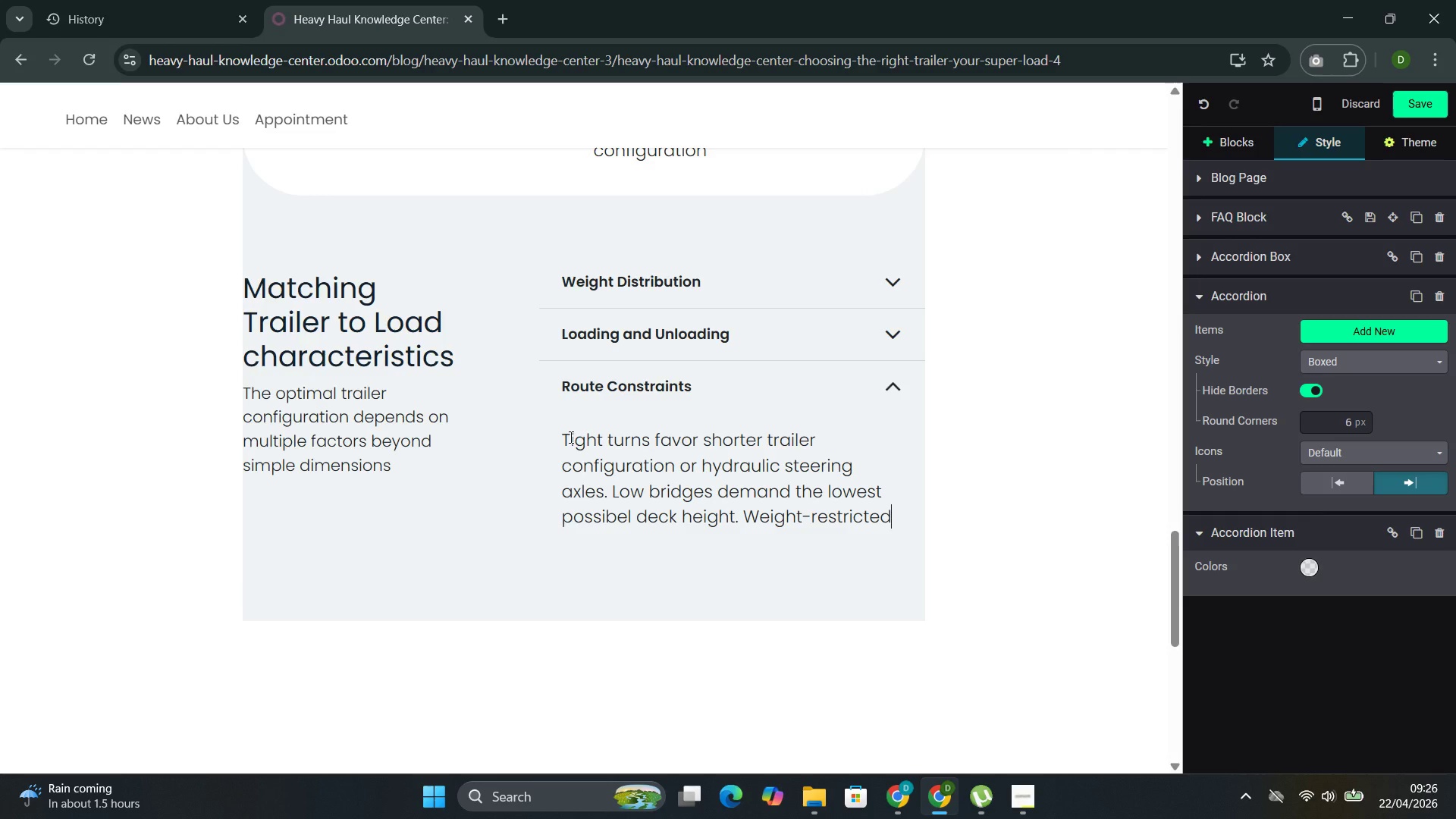 
type( re)
key(Backspace)
type(oas)
key(Backspace)
type(d ])
key(Backspace)
key(Backspace)
type(s require additional axle lines to distribute the load)
 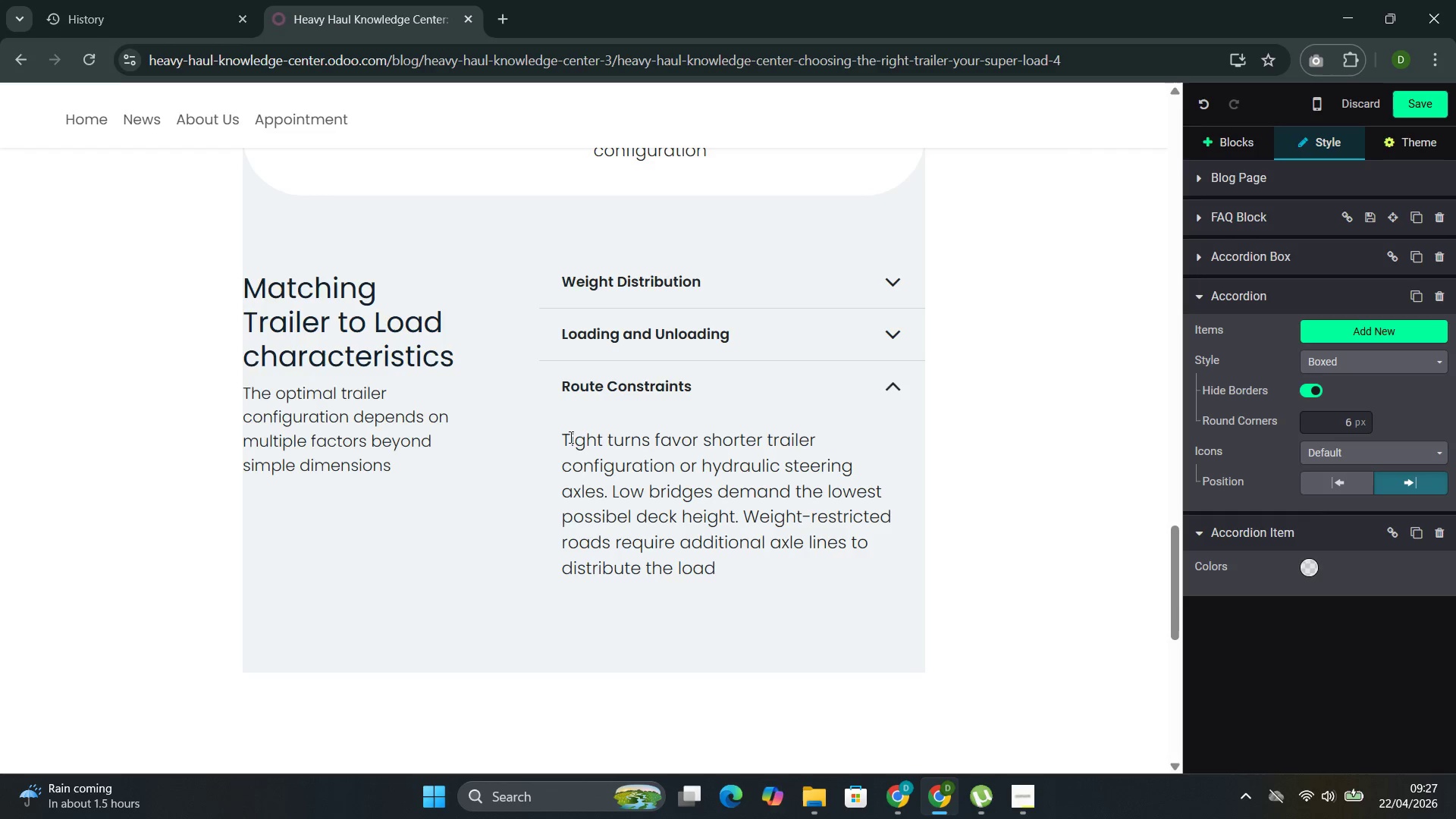 
key(Period)
 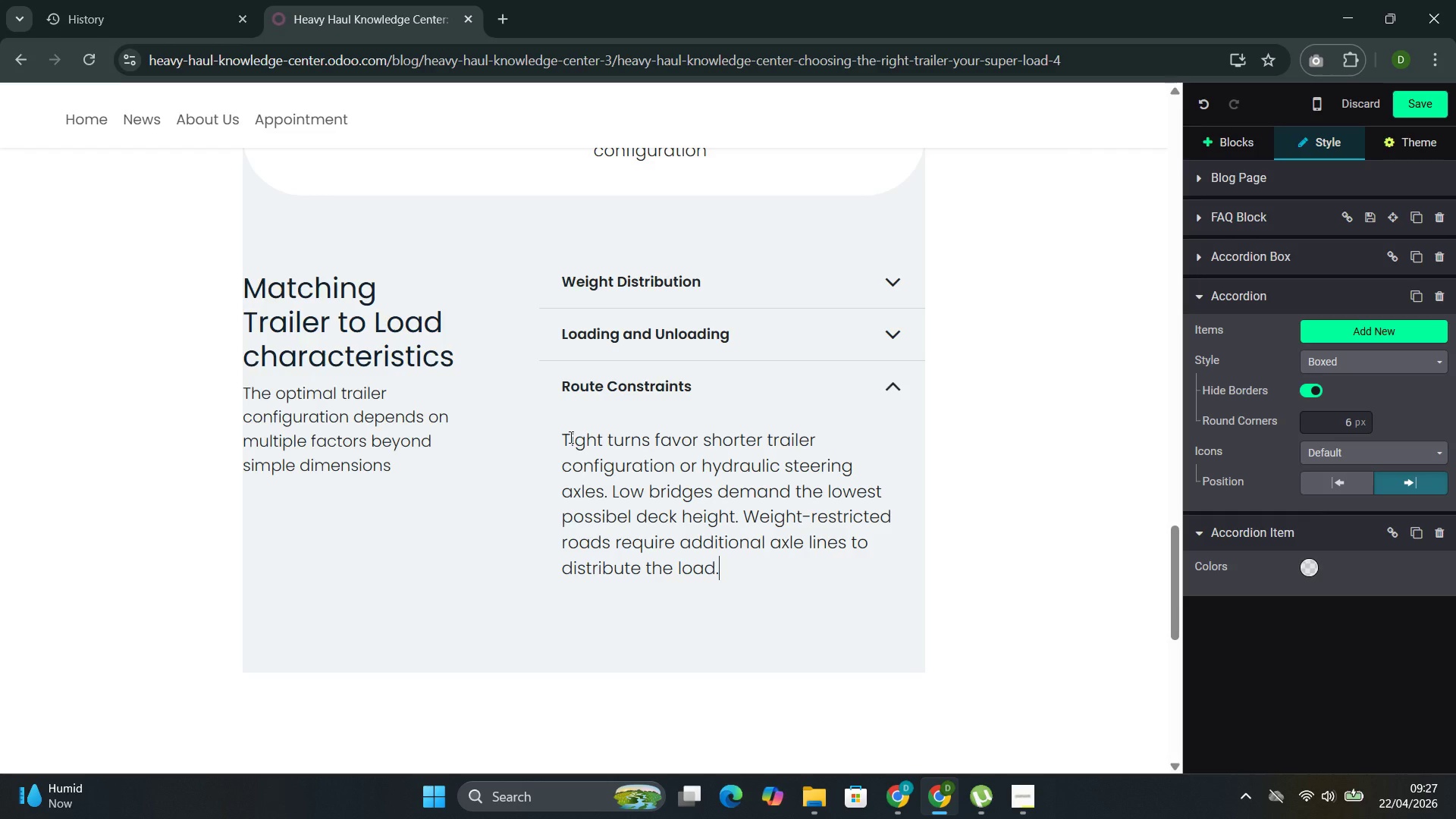 
wait(20.98)
 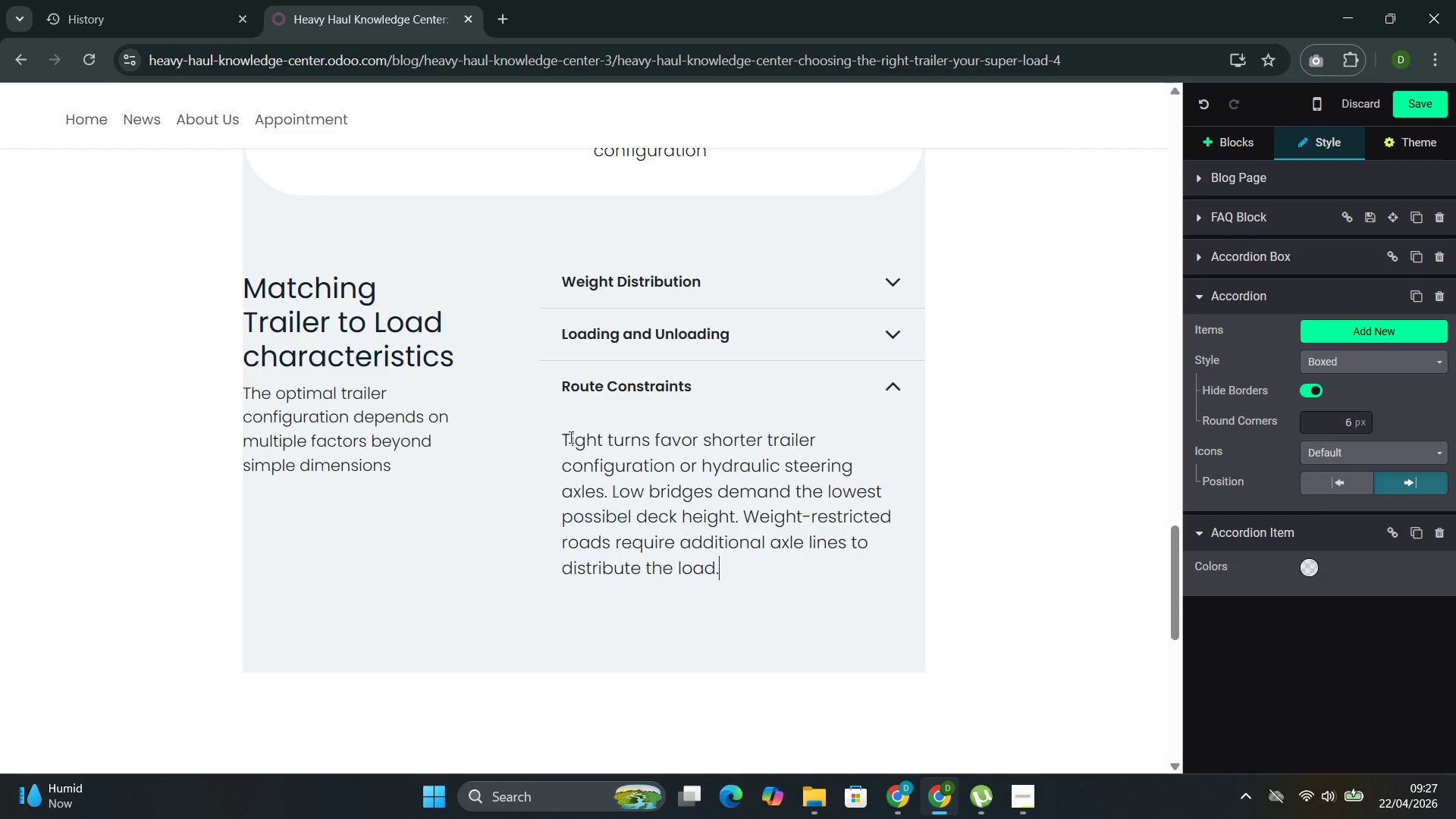 
left_click([698, 393])
 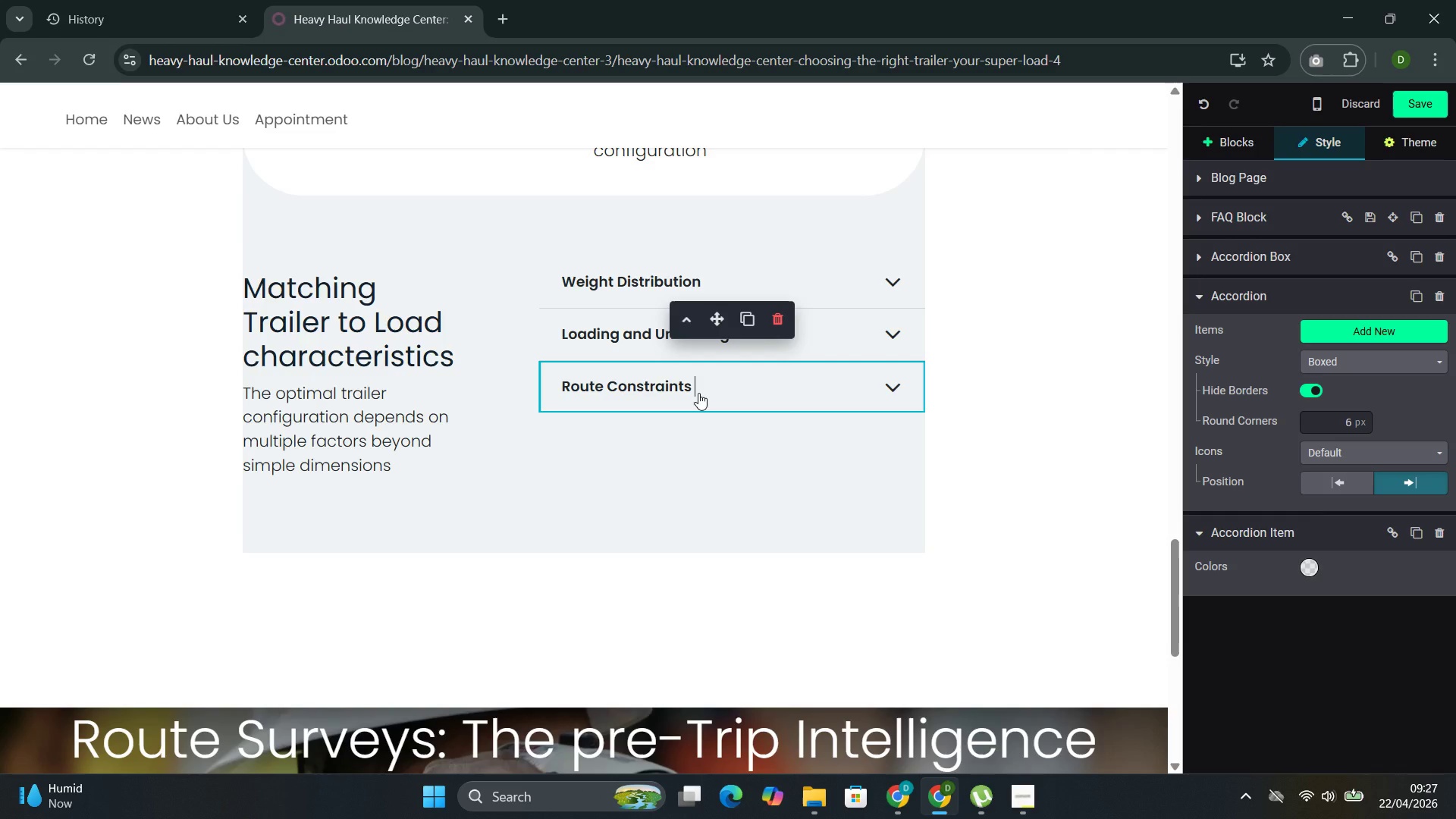 
wait(12.53)
 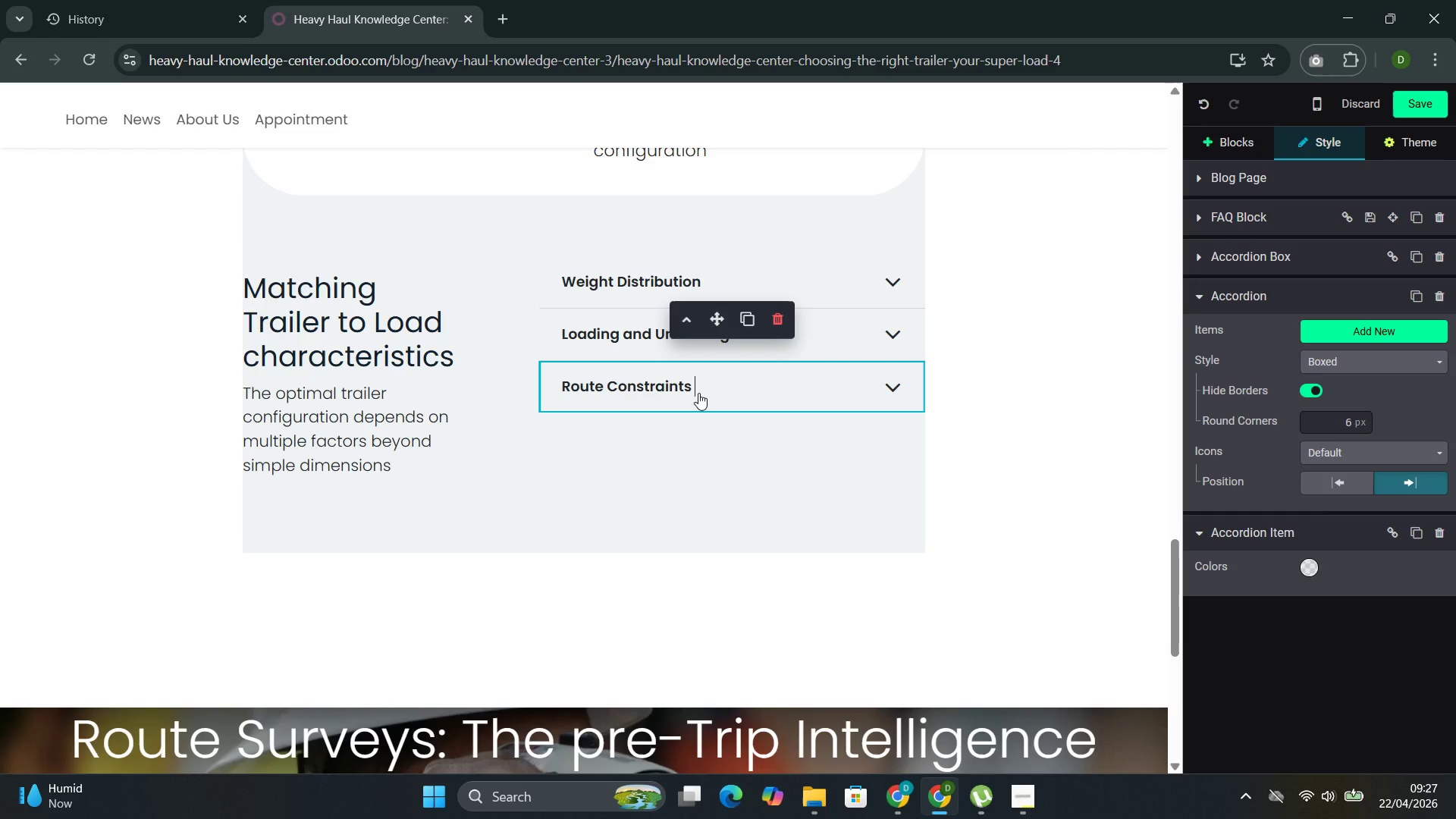 
left_click([1232, 148])
 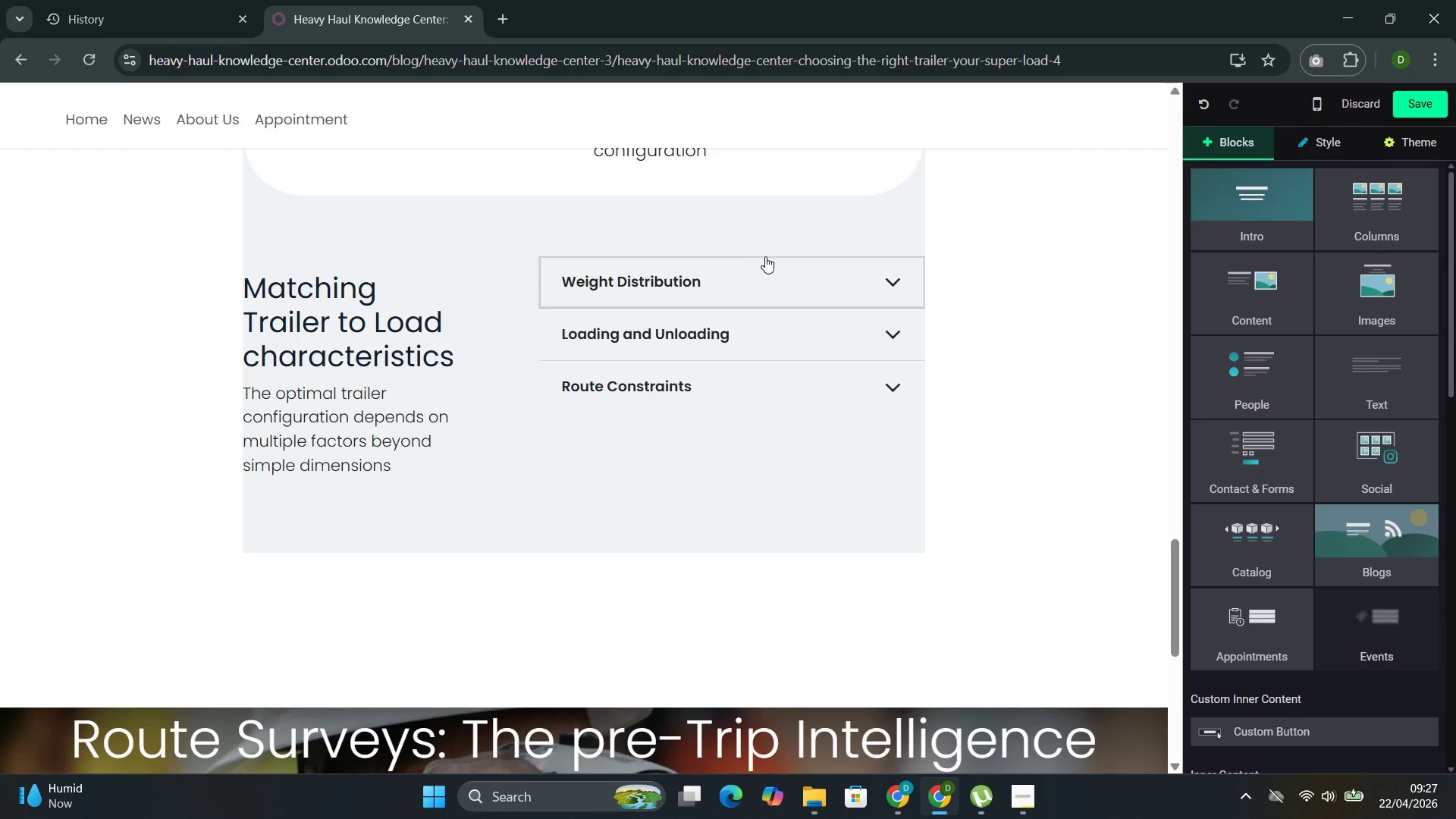 
left_click([764, 394])
 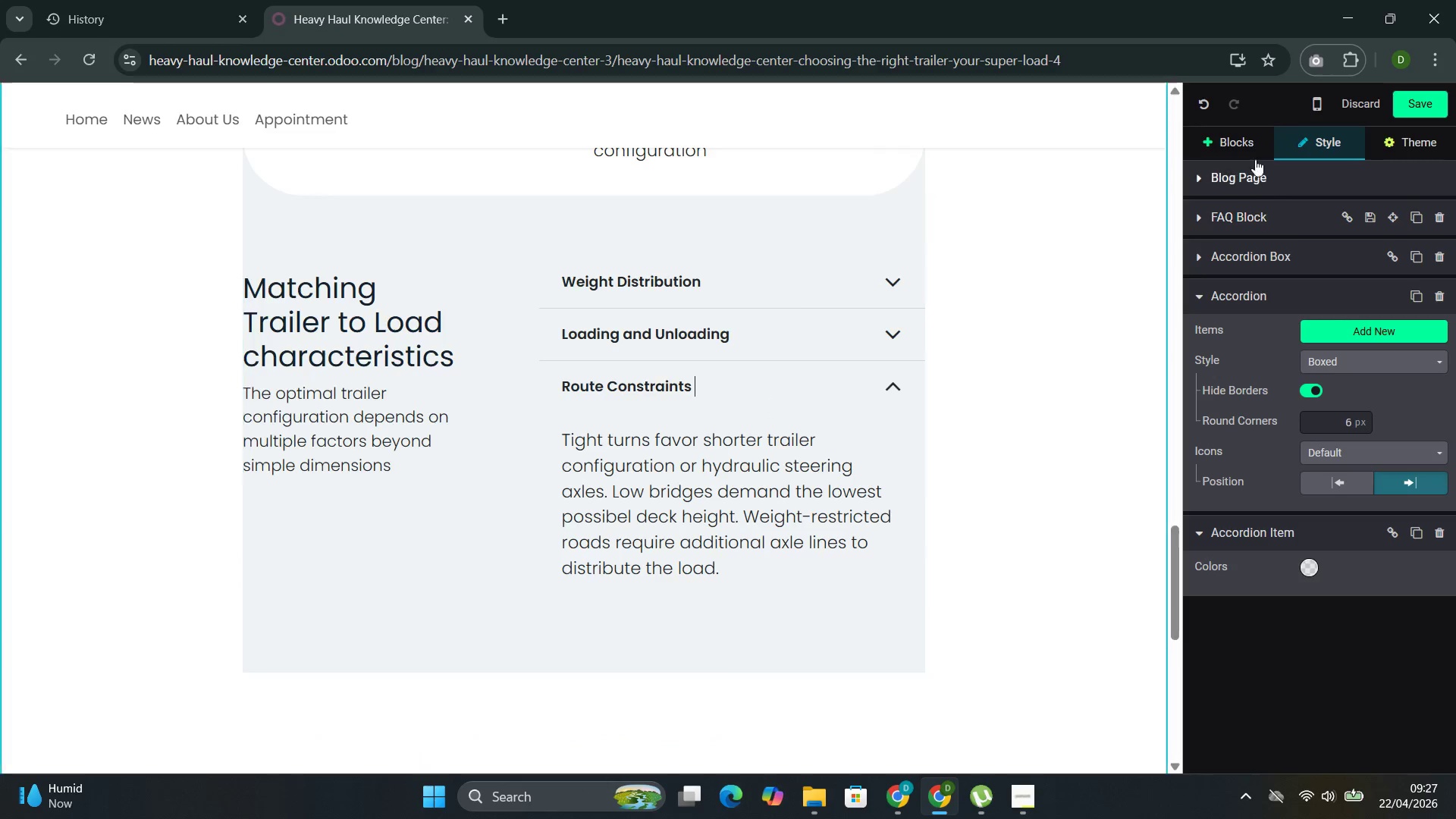 
left_click([1244, 136])
 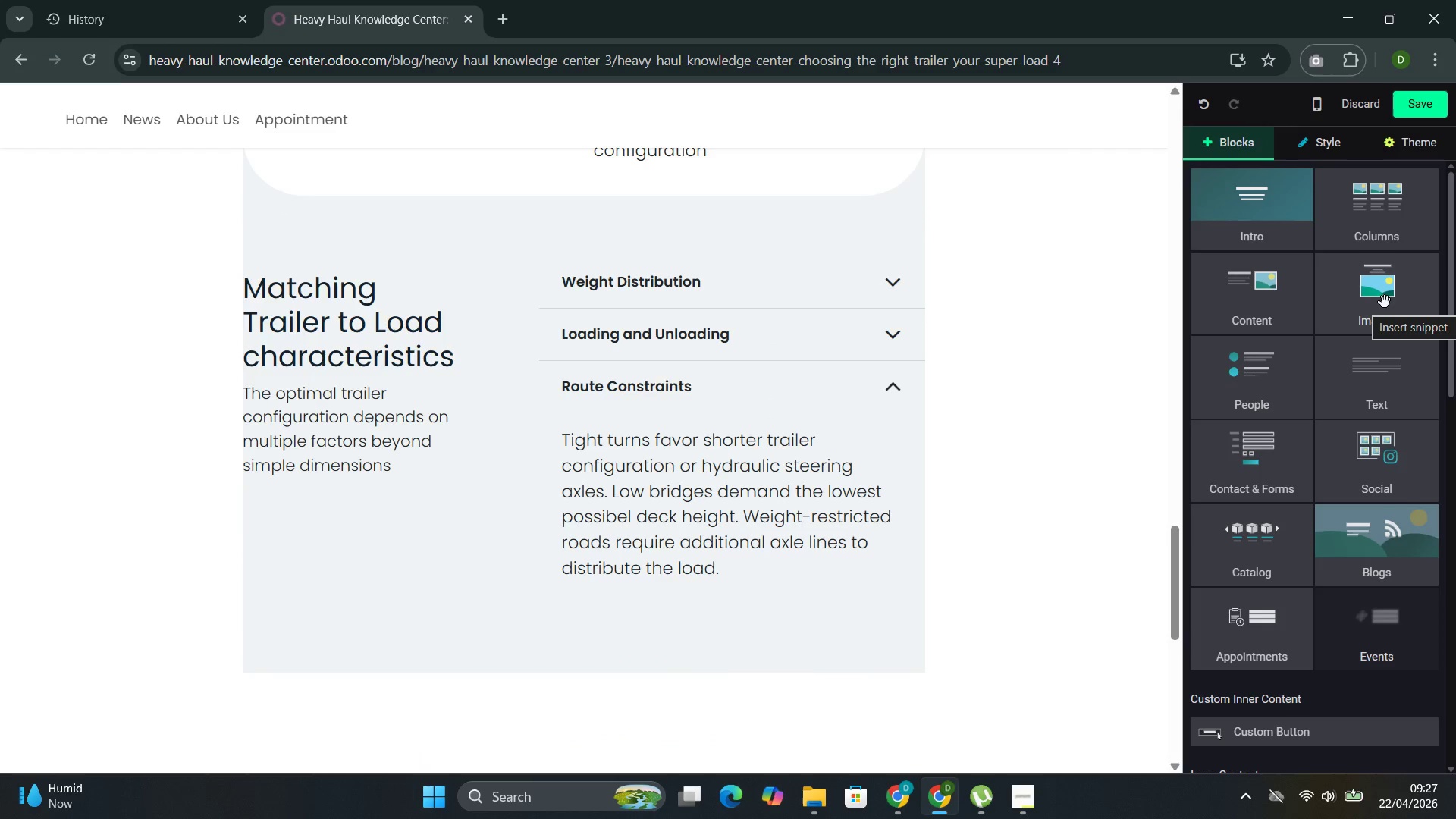 
left_click([1272, 276])
 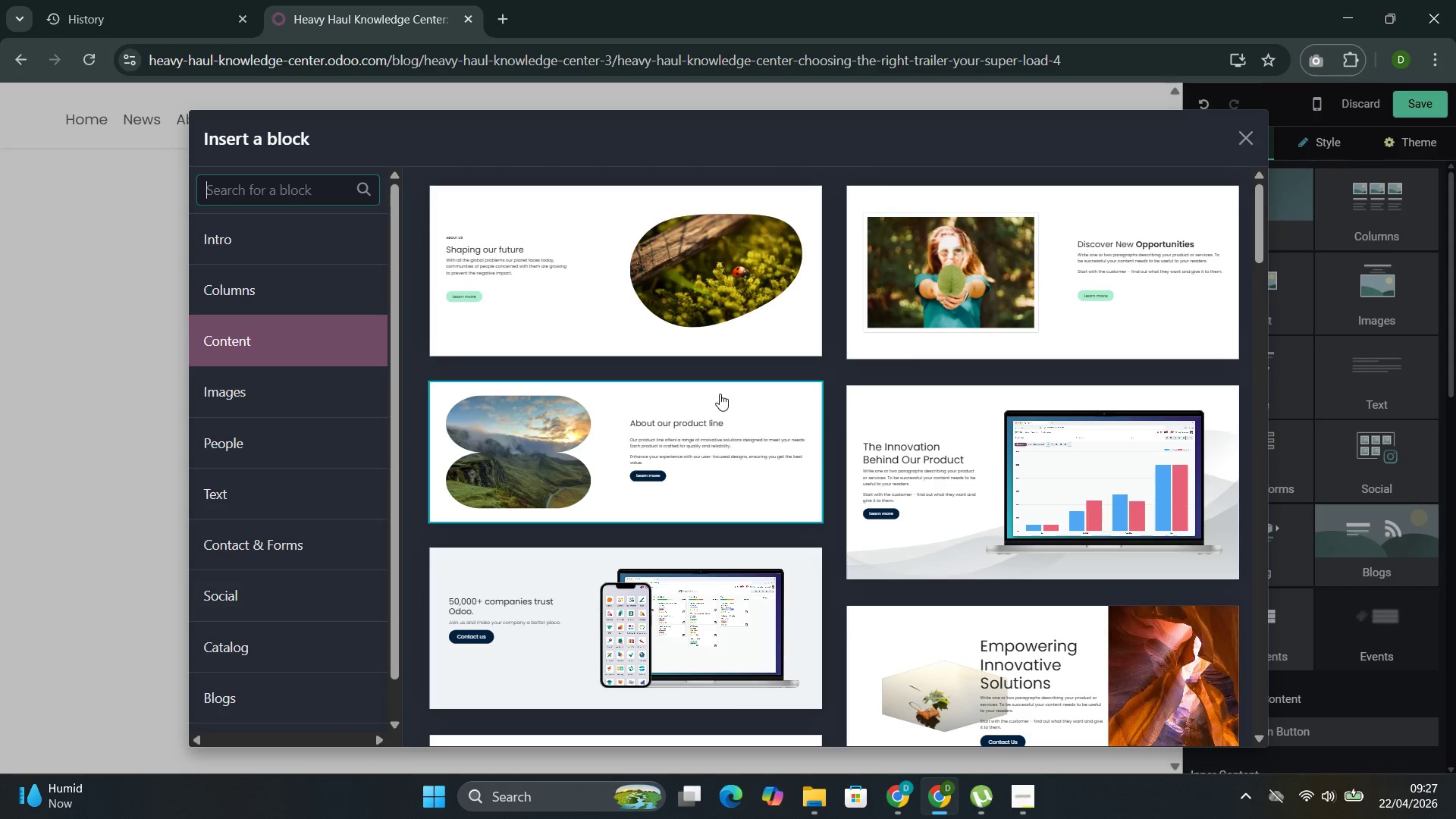 
wait(6.76)
 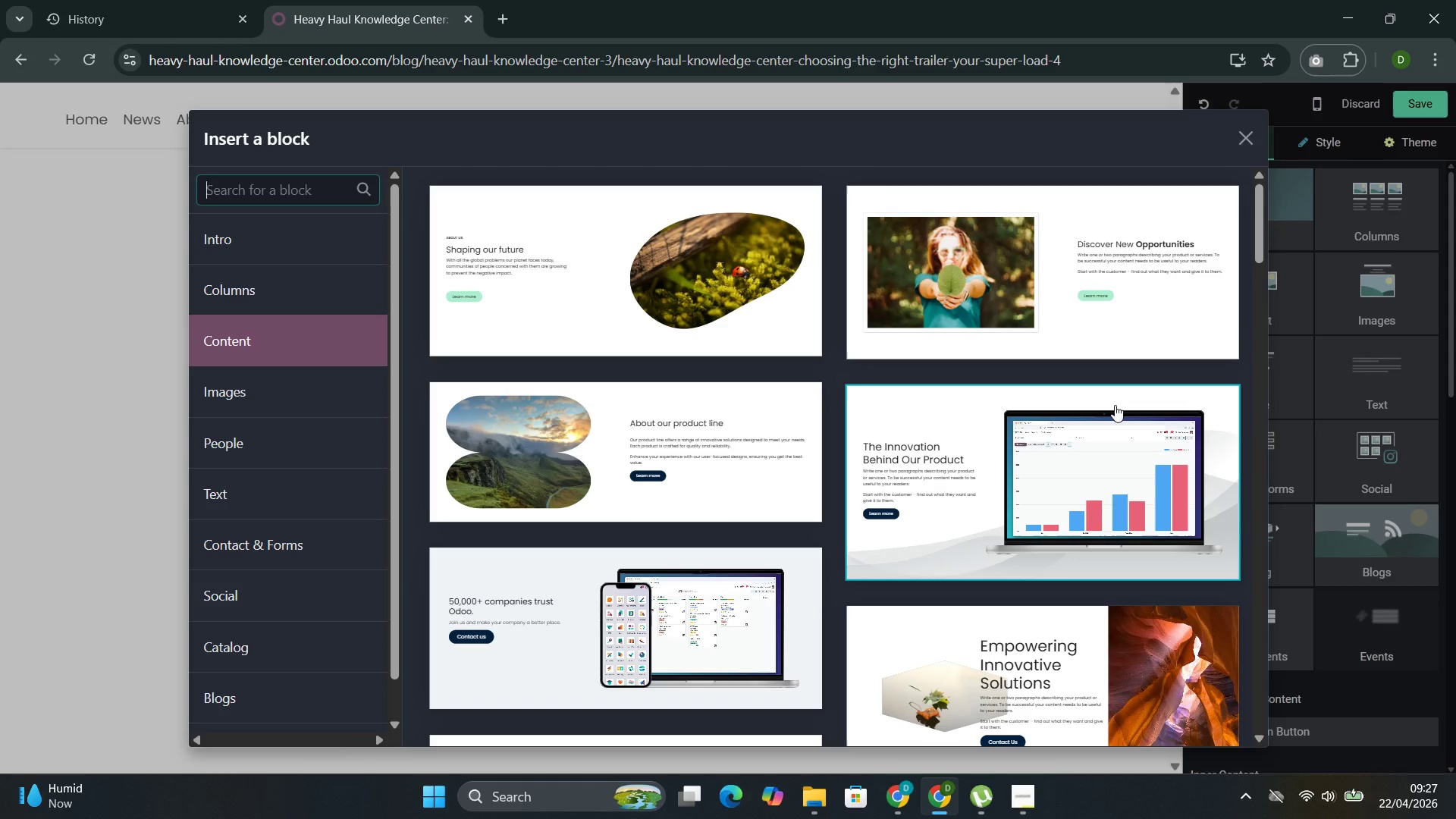 
left_click([230, 390])
 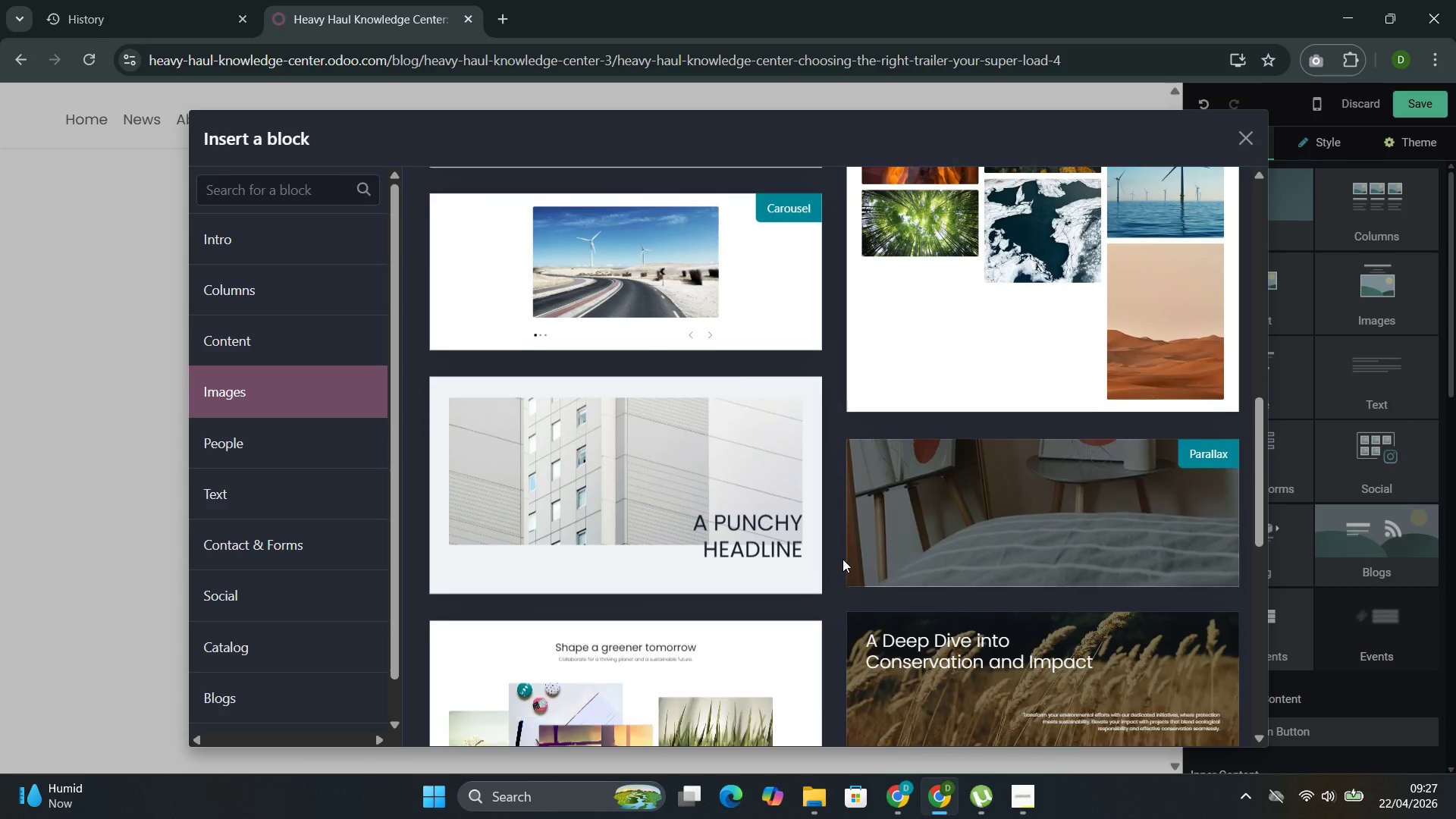 
left_click([1058, 617])
 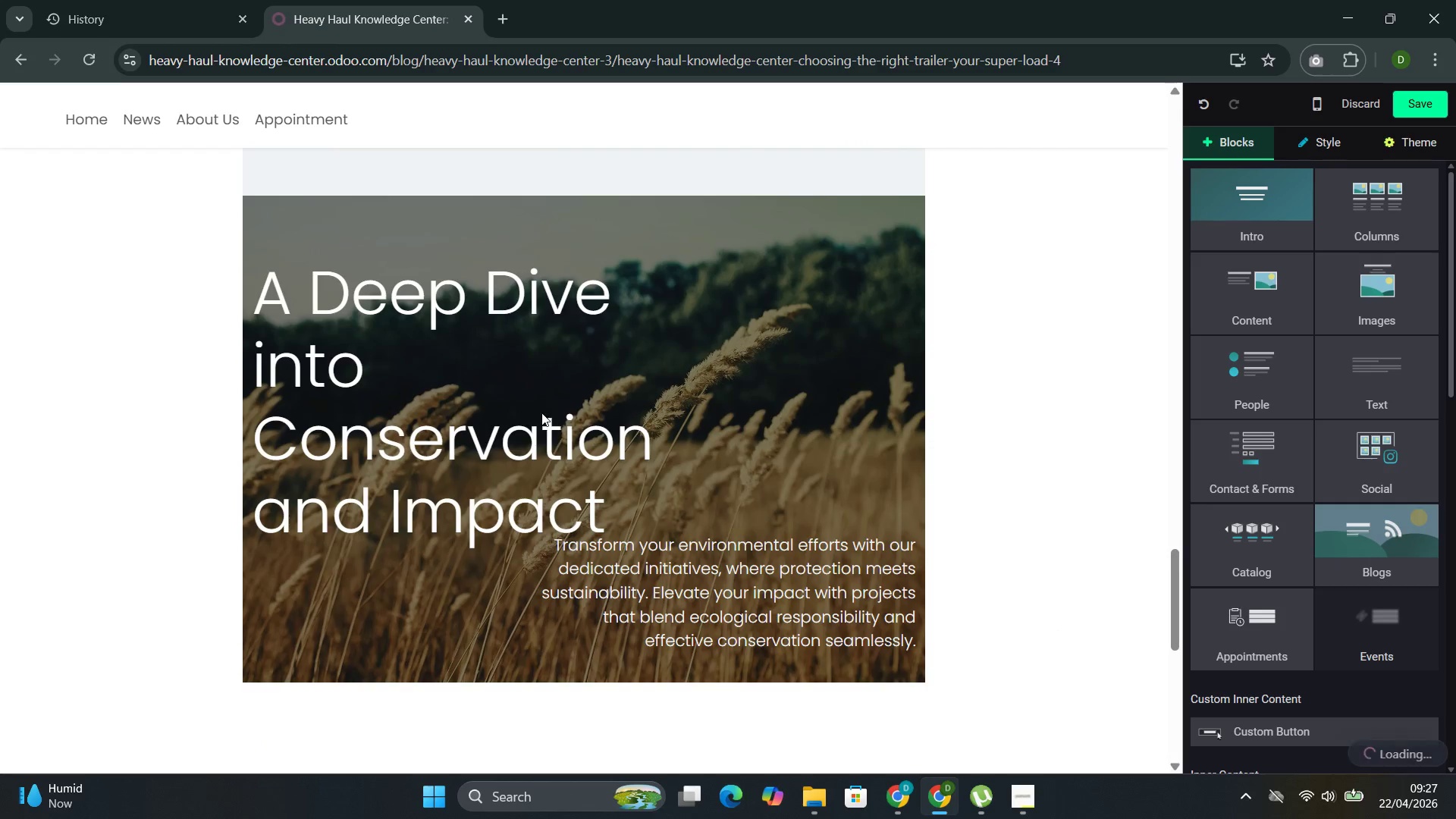 
left_click([475, 461])
 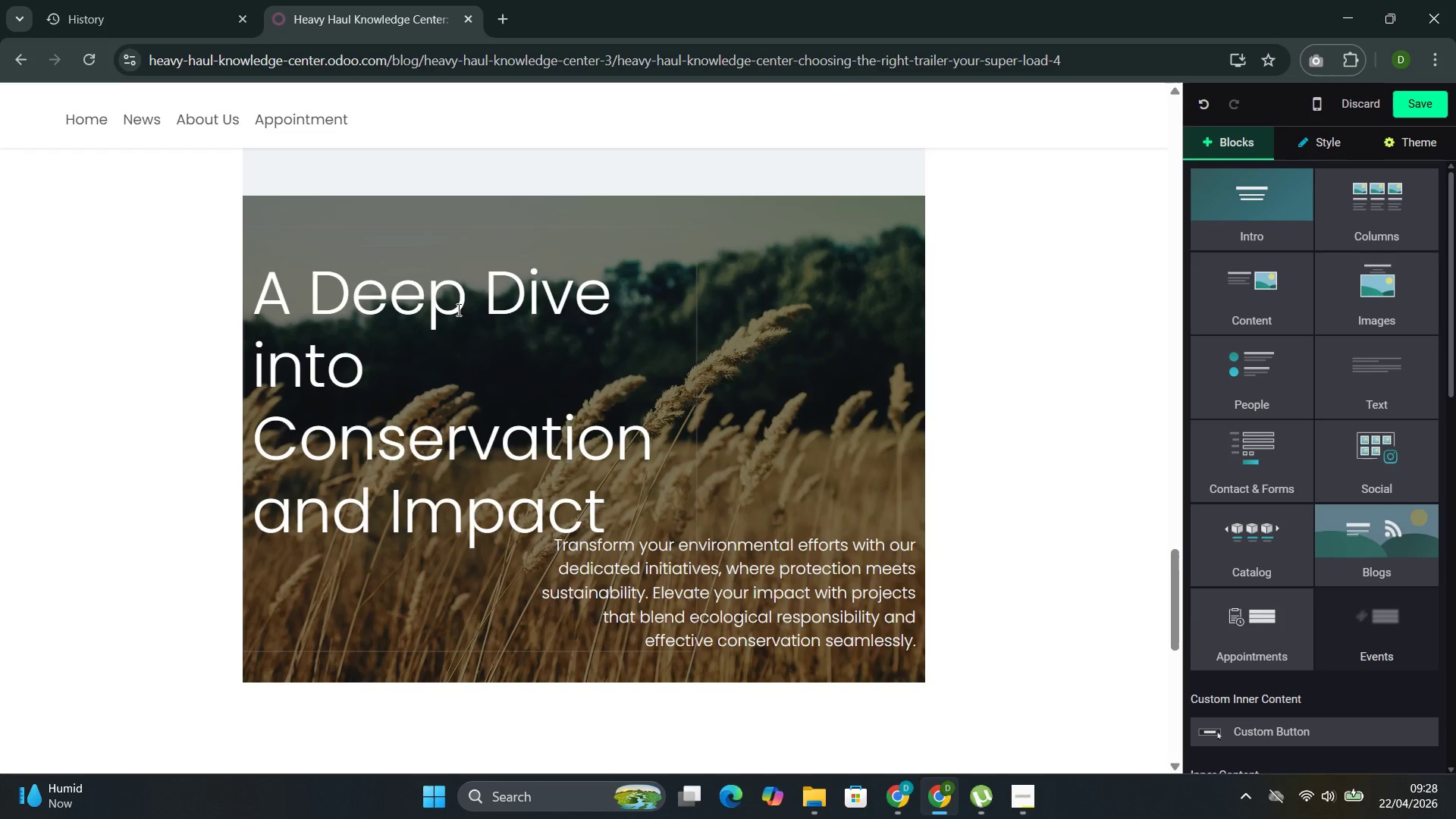 
left_click([457, 312])
 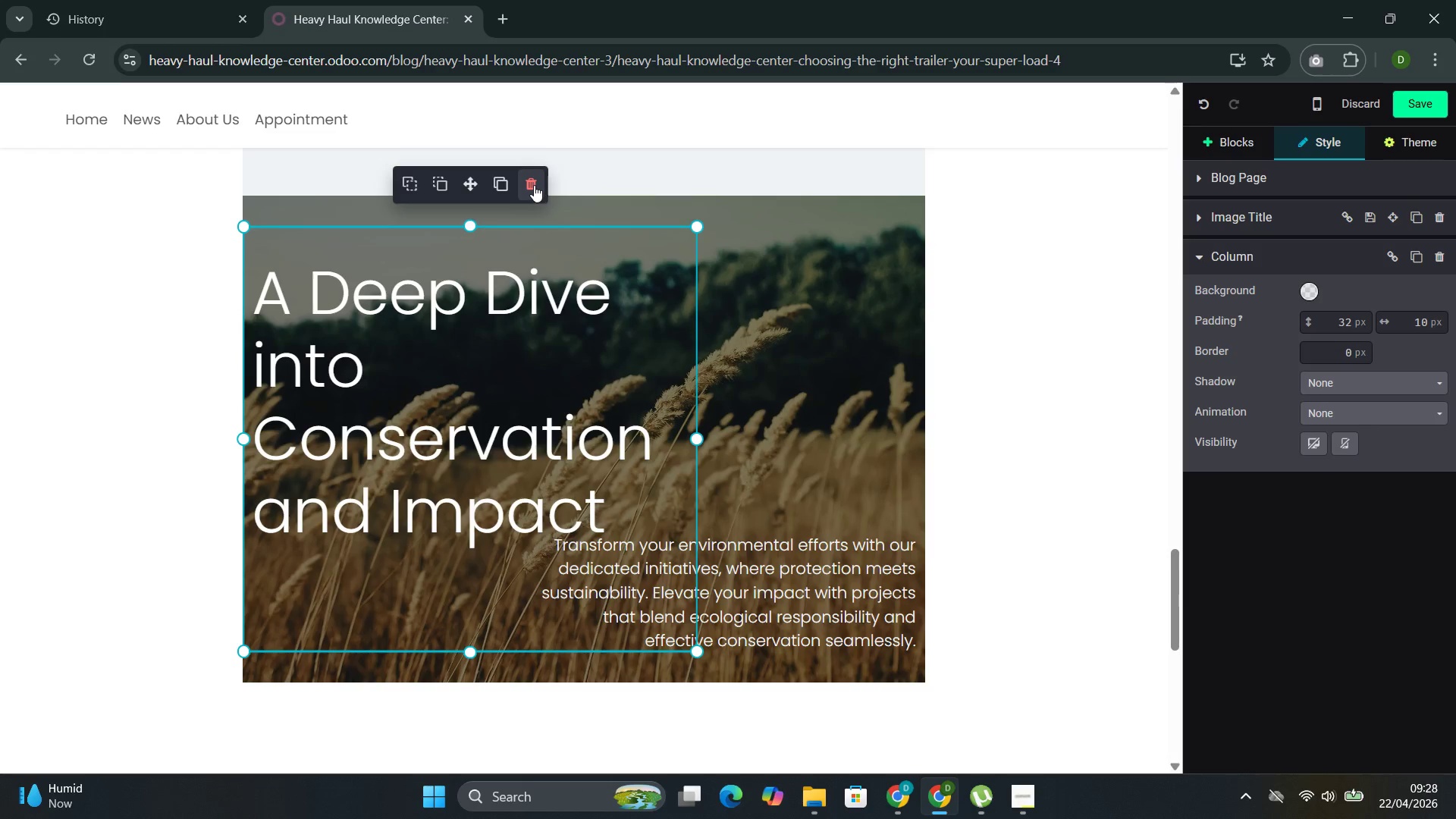 
left_click([533, 186])
 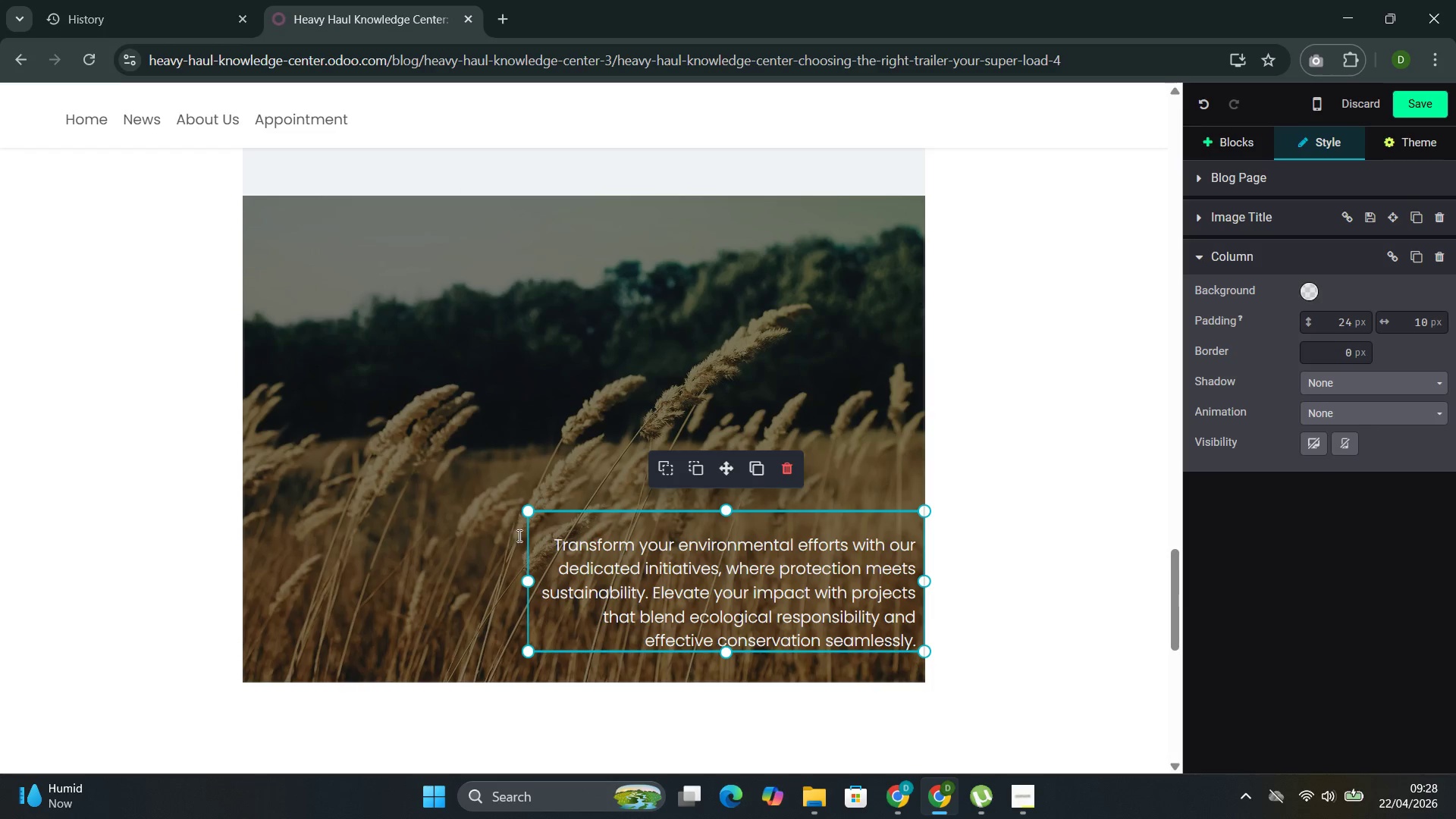 
left_click_drag(start_coordinate=[525, 578], to_coordinate=[206, 523])
 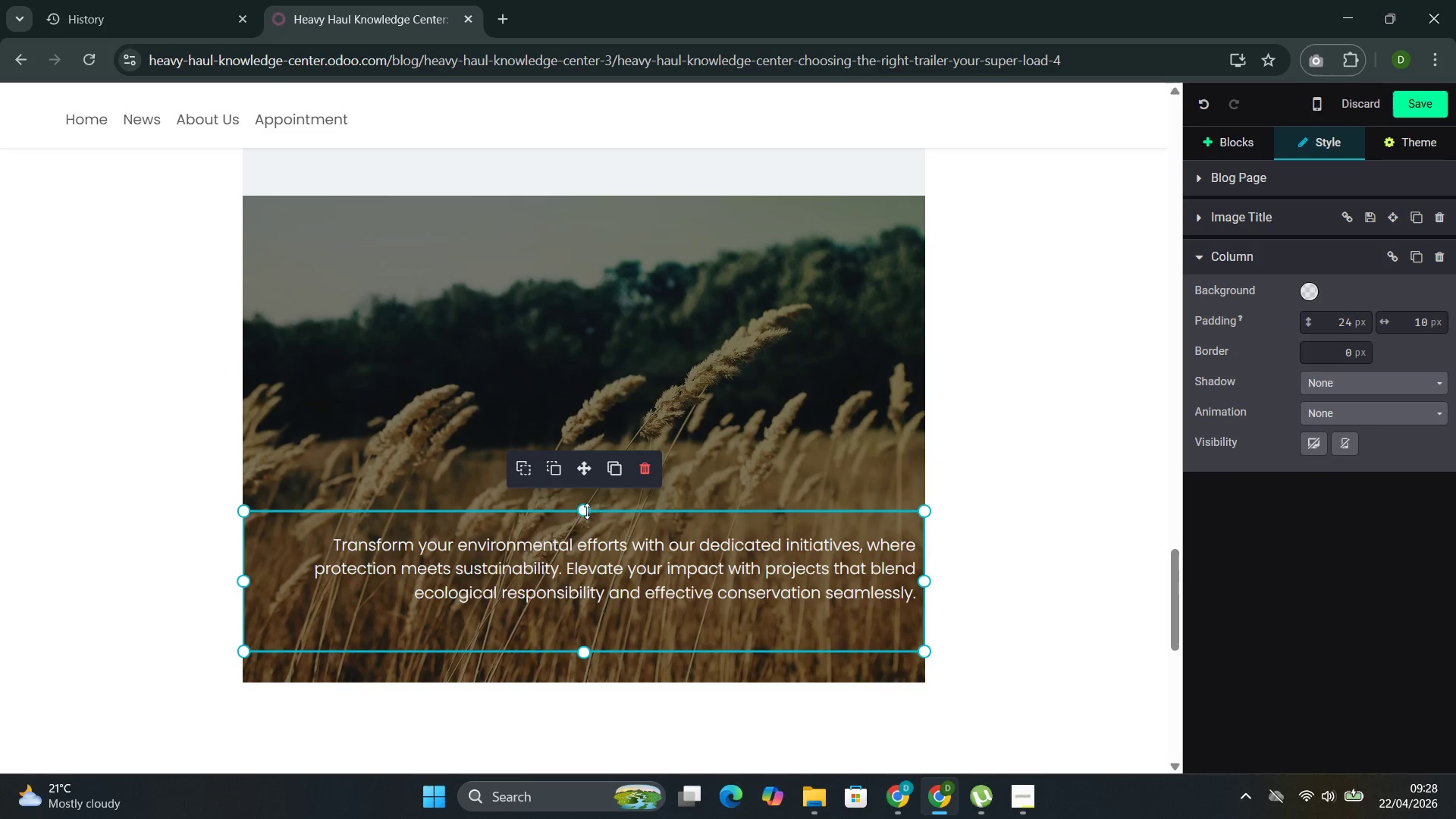 
left_click_drag(start_coordinate=[582, 508], to_coordinate=[522, 238])
 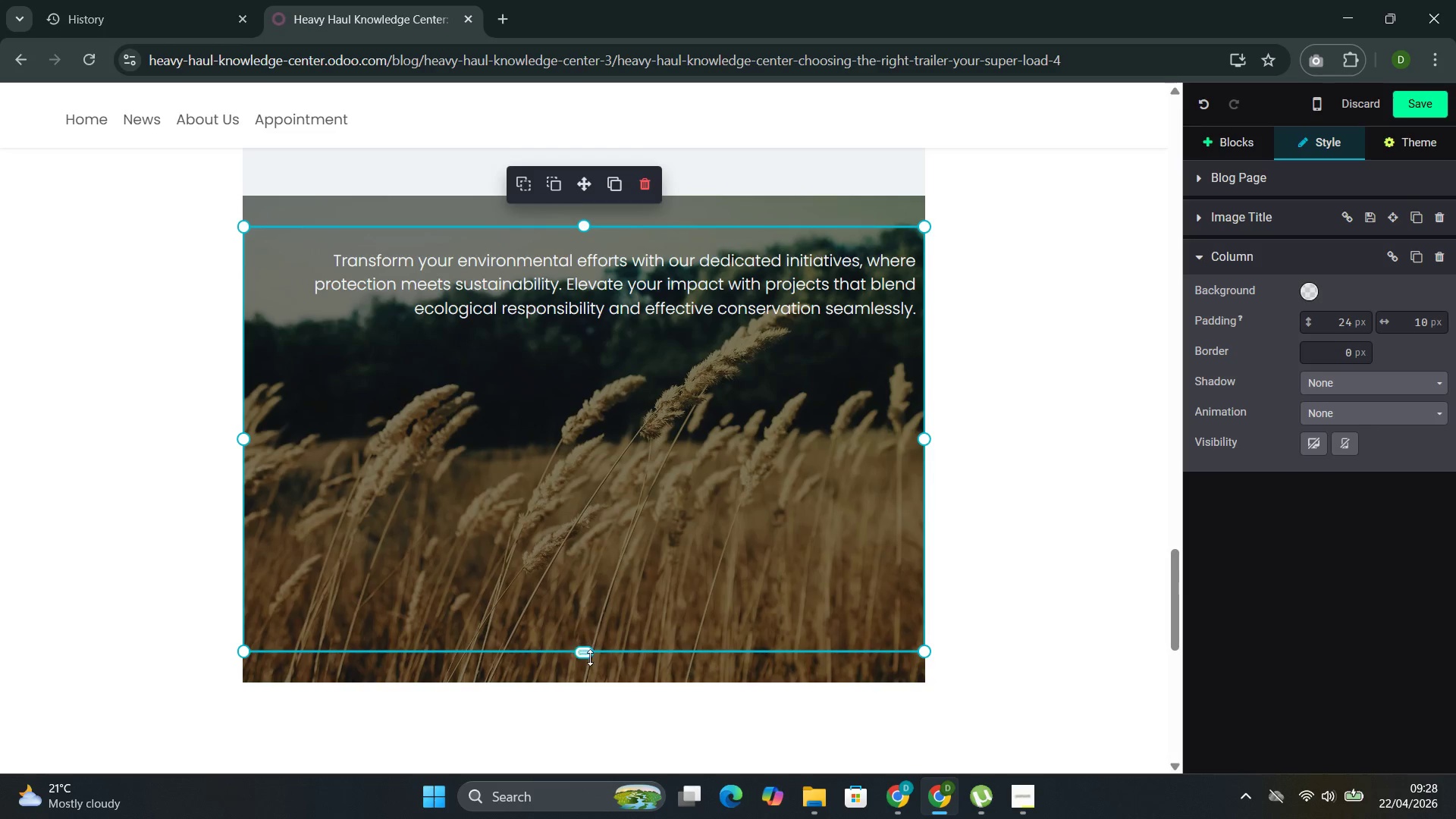 
left_click_drag(start_coordinate=[587, 657], to_coordinate=[567, 556])
 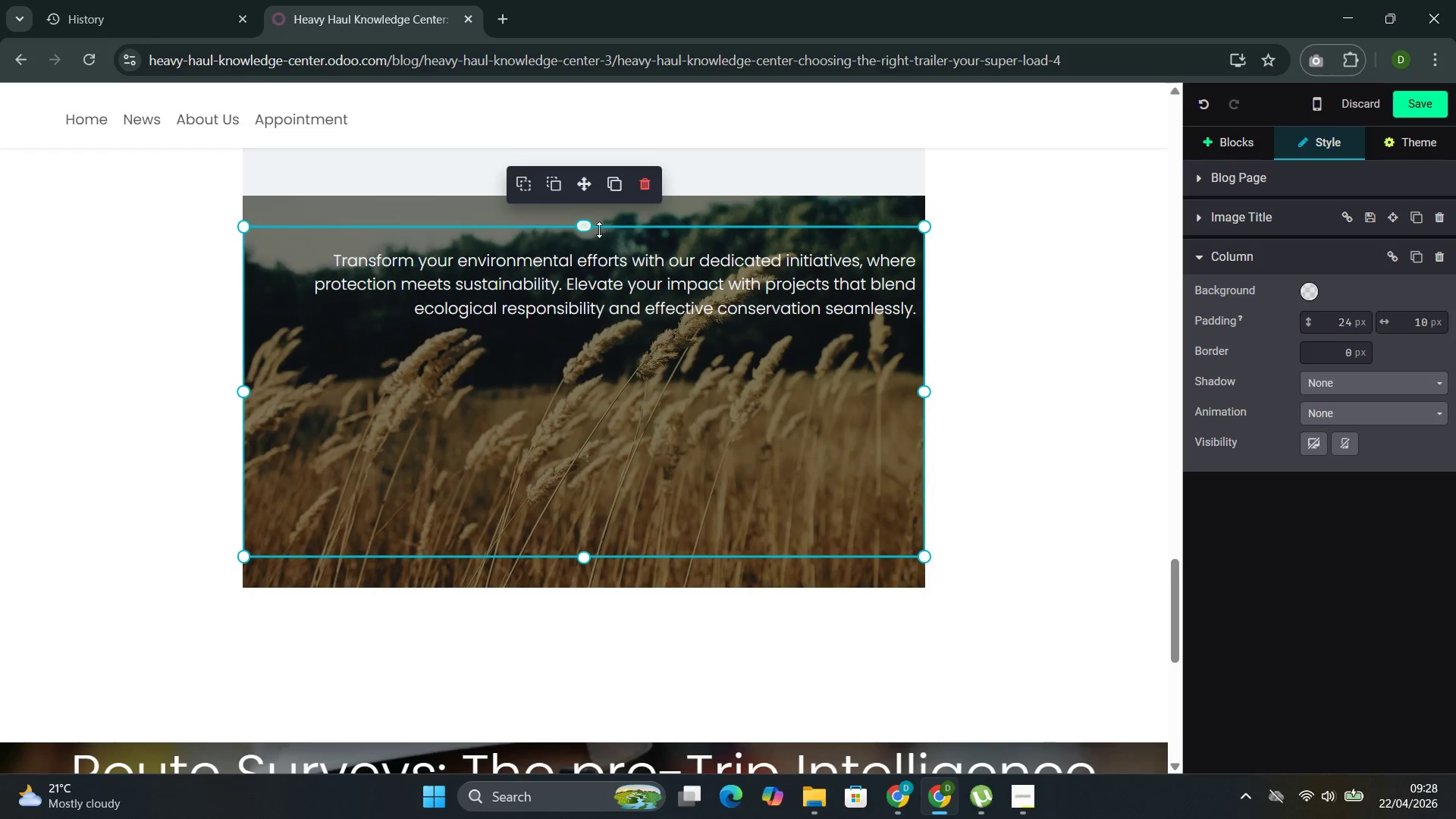 
double_click([475, 322])
 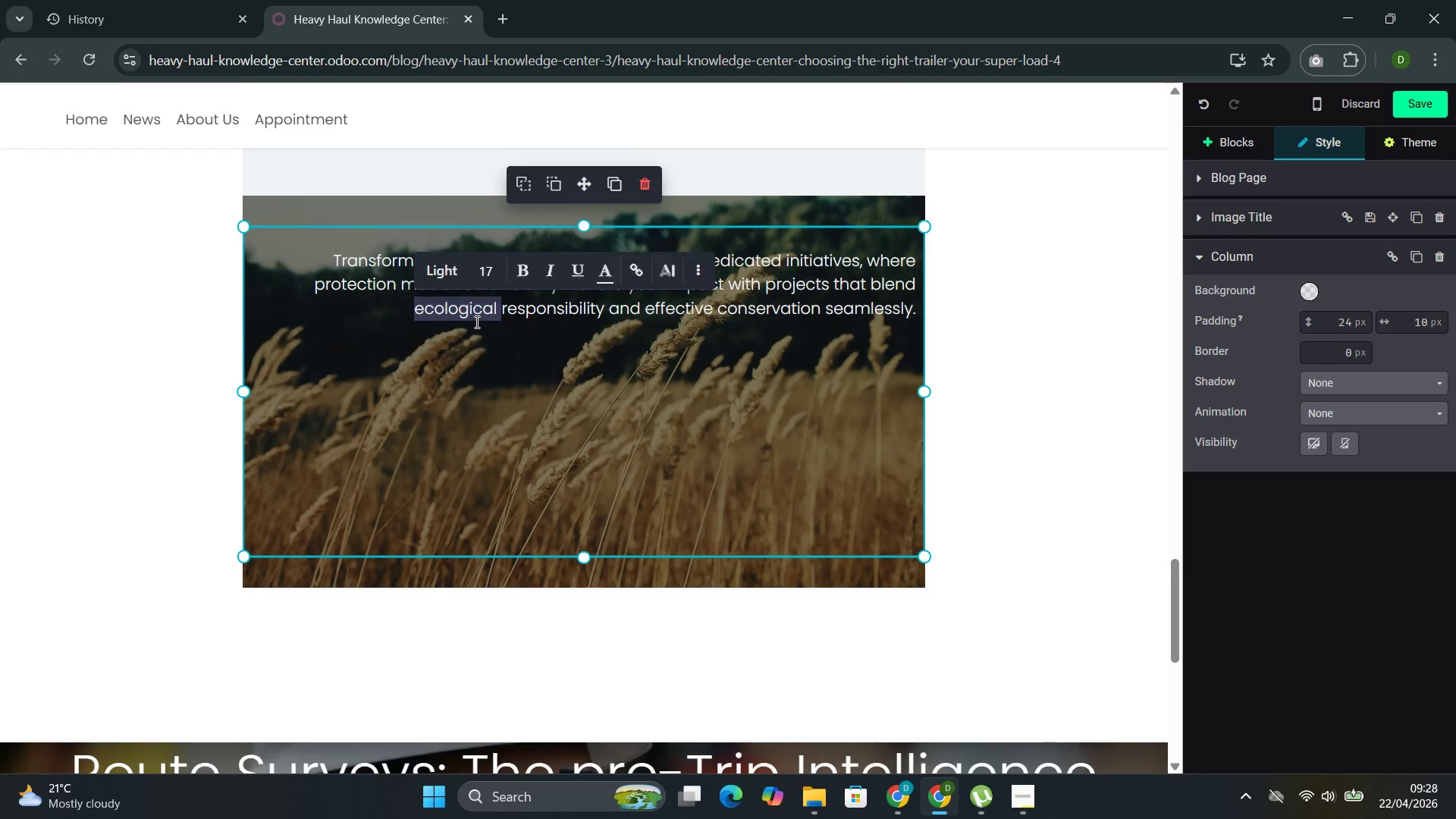 
triple_click([475, 322])
 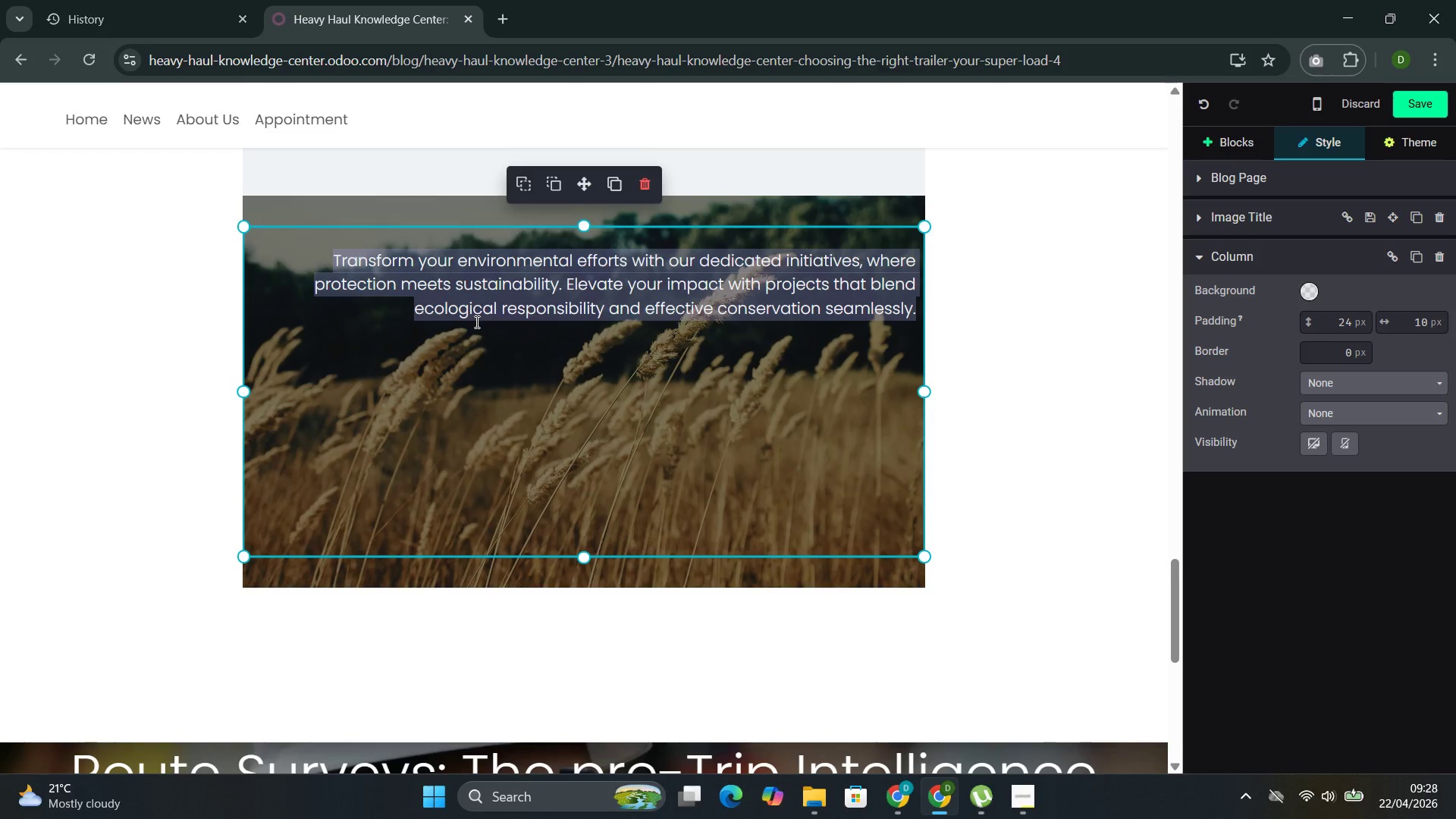 
triple_click([475, 322])
 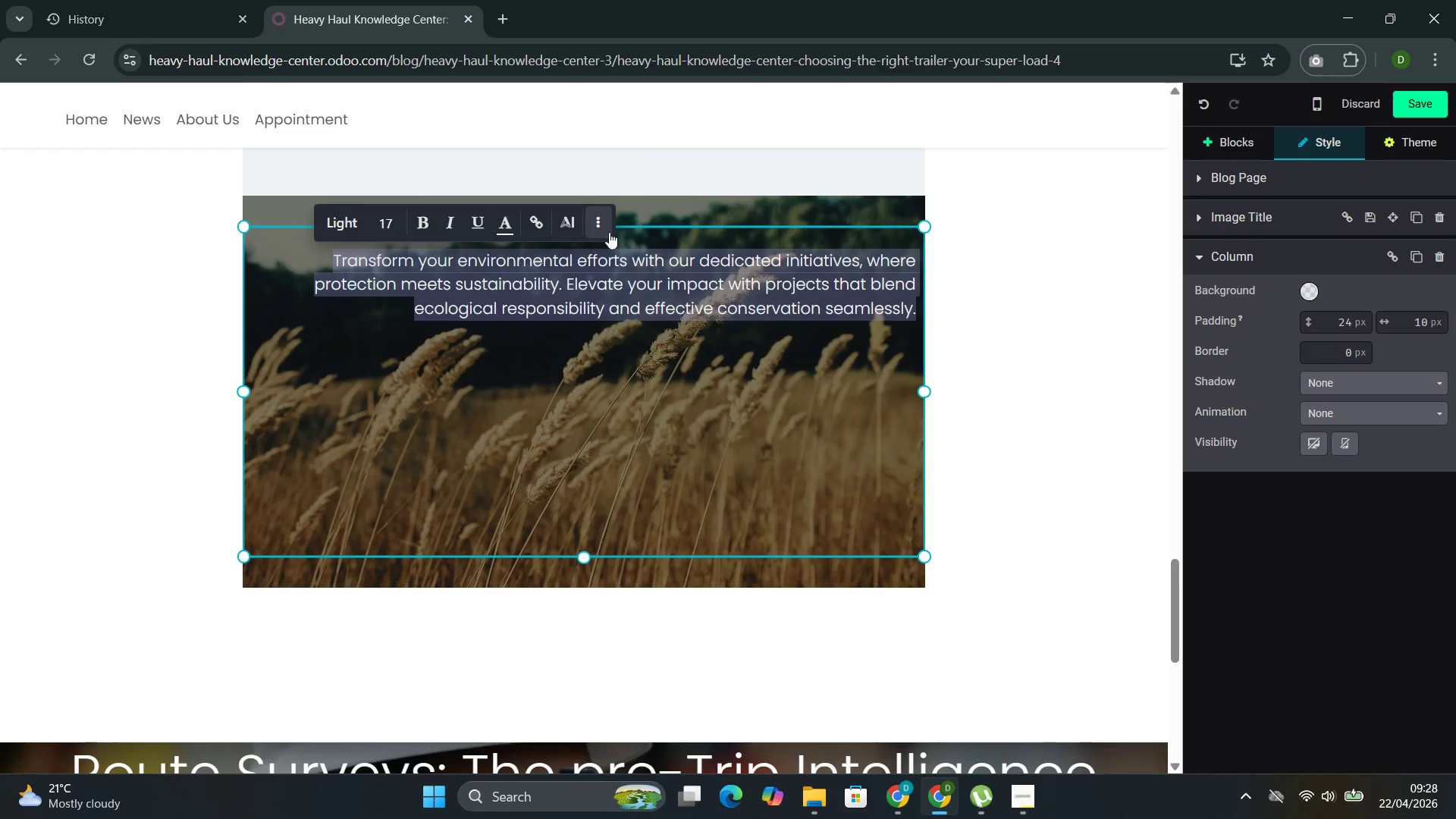 
left_click([607, 232])
 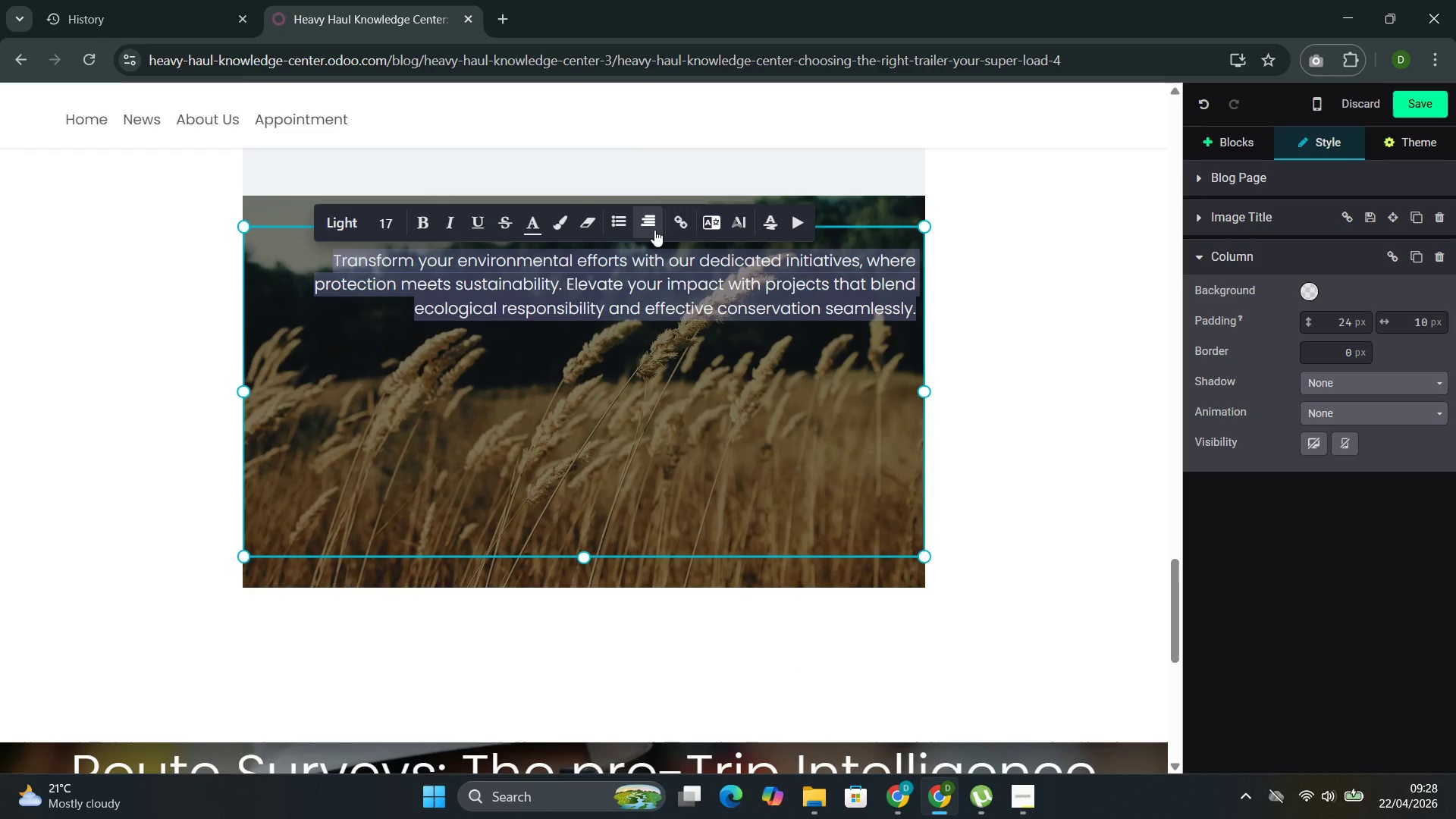 
left_click([654, 230])
 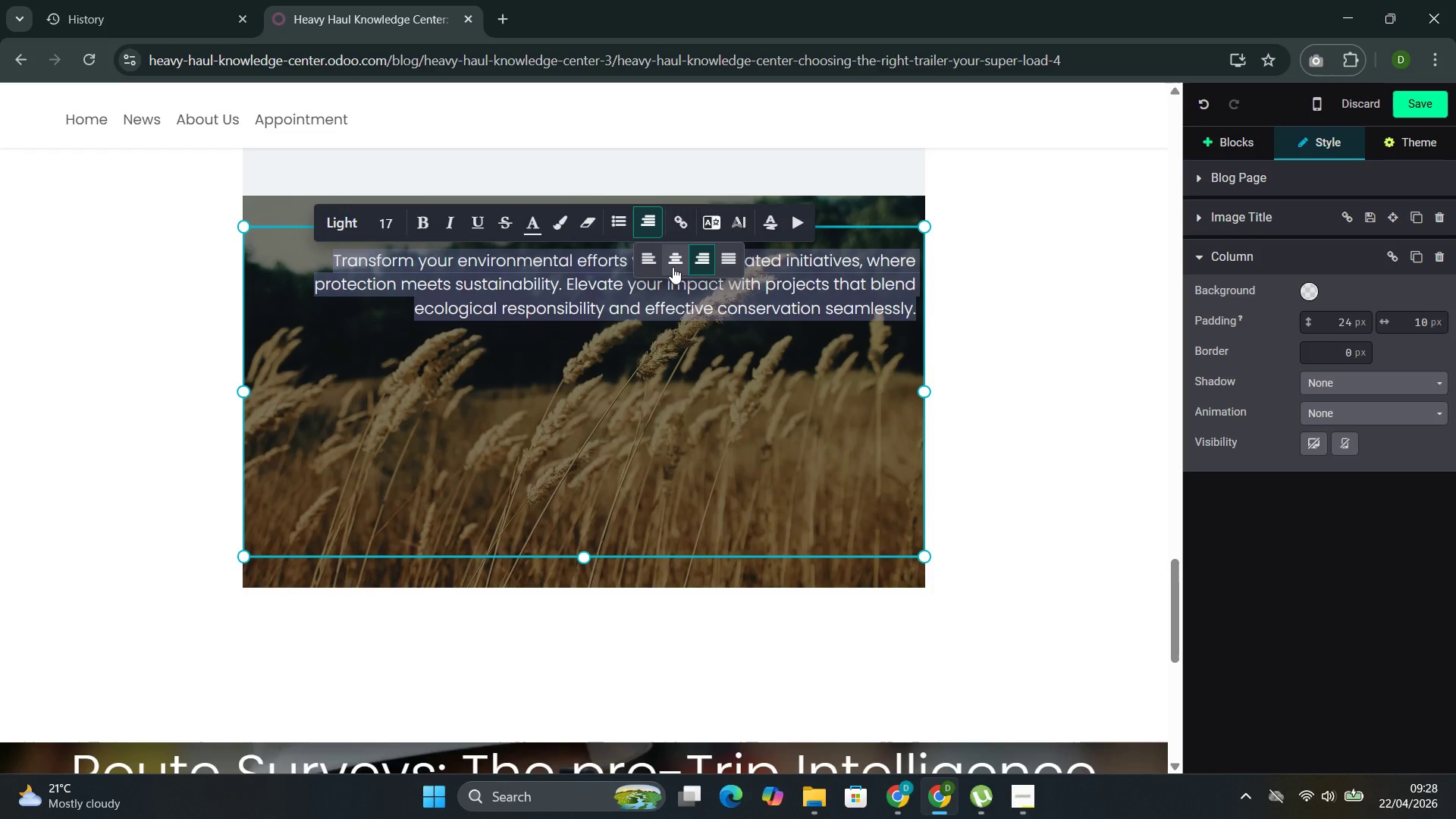 
left_click([673, 265])
 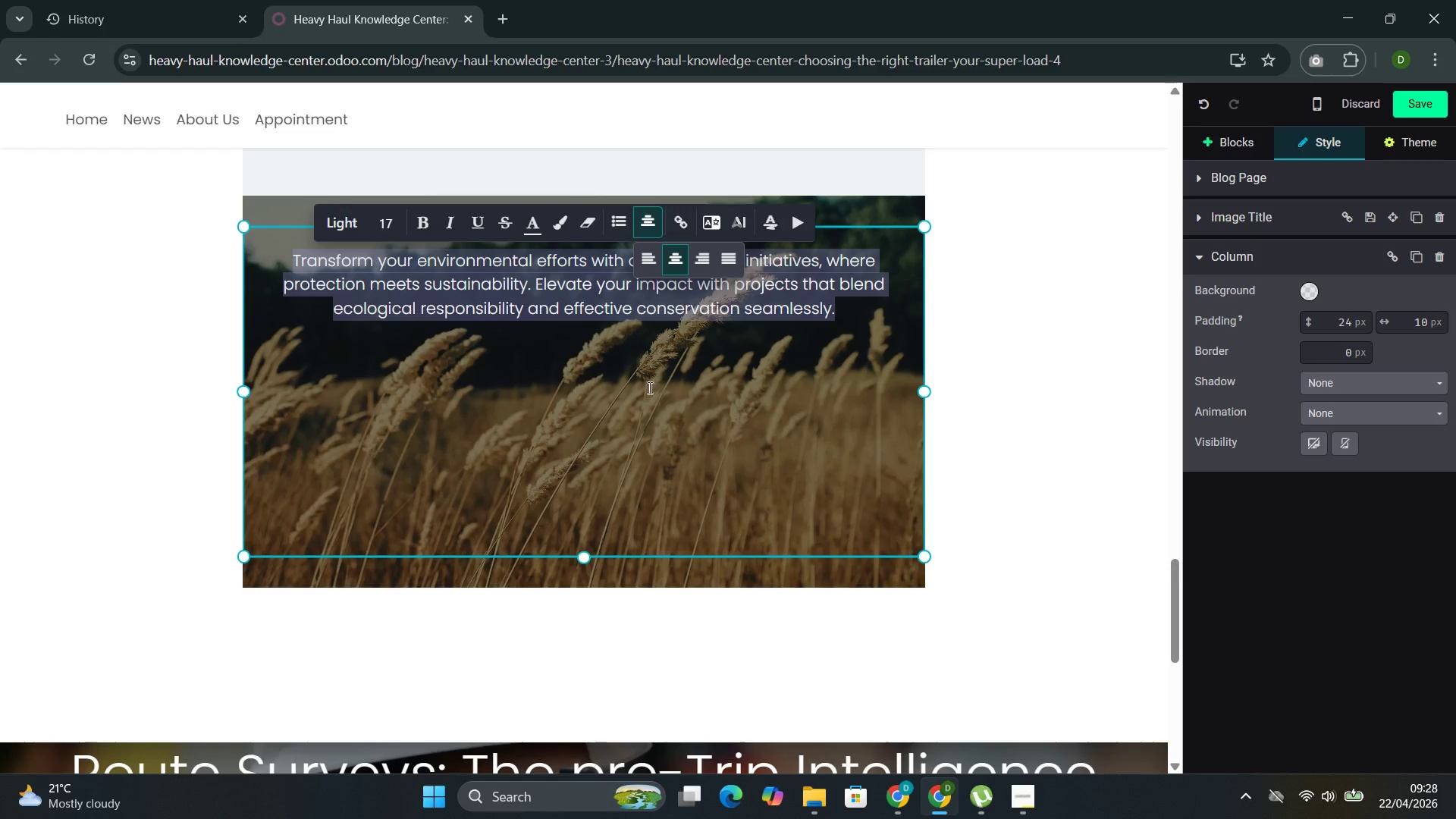 
left_click([629, 370])
 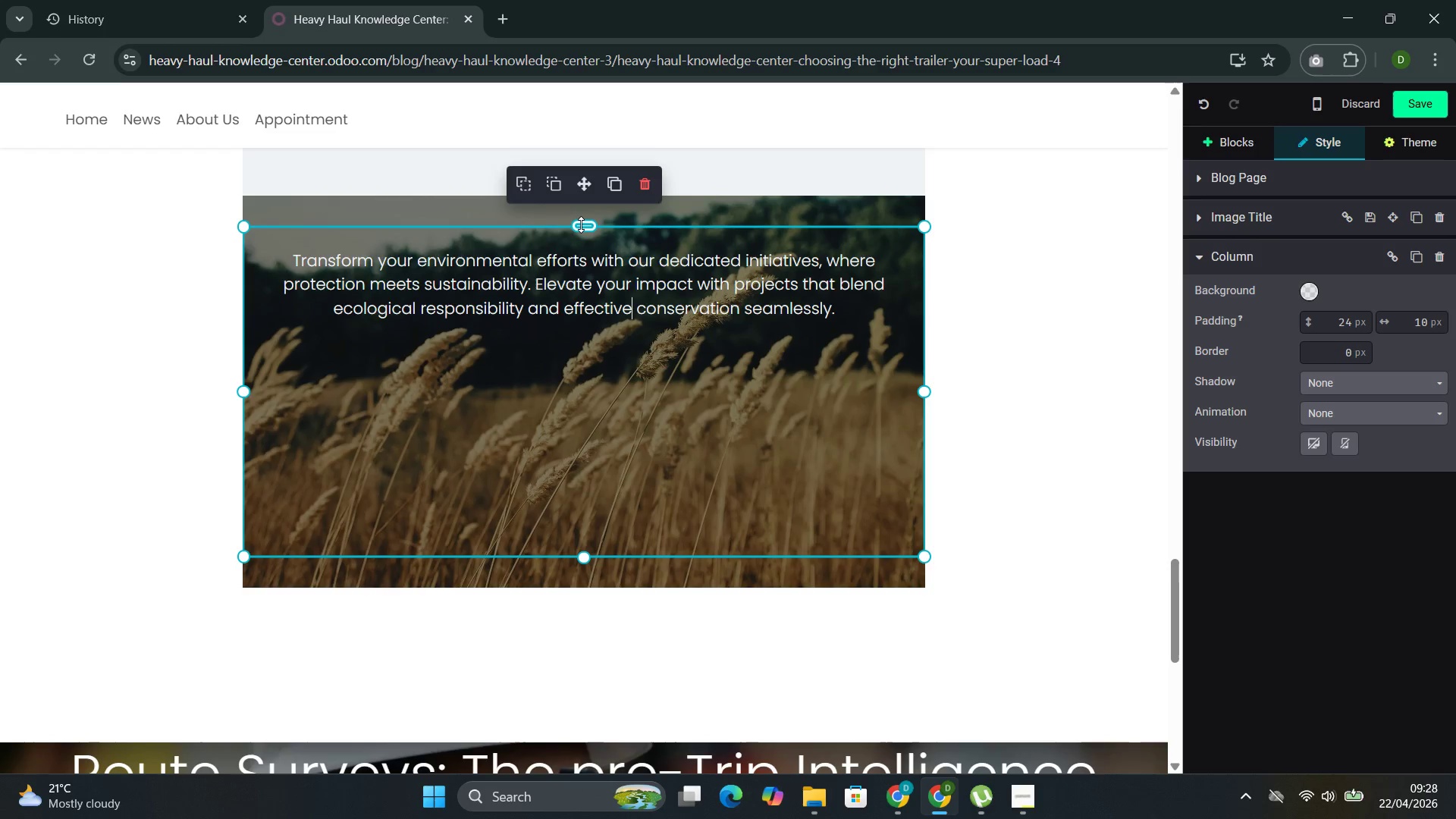 
left_click_drag(start_coordinate=[581, 224], to_coordinate=[576, 309])
 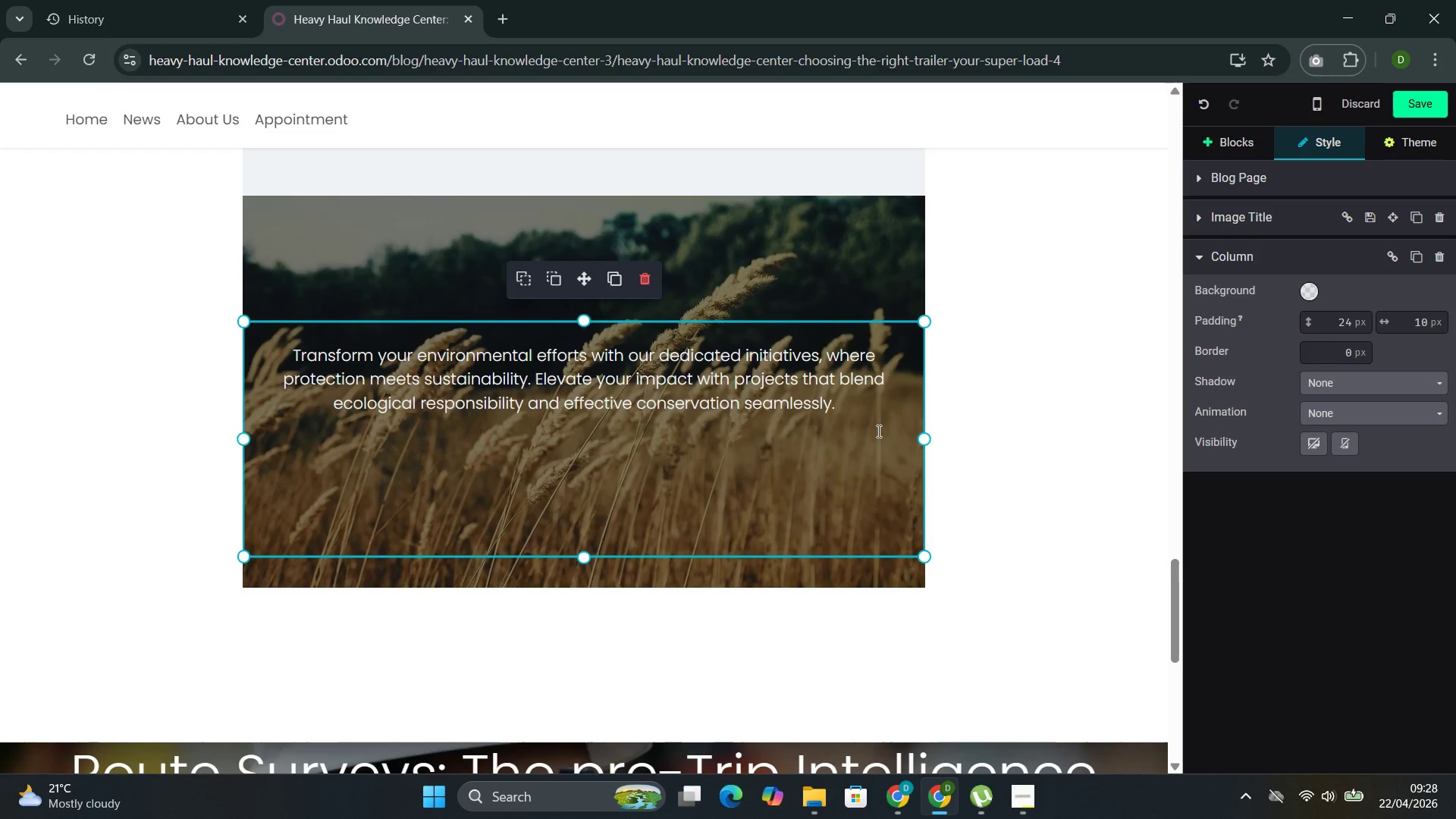 
left_click_drag(start_coordinate=[844, 403], to_coordinate=[290, 355])
 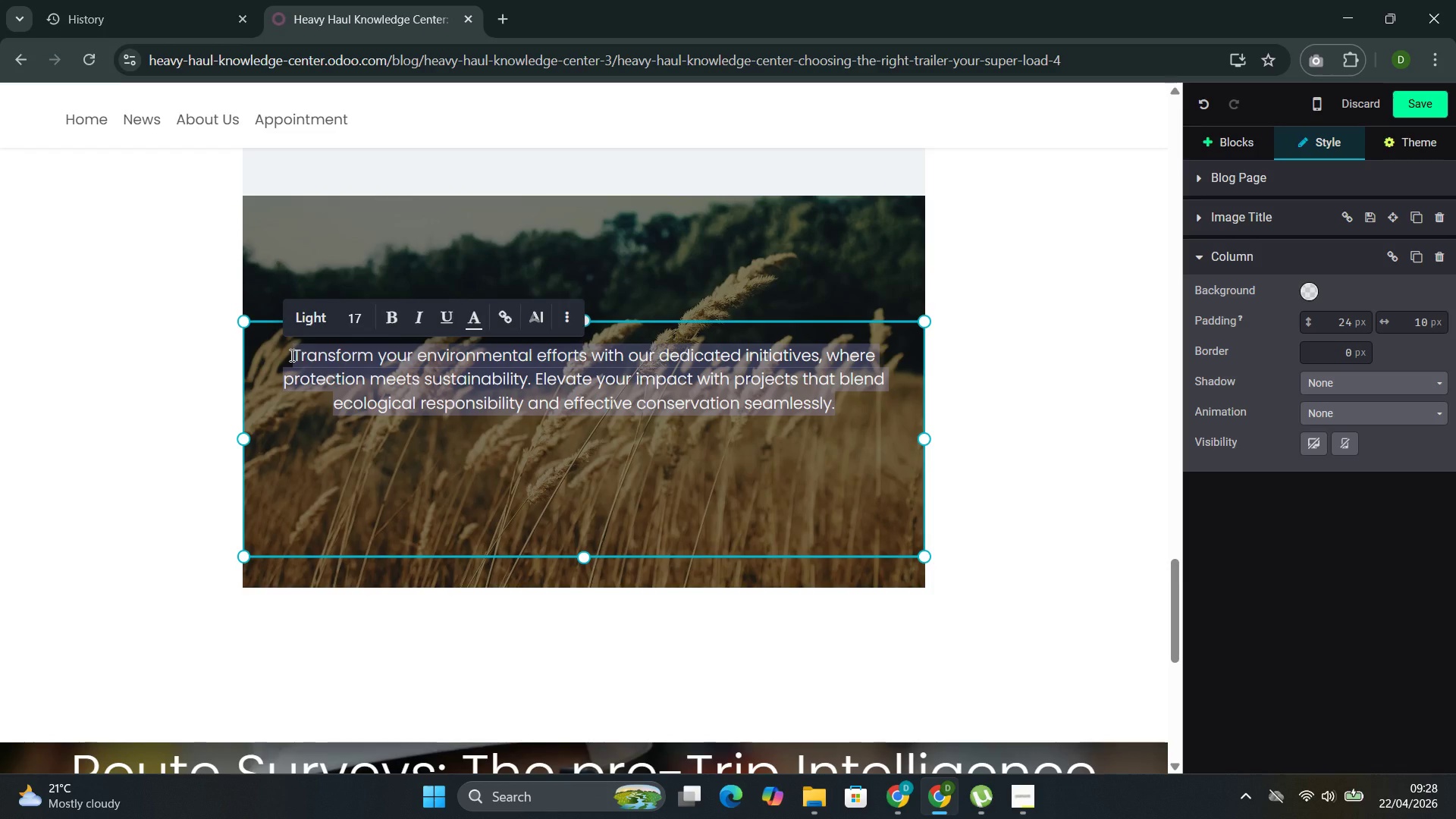 
wait(5.12)
 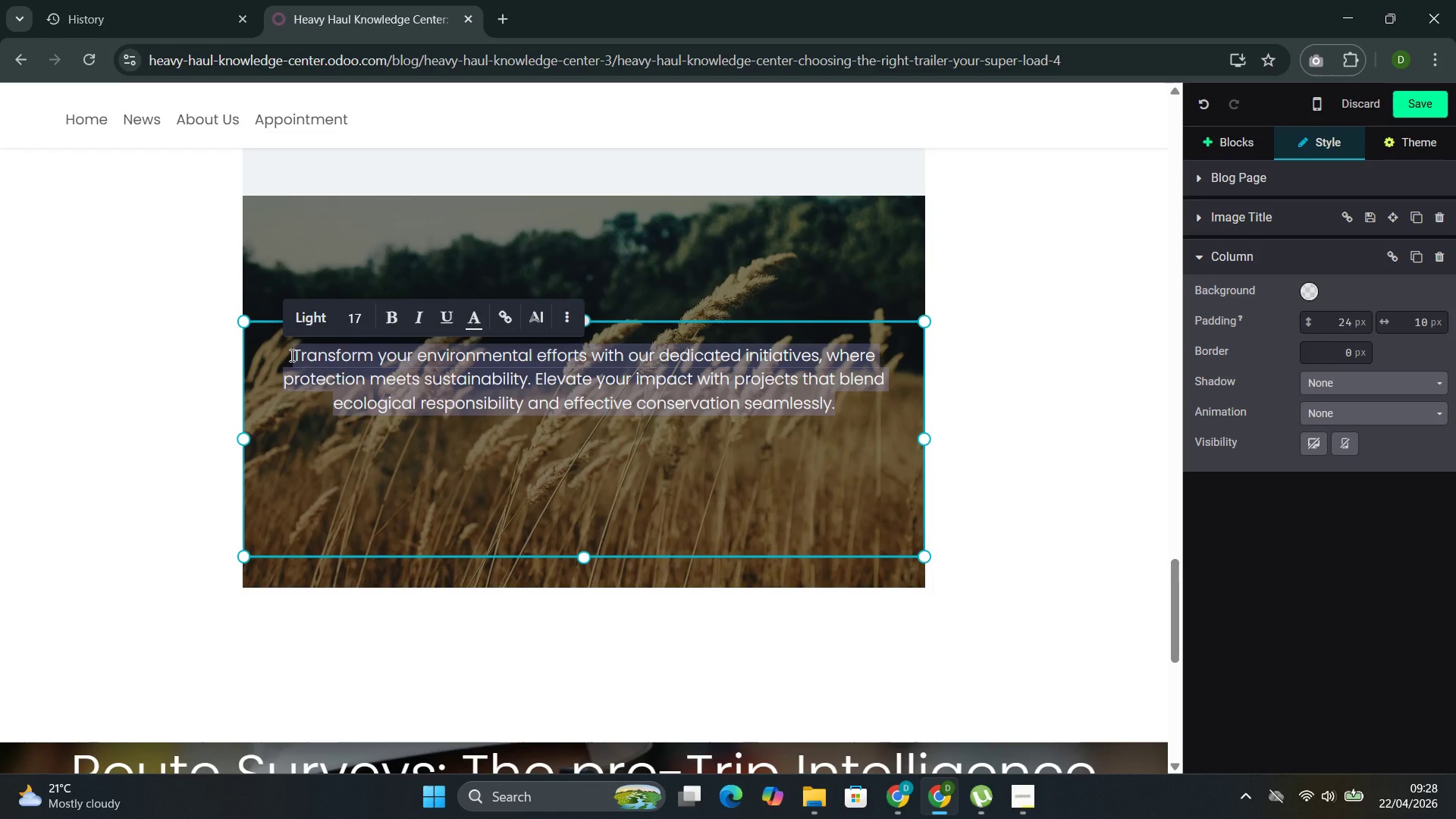 
type(Multi-Axle Configurations and V)
key(Backspace)
type(Bro)
key(Backspace)
type(idge Law Compliane)
 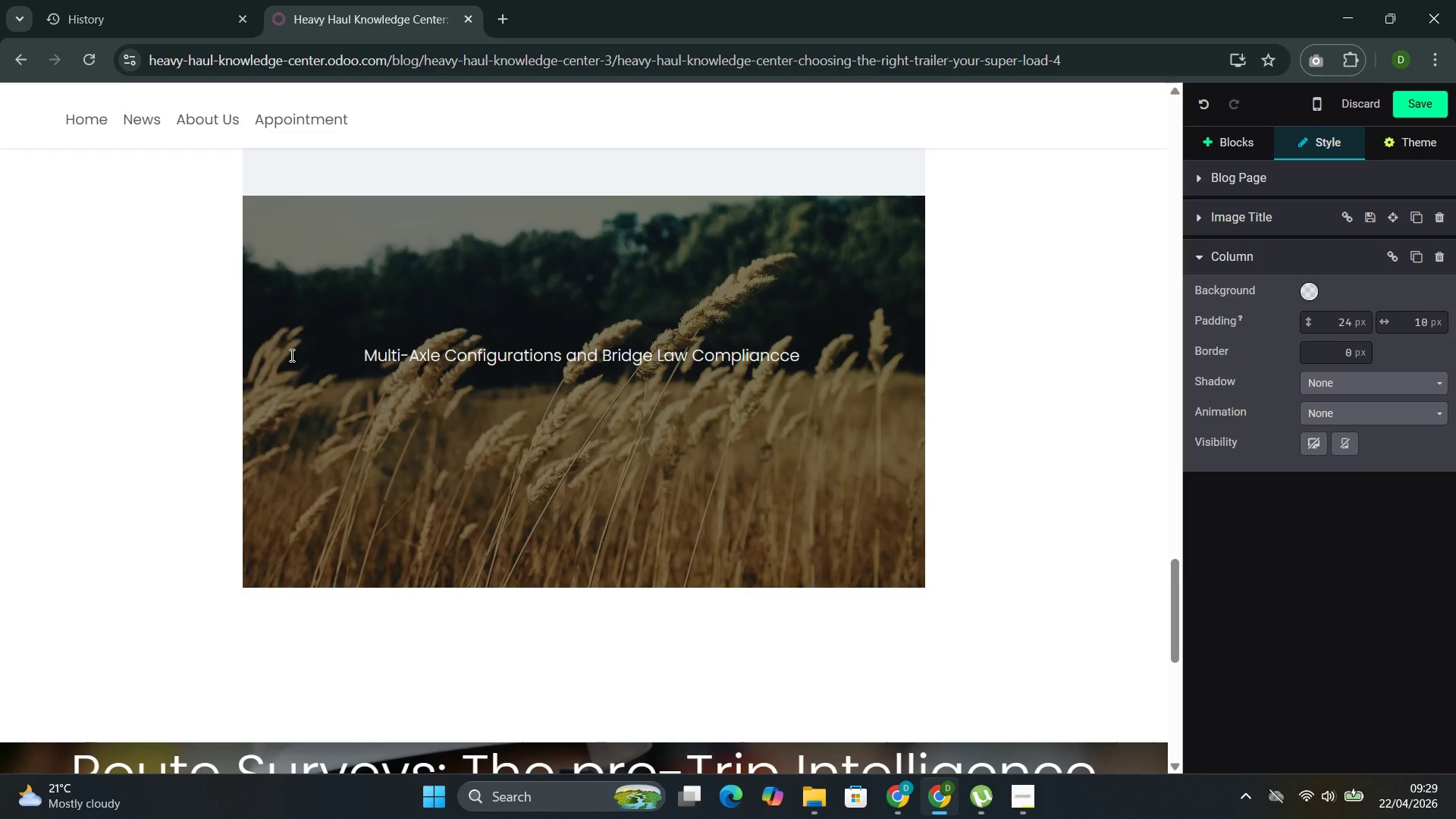 
 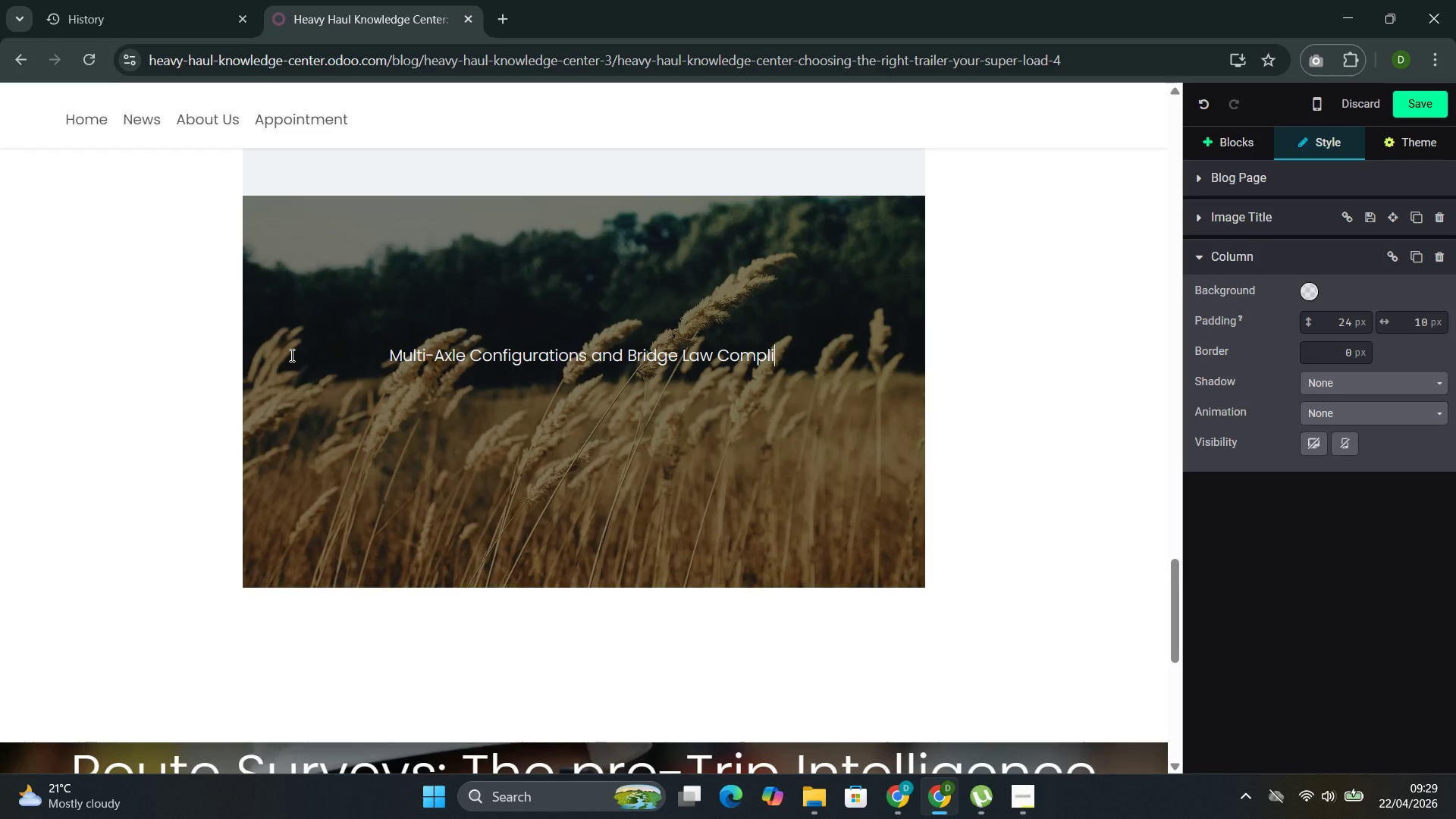 
hold_key(key=C, duration=0.66)
 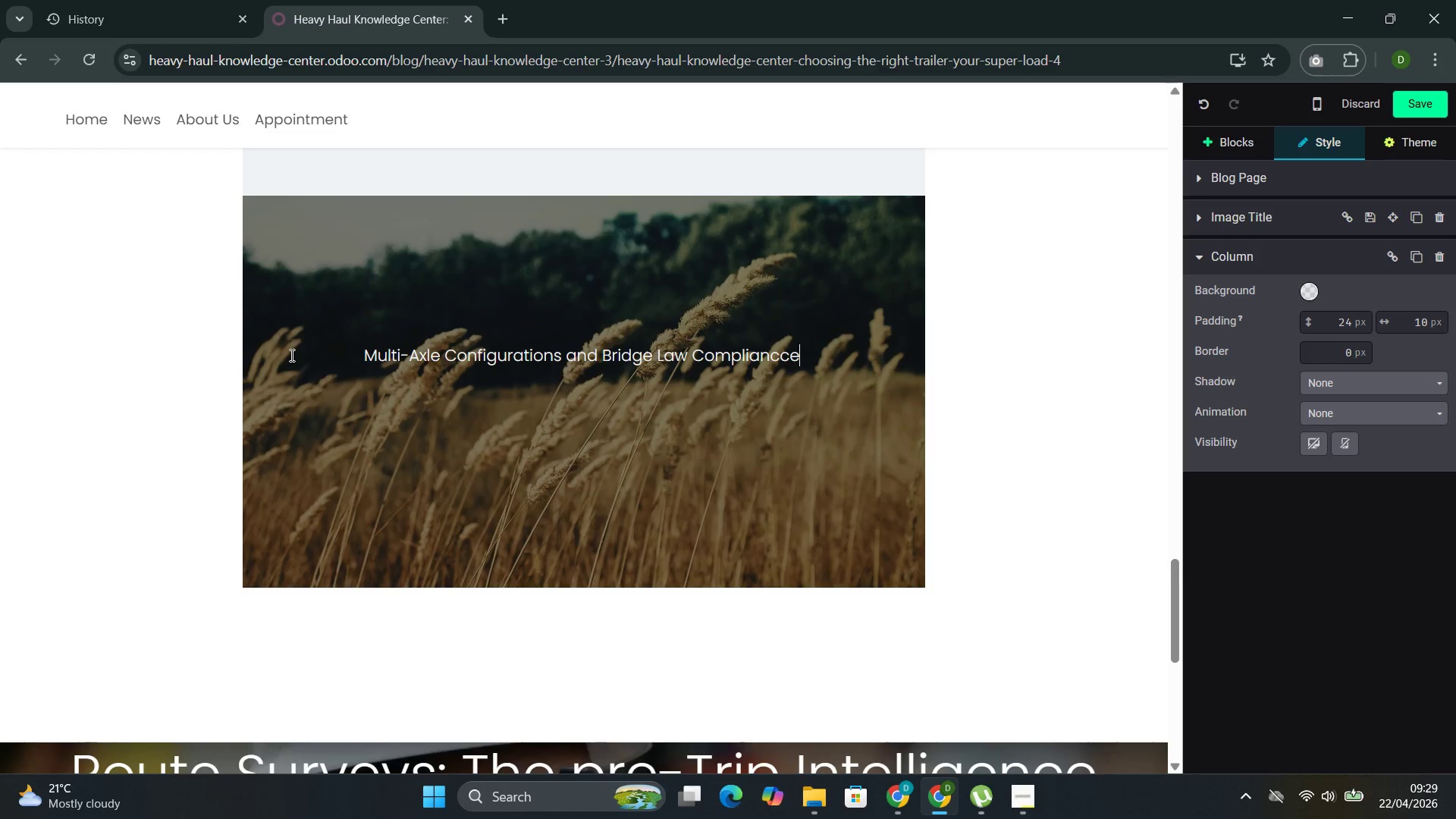 
key(ArrowLeft)
 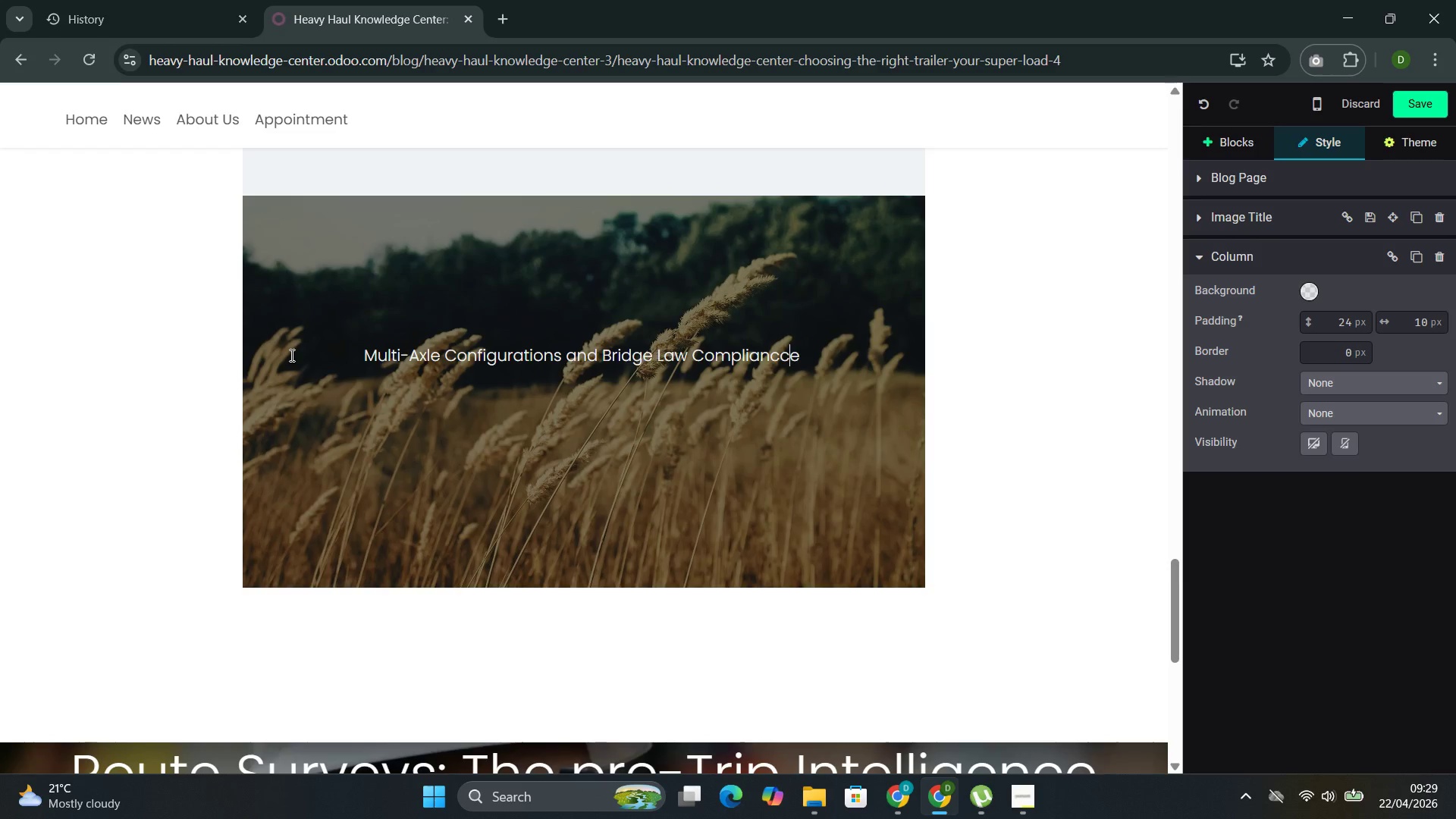 
key(Backspace)
 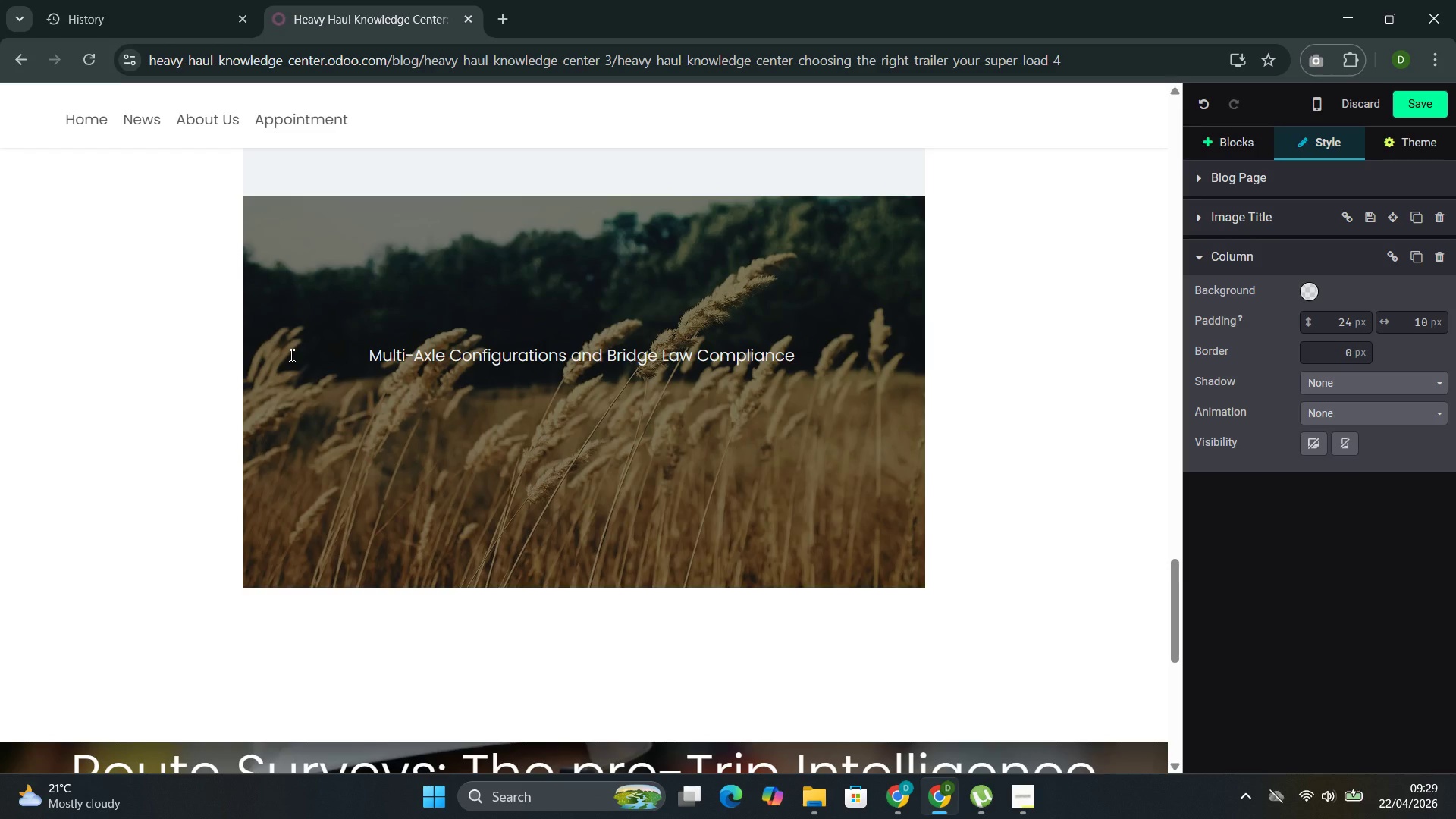 
key(ArrowRight)
 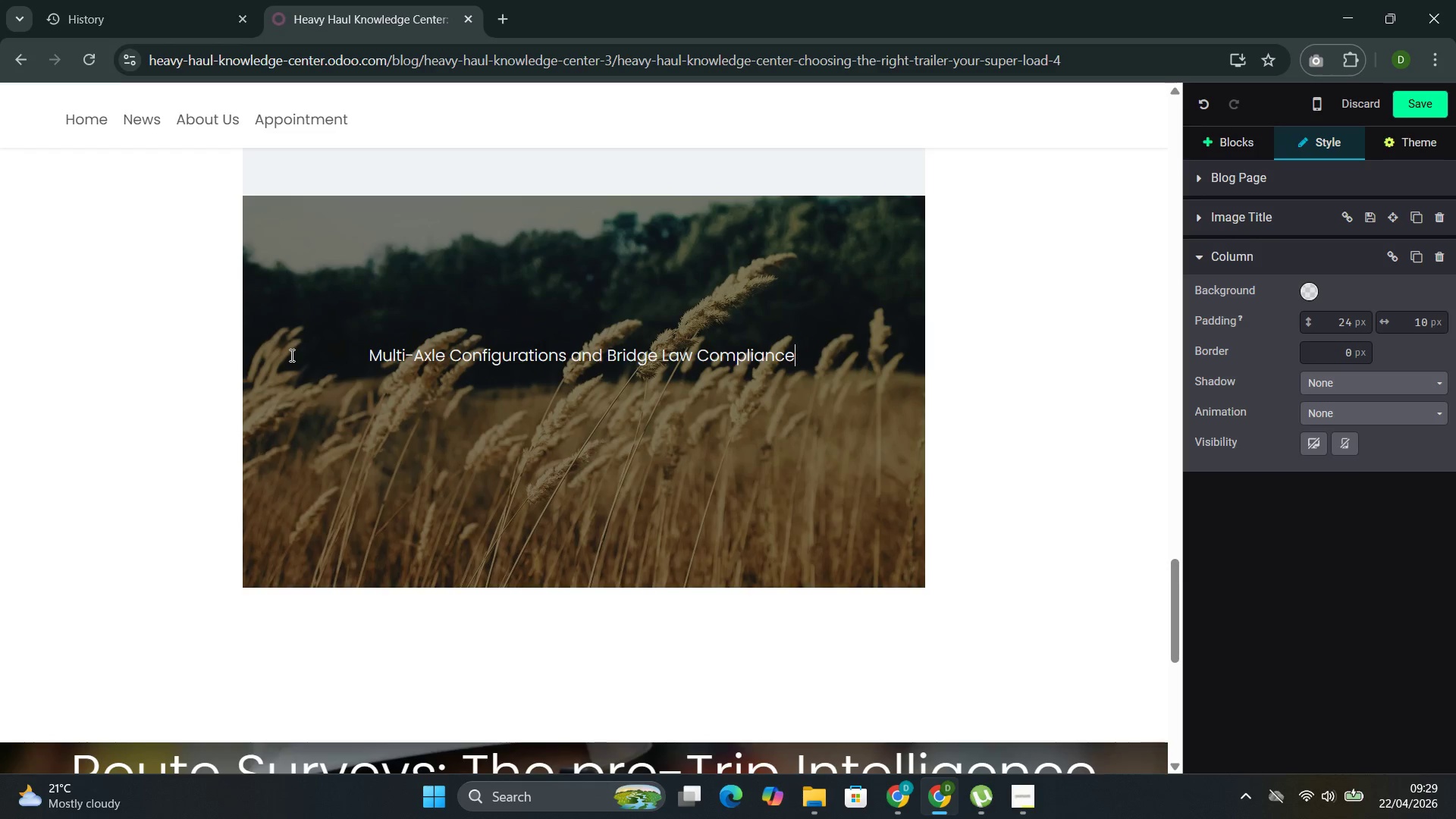 
key(Space)
 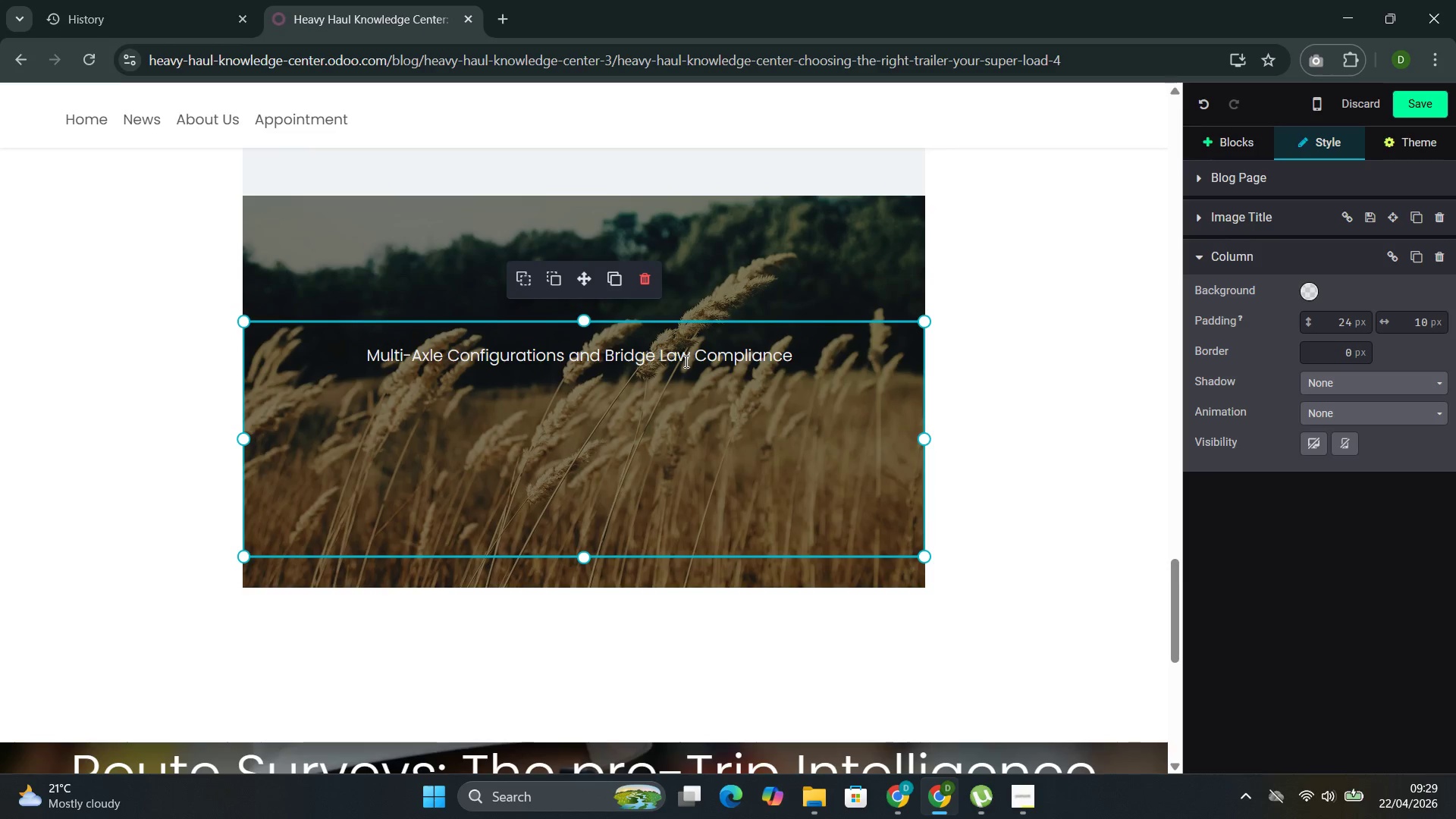 
left_click_drag(start_coordinate=[795, 349], to_coordinate=[369, 369])
 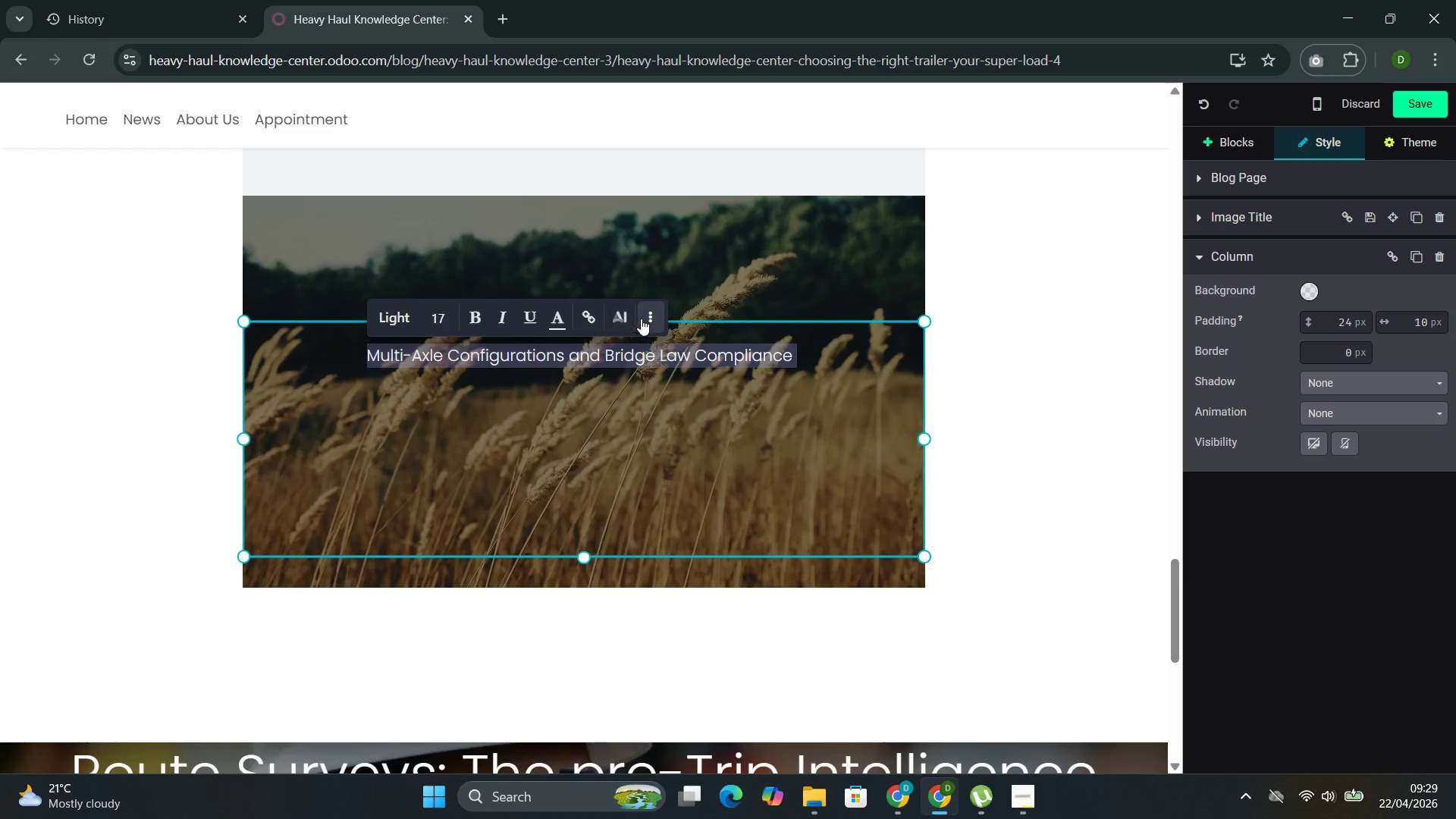 
left_click([653, 313])
 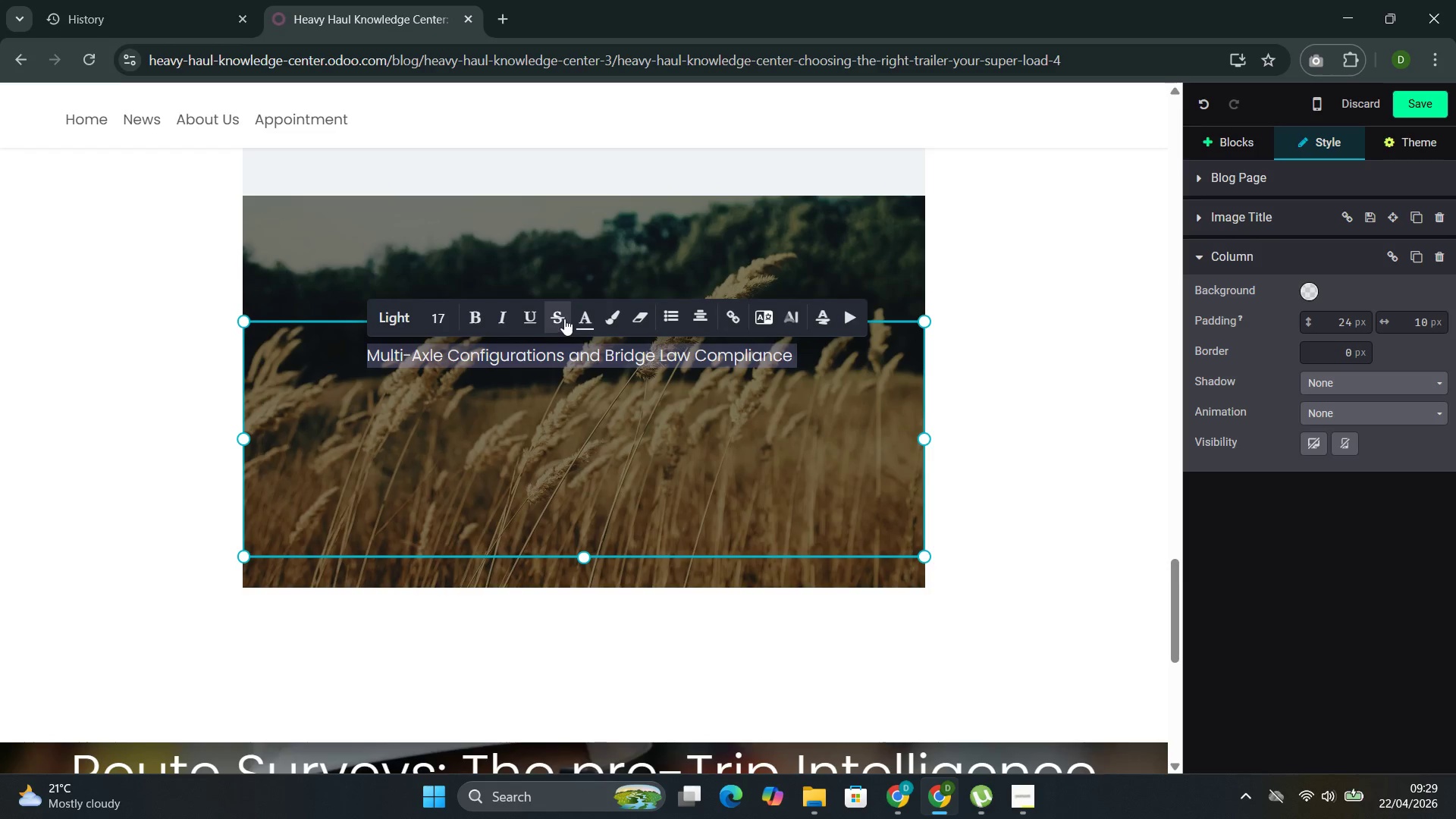 
left_click([478, 319])
 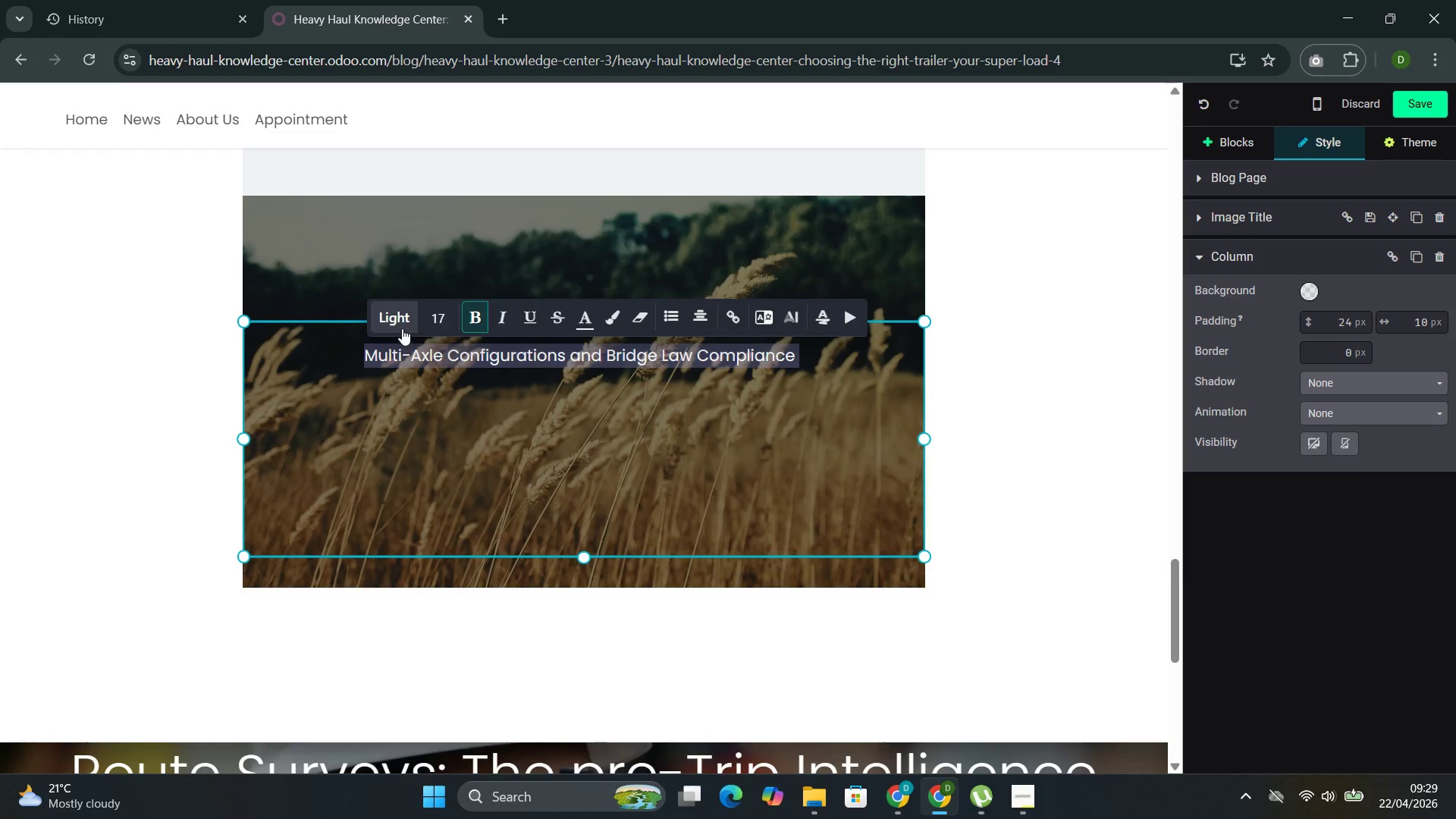 
left_click([403, 326])
 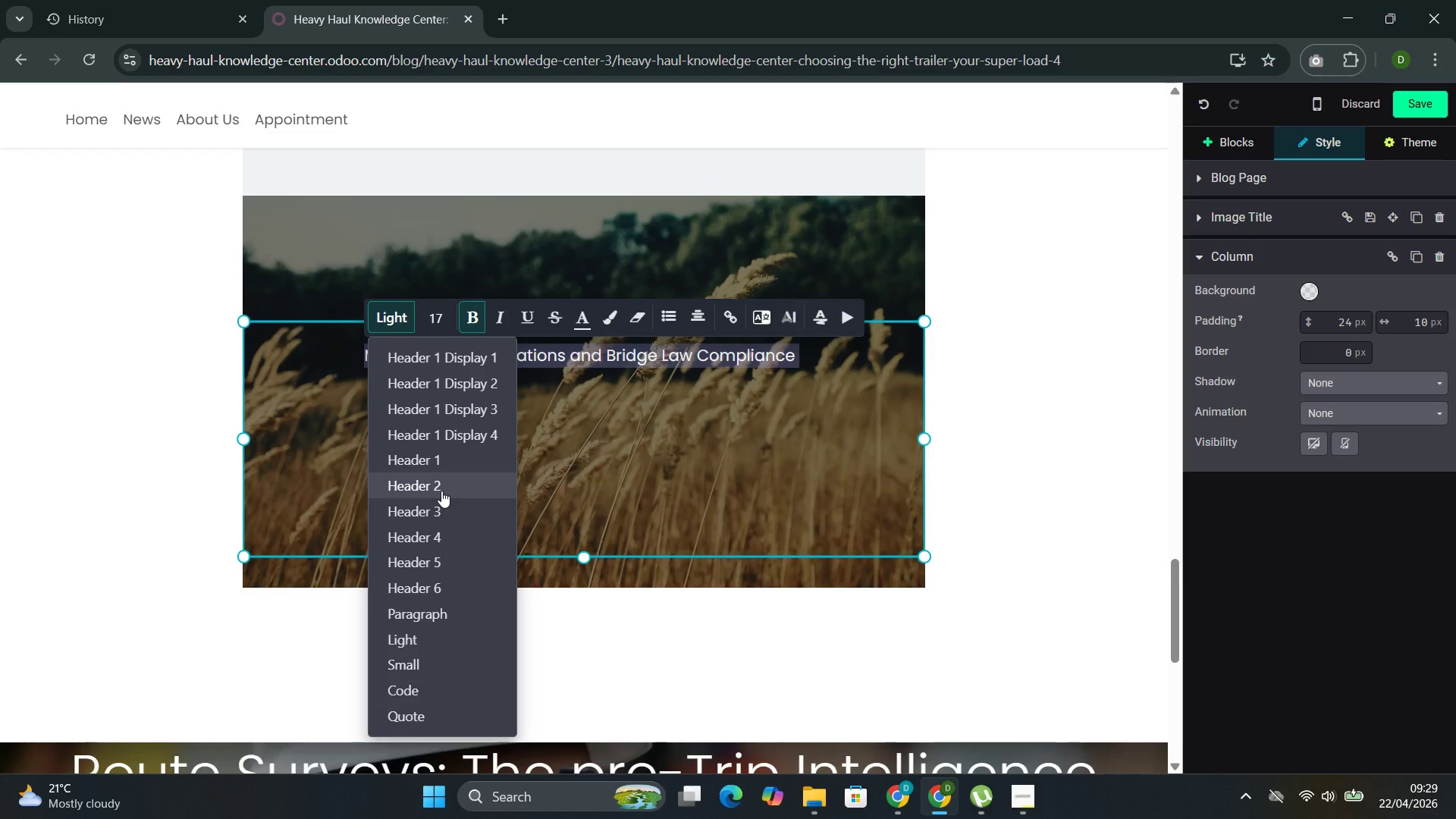 
left_click([439, 510])
 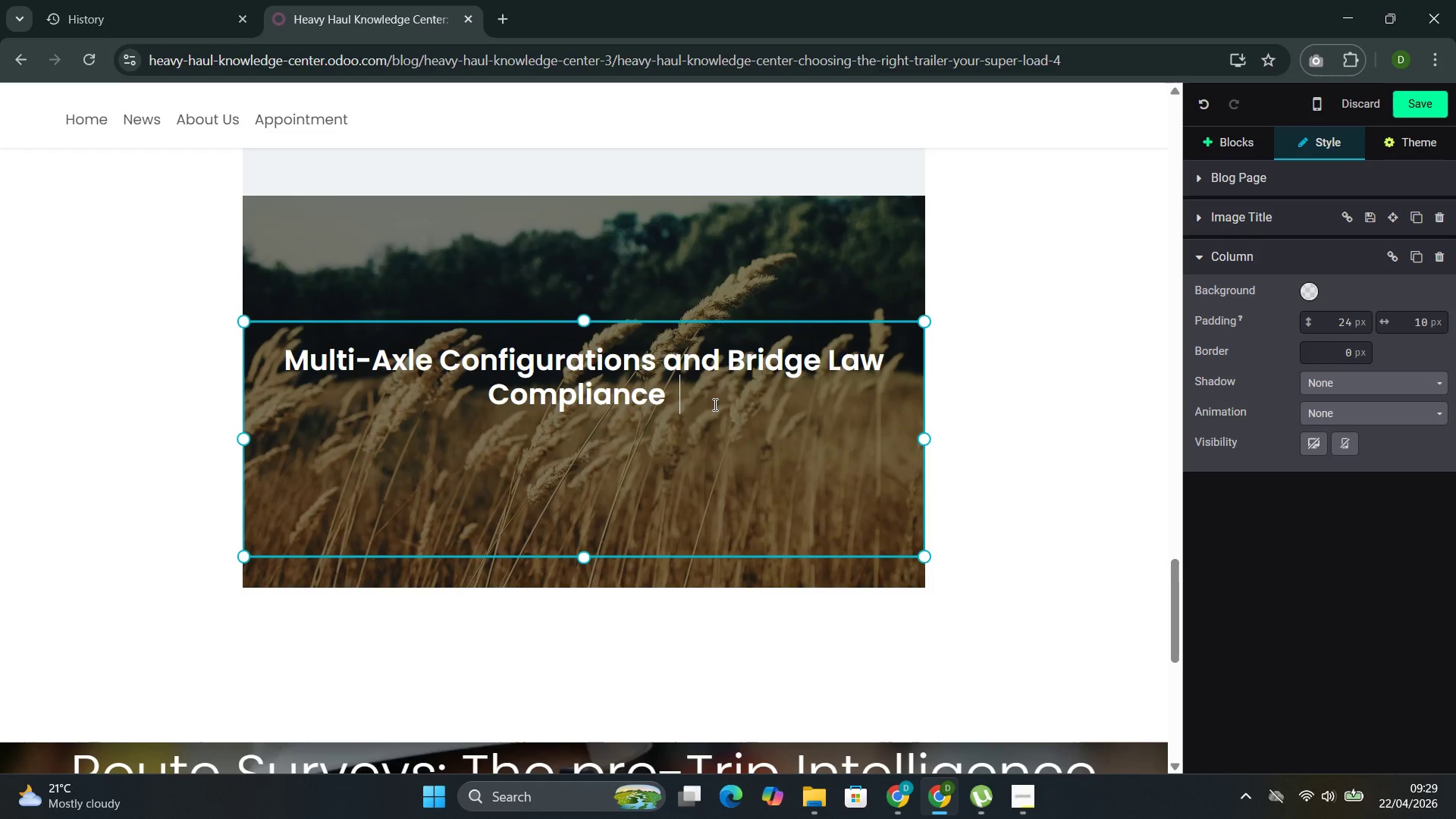 
double_click([714, 404])
 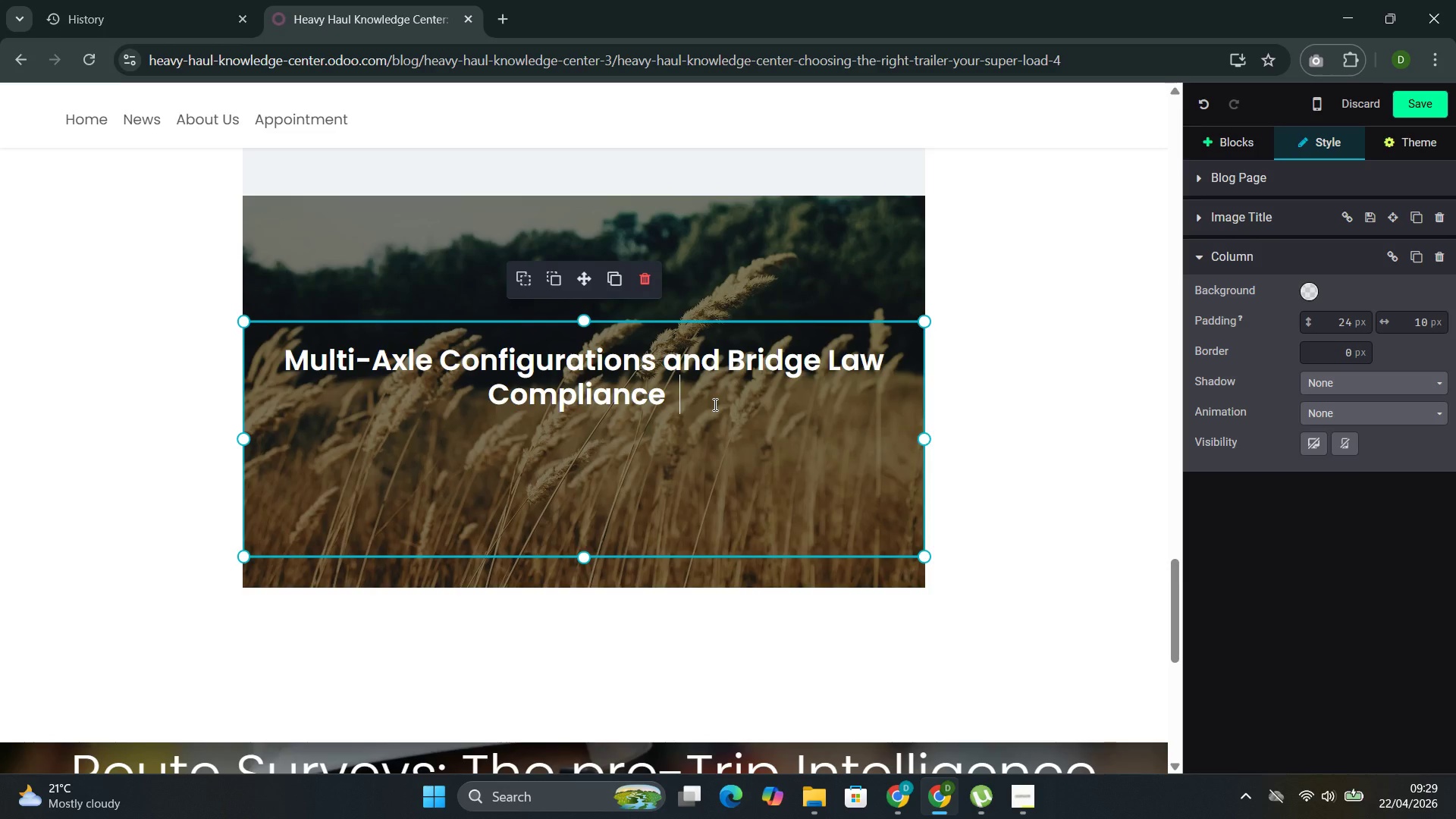 
key(Enter)
 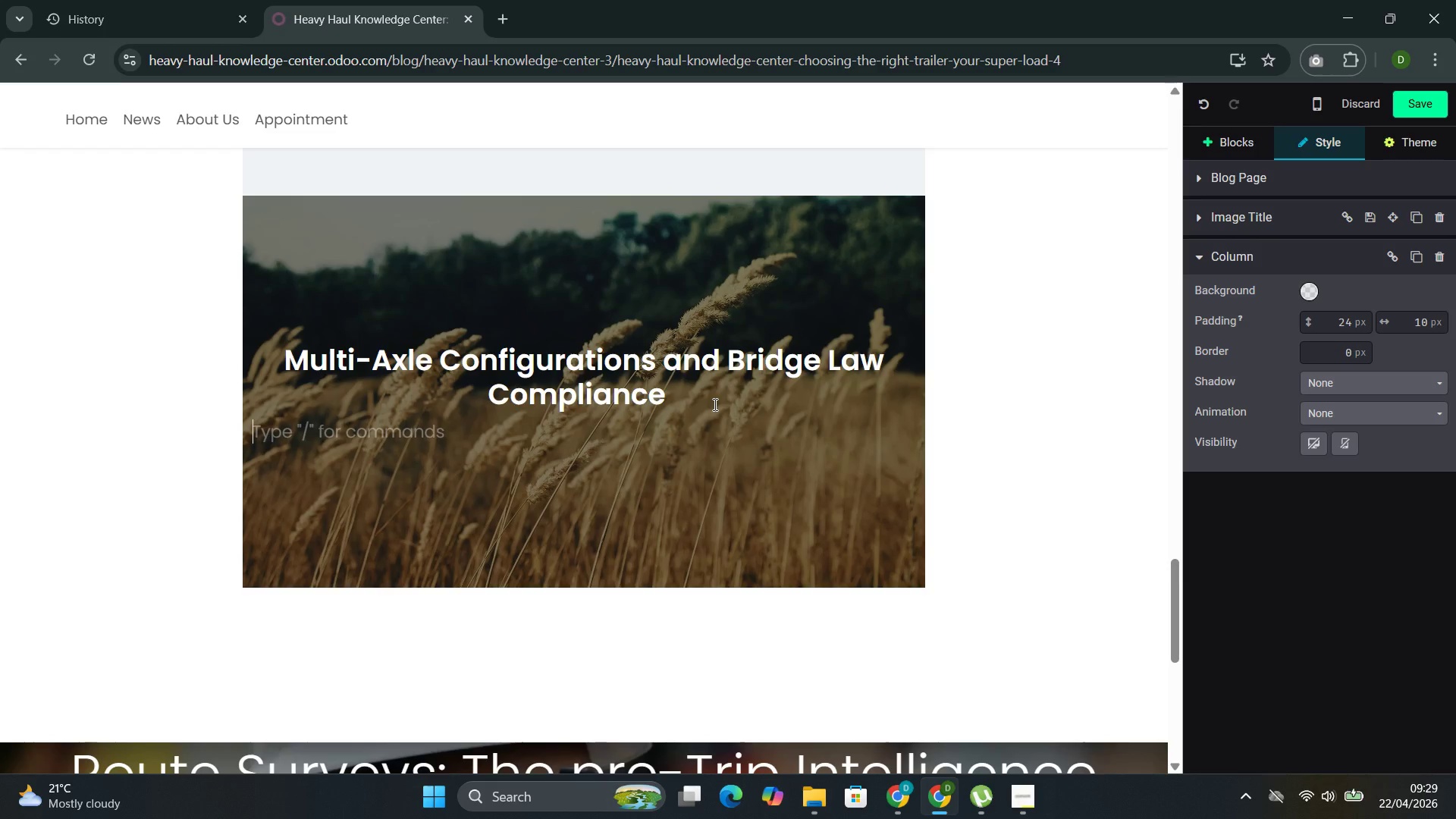 
type(V)
key(Backspace)
type(Bridge law)
 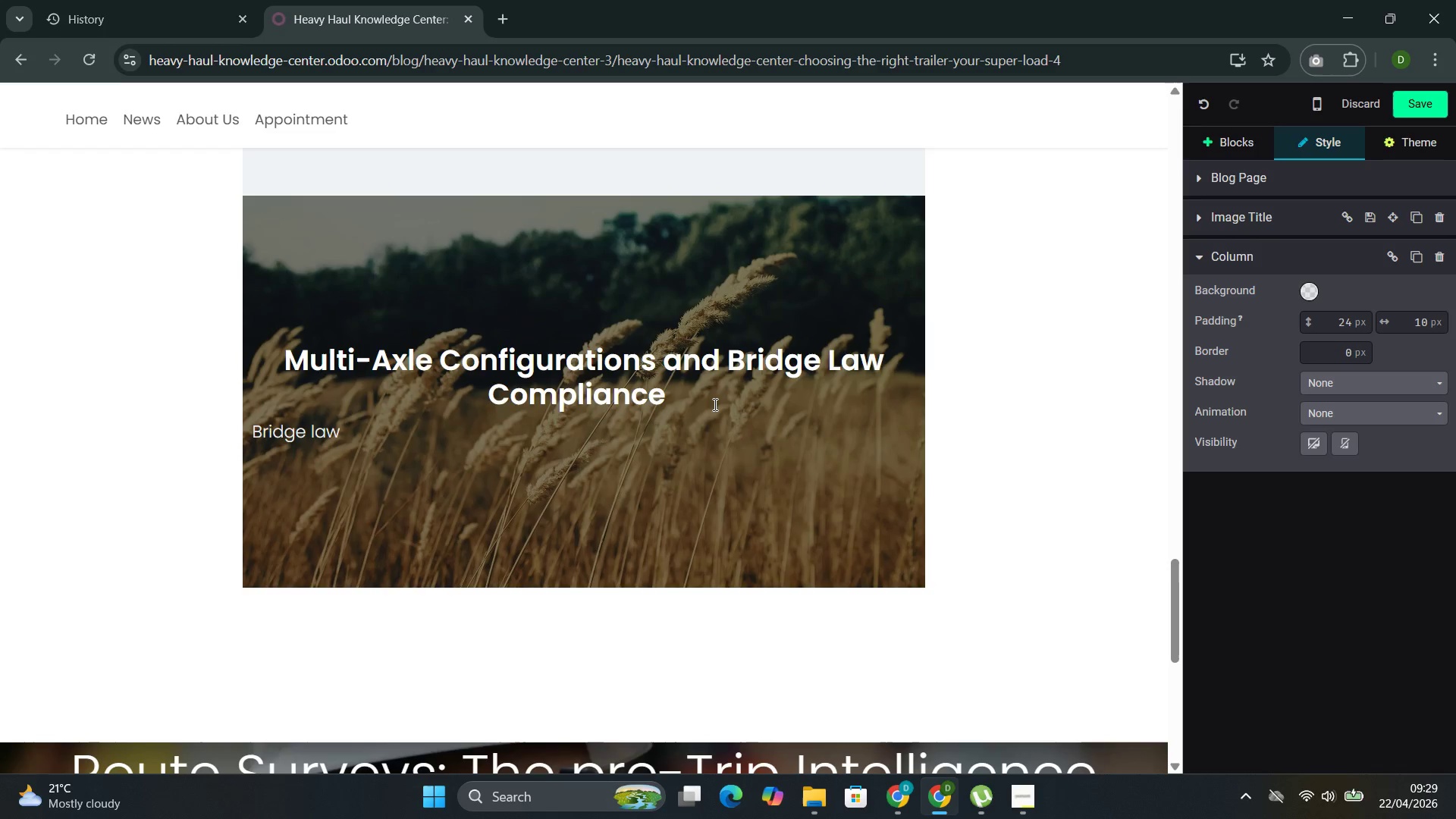 
type(s govern maximun)
key(Backspace)
type(m )
 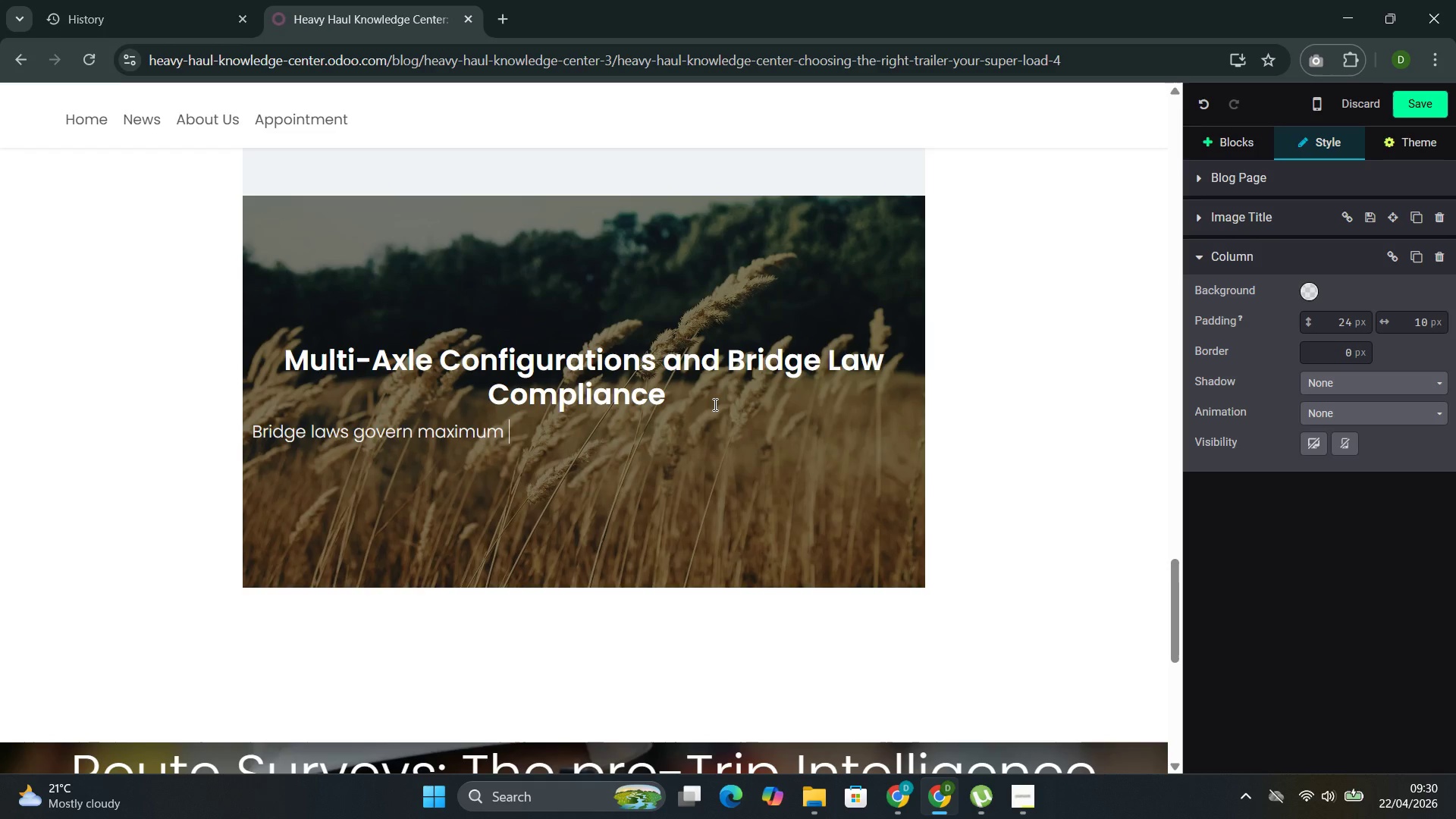 
type(allowable weightbased )
 